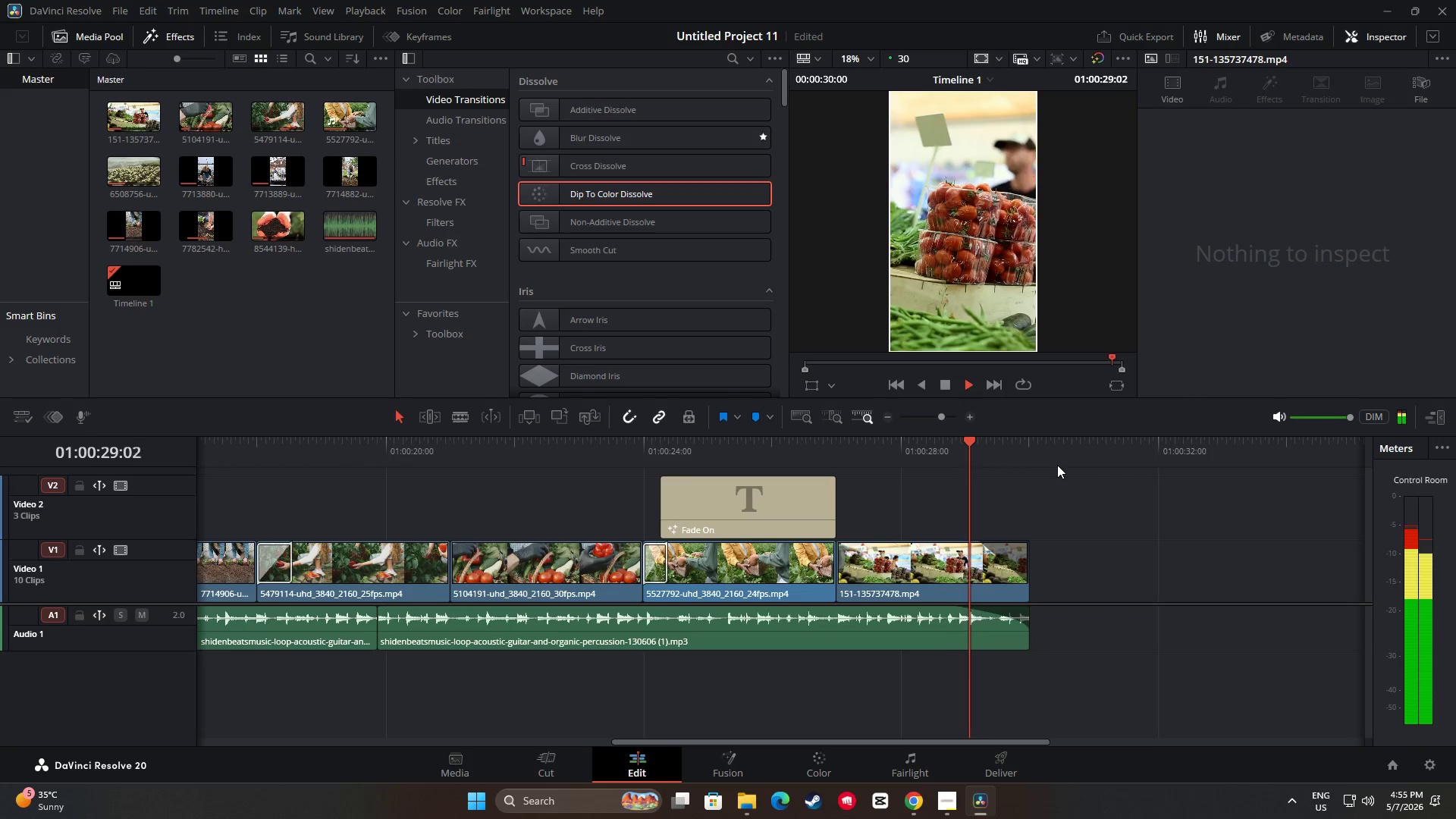 
key(Space)
 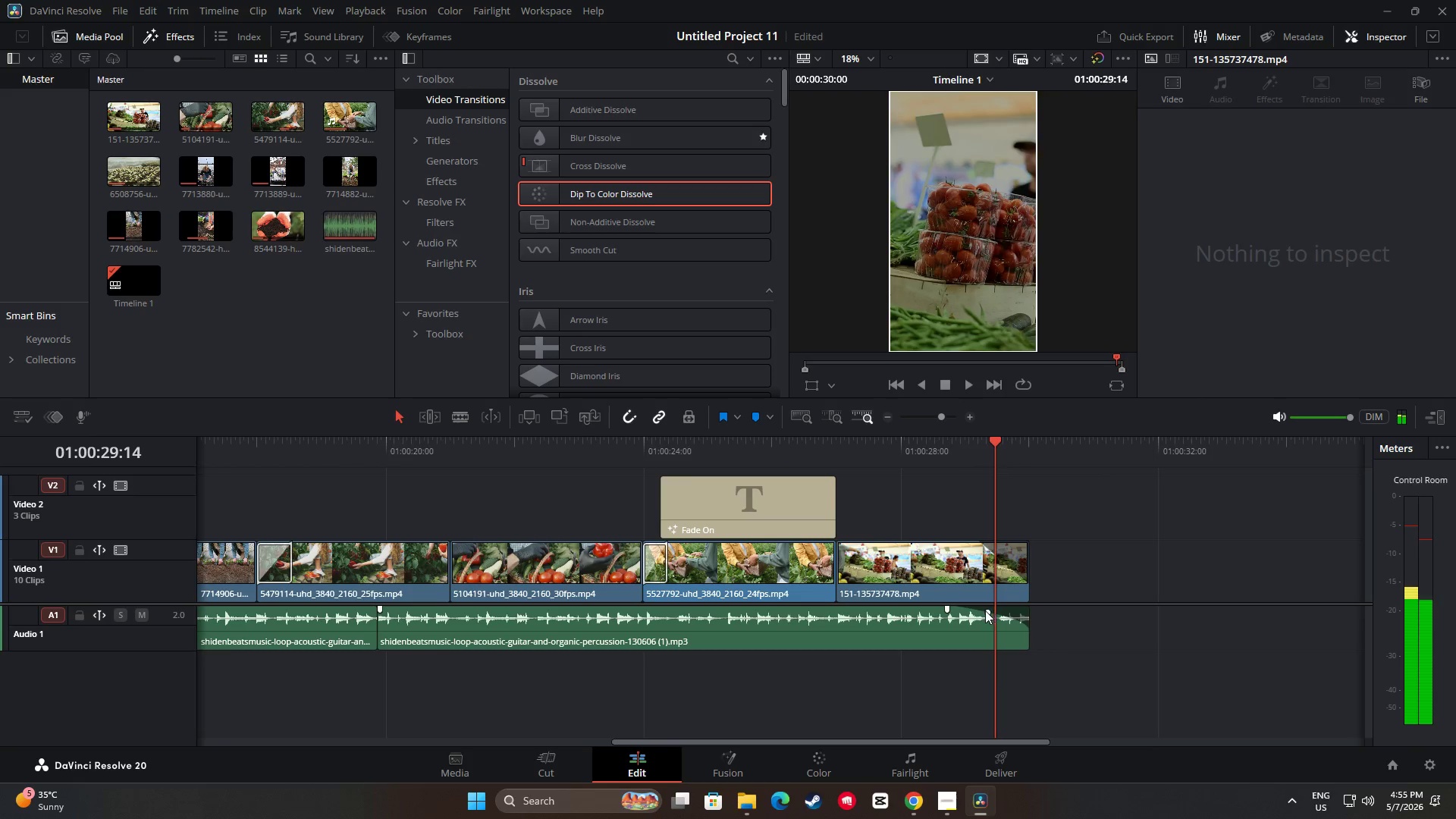 
left_click_drag(start_coordinate=[985, 610], to_coordinate=[975, 611])
 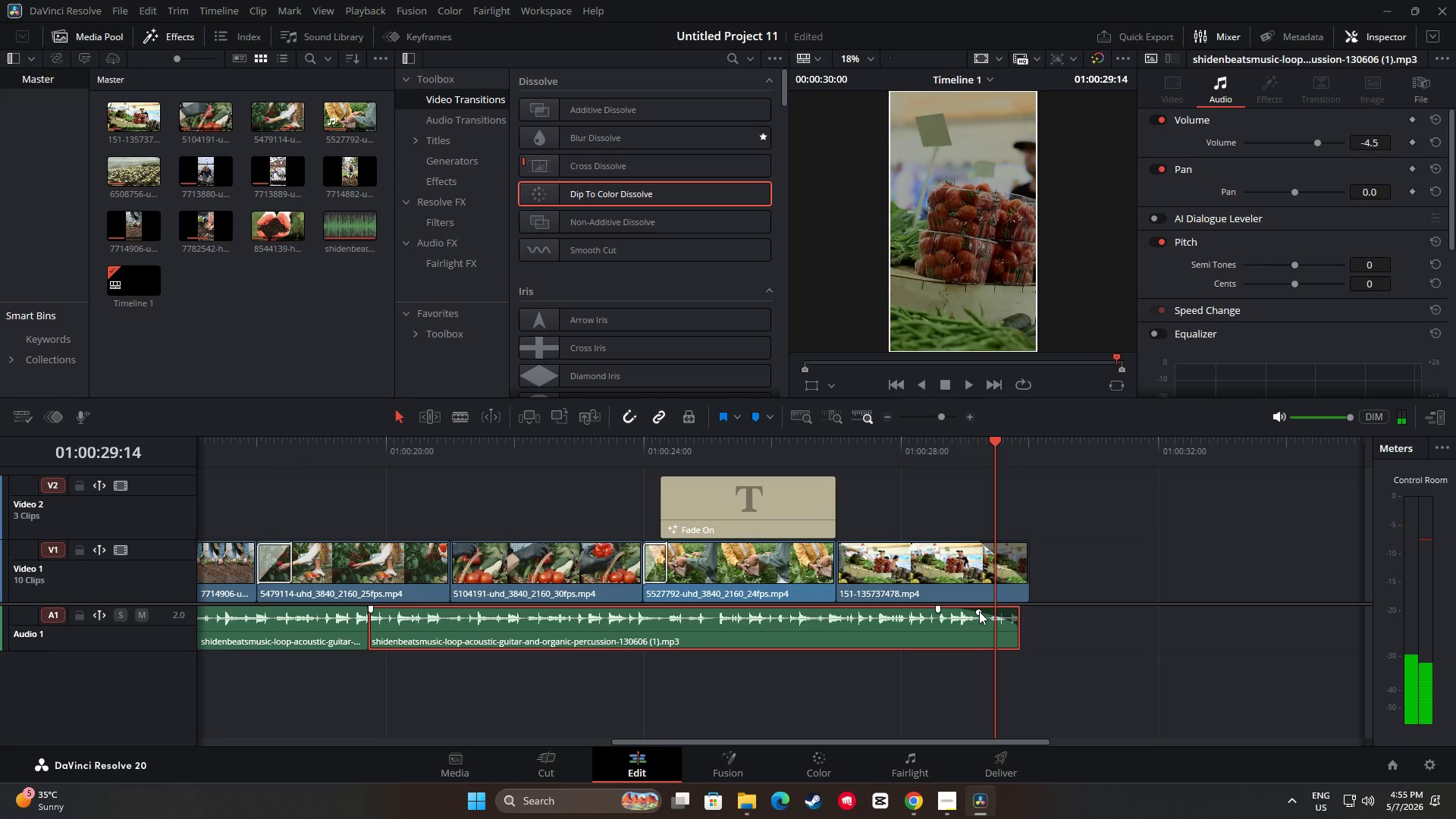 
key(Control+Z)
 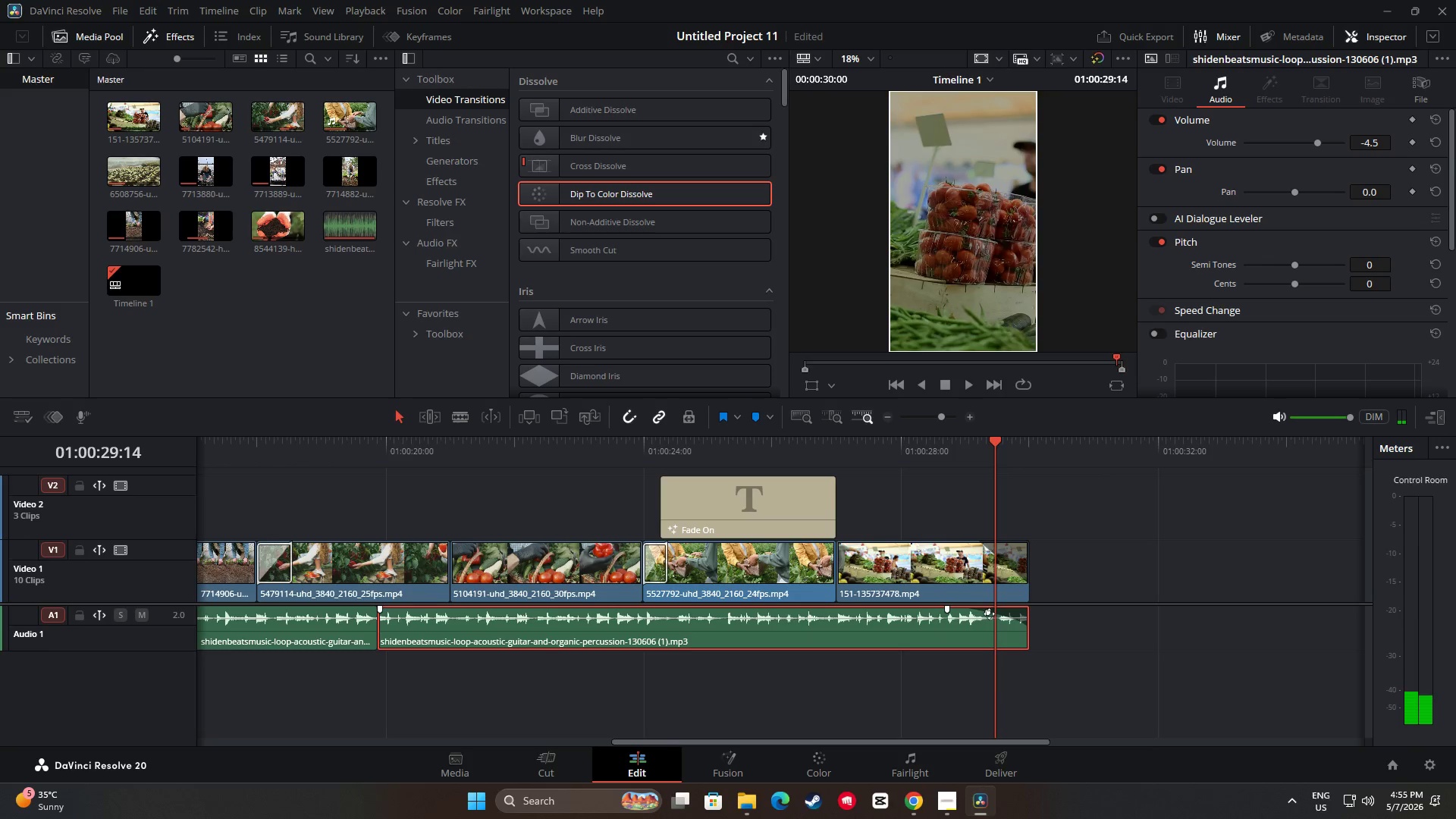 
left_click_drag(start_coordinate=[988, 613], to_coordinate=[971, 615])
 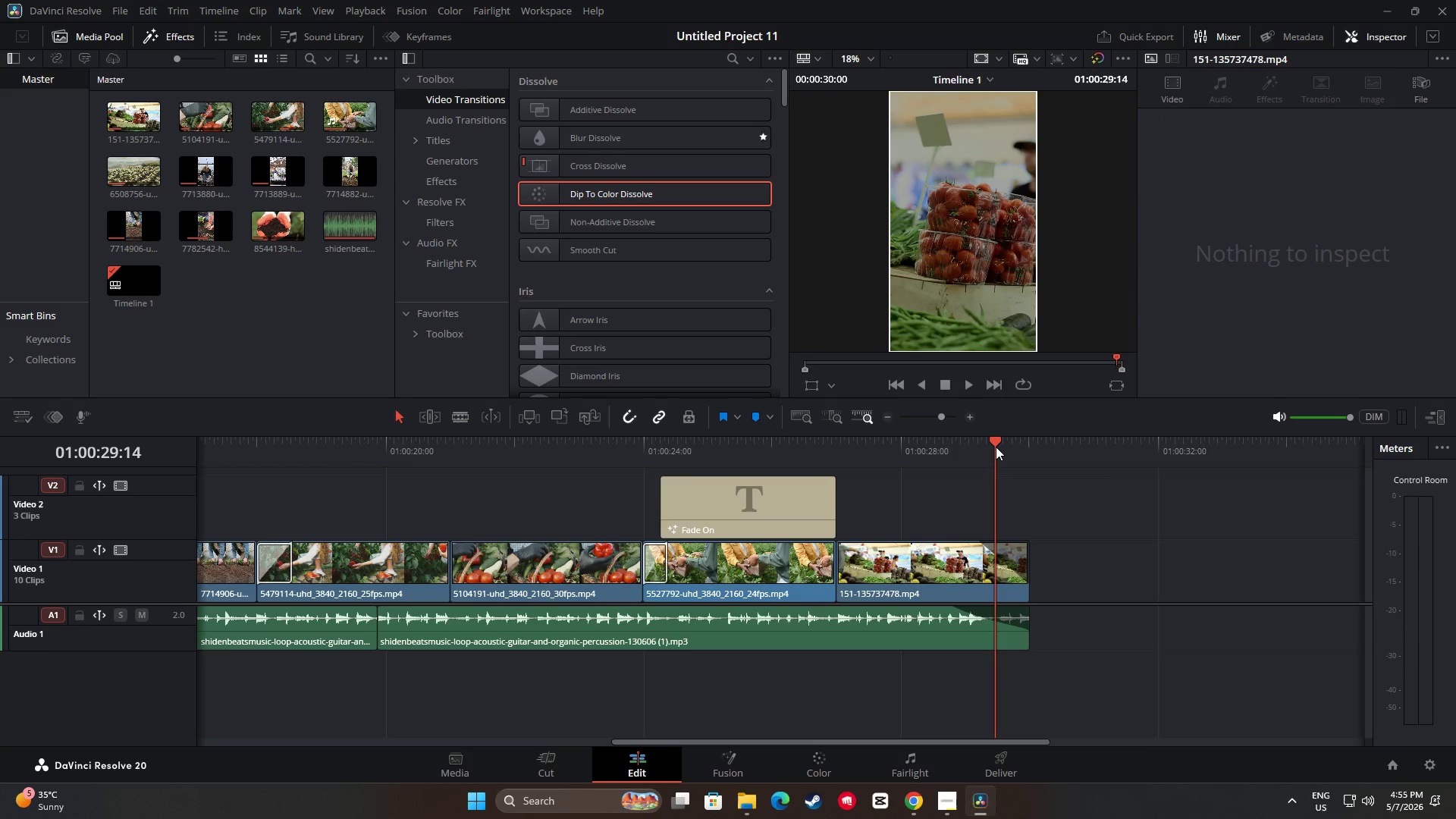 
left_click_drag(start_coordinate=[993, 438], to_coordinate=[915, 437])
 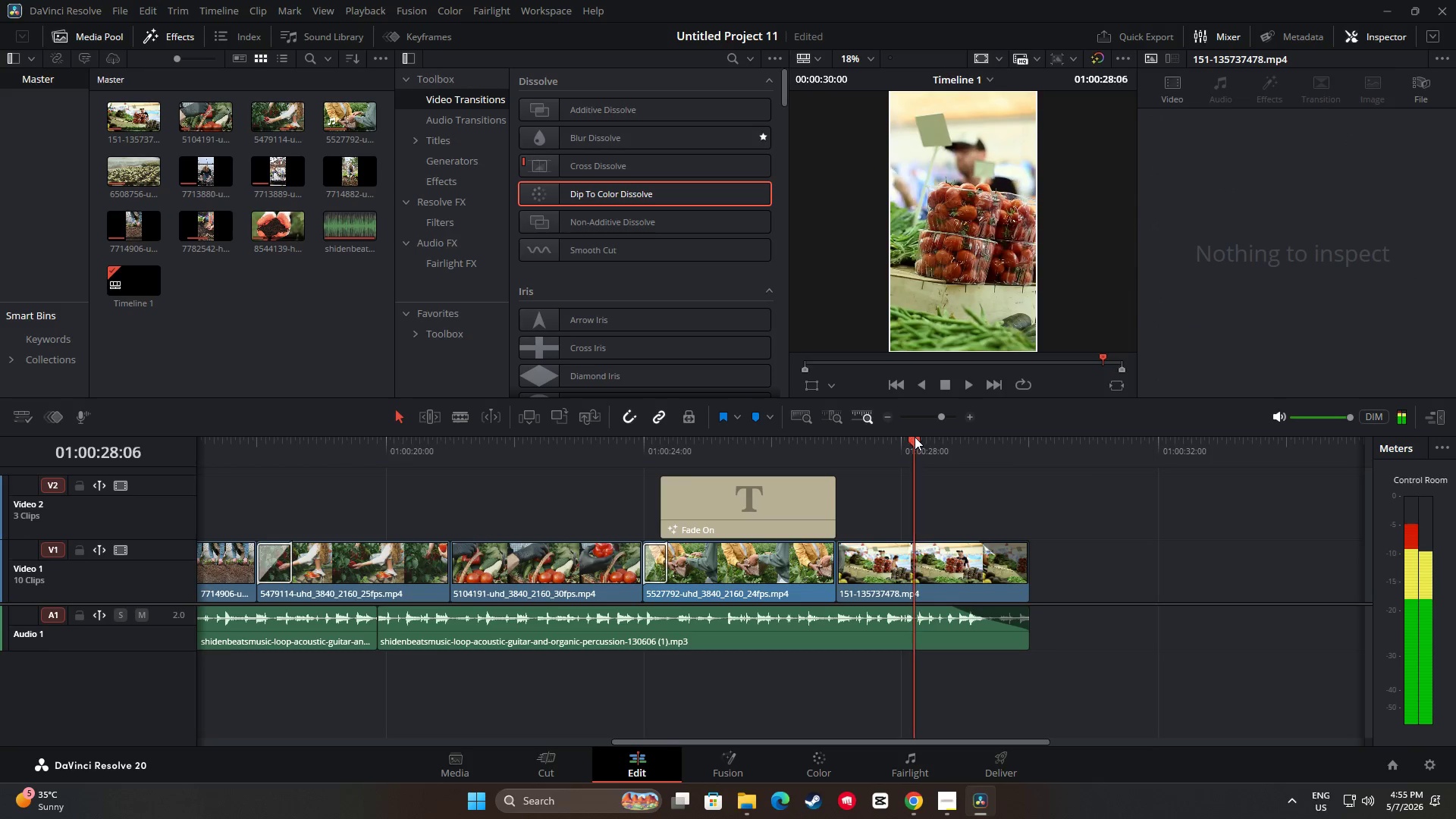 
key(Space)
 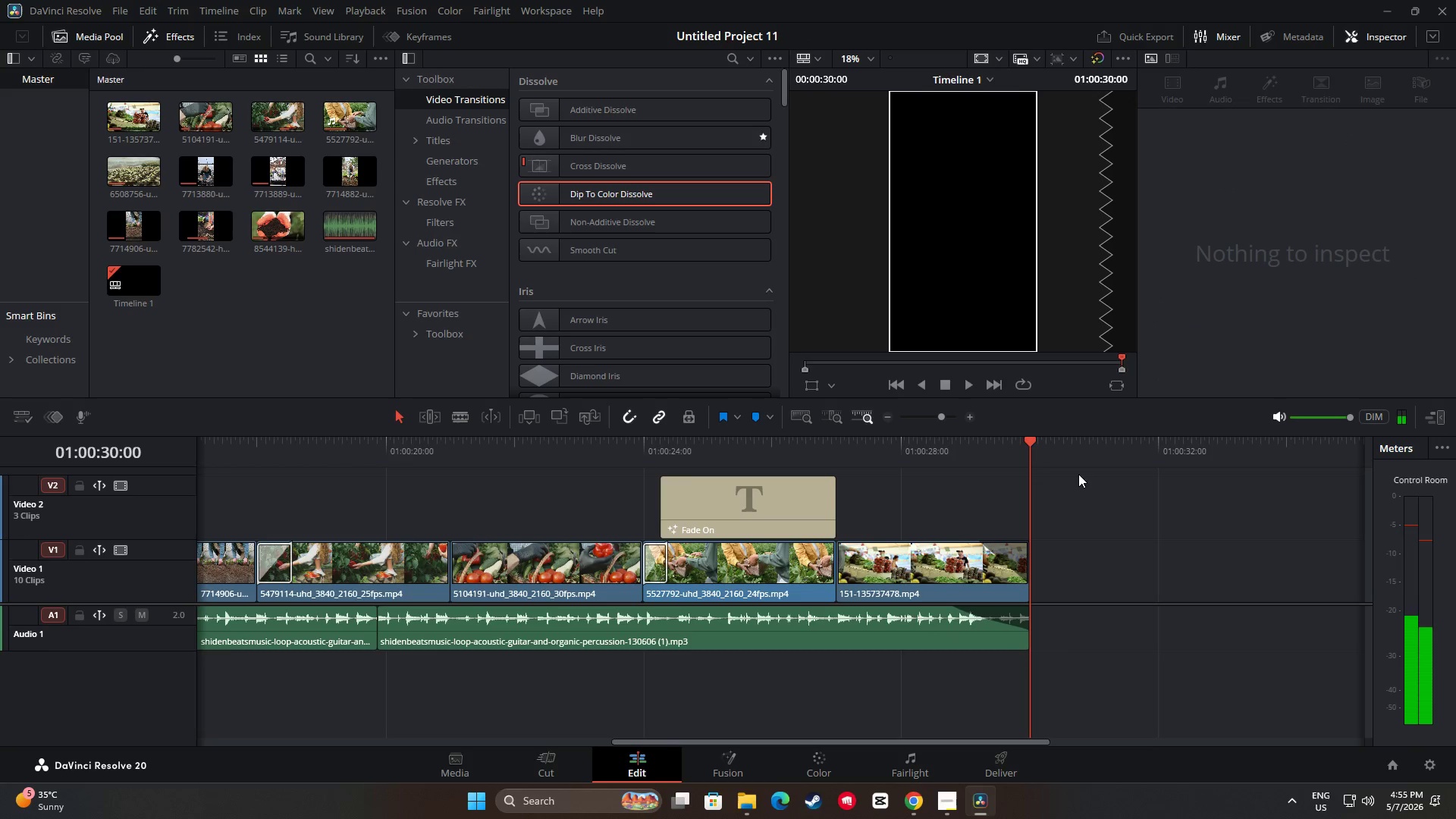 
left_click_drag(start_coordinate=[1025, 446], to_coordinate=[882, 448])
 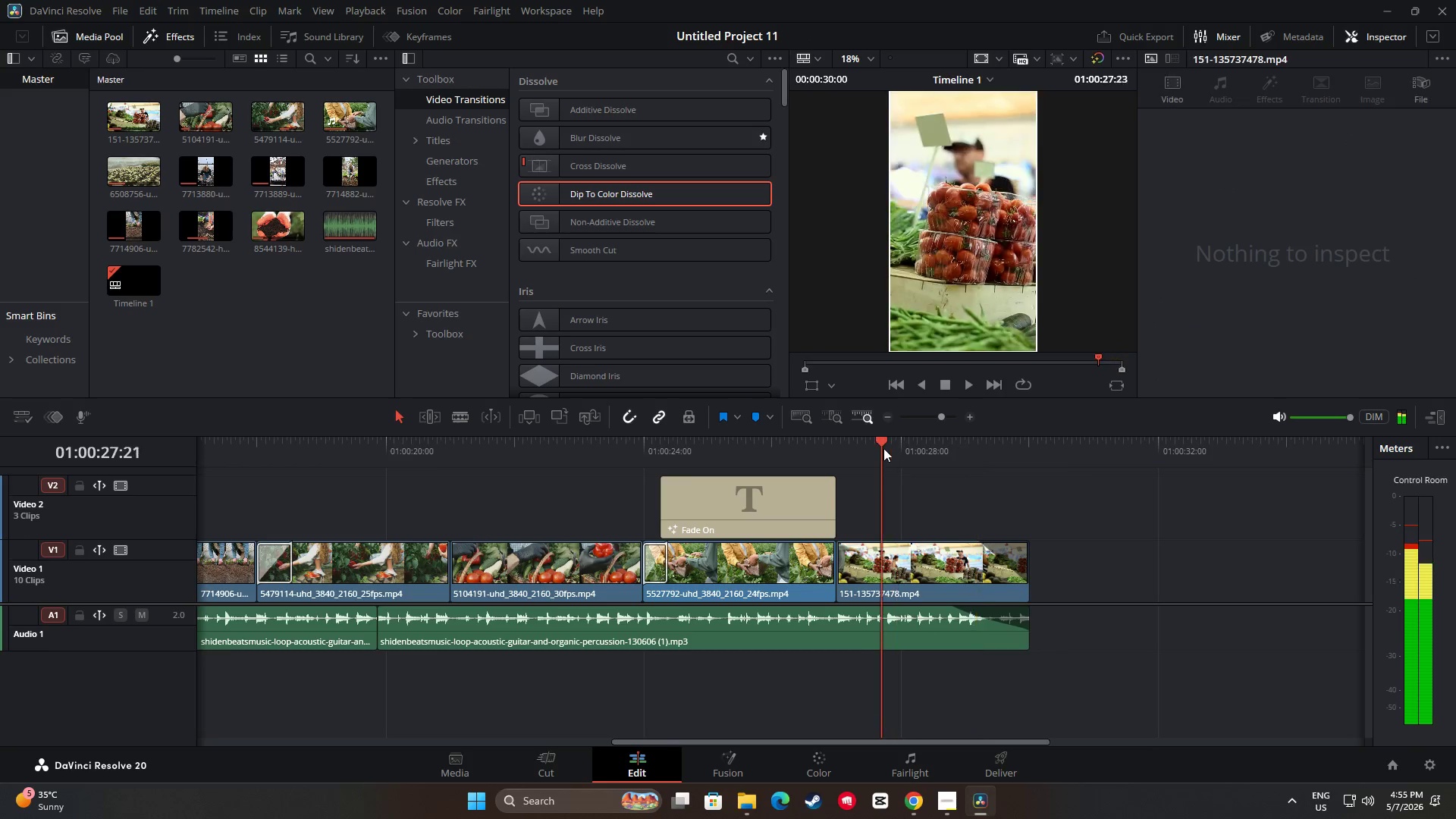 
key(Space)
 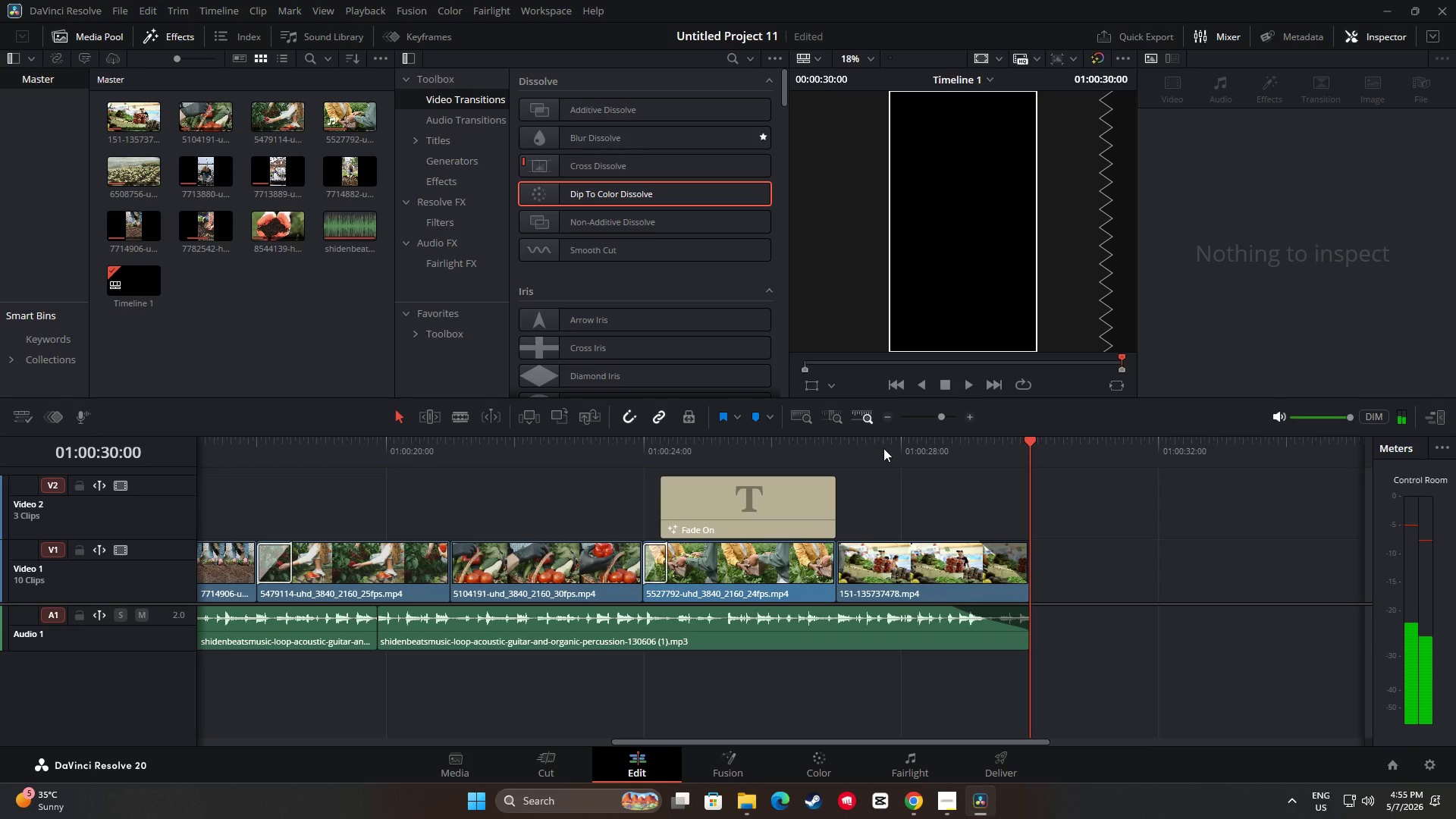 
left_click_drag(start_coordinate=[1028, 445], to_coordinate=[0, 519])
 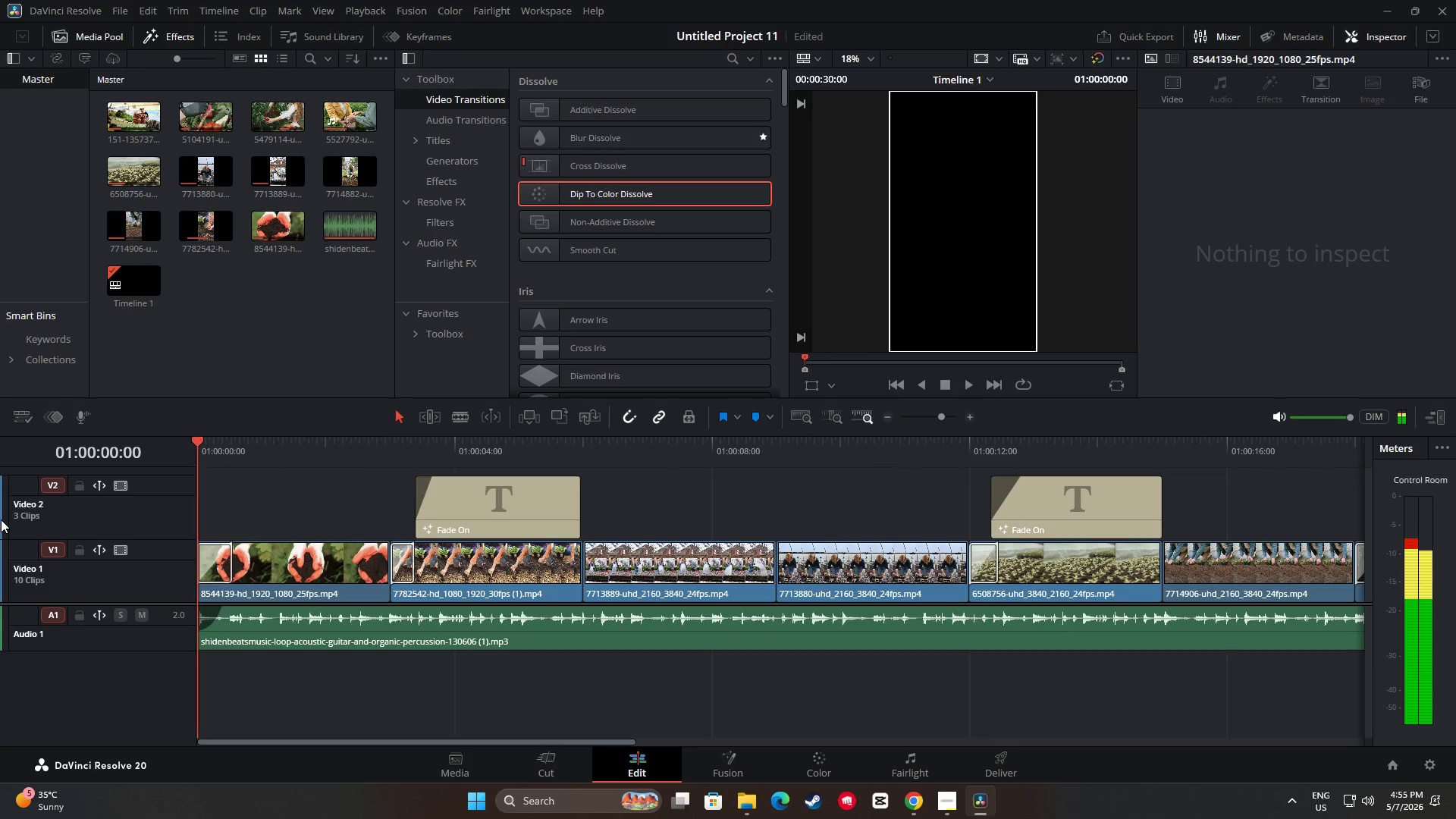 
key(Space)
 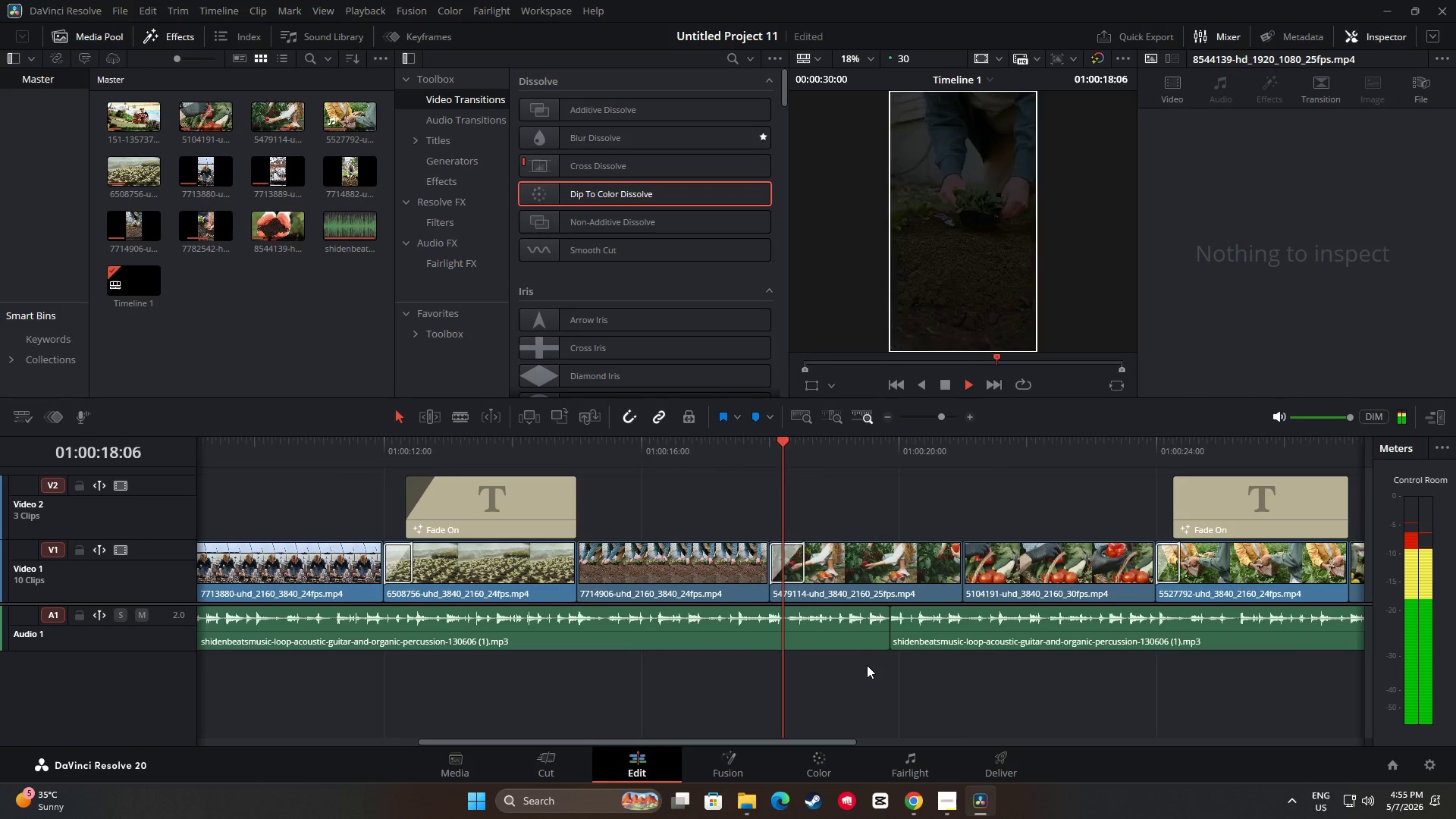 
wait(23.27)
 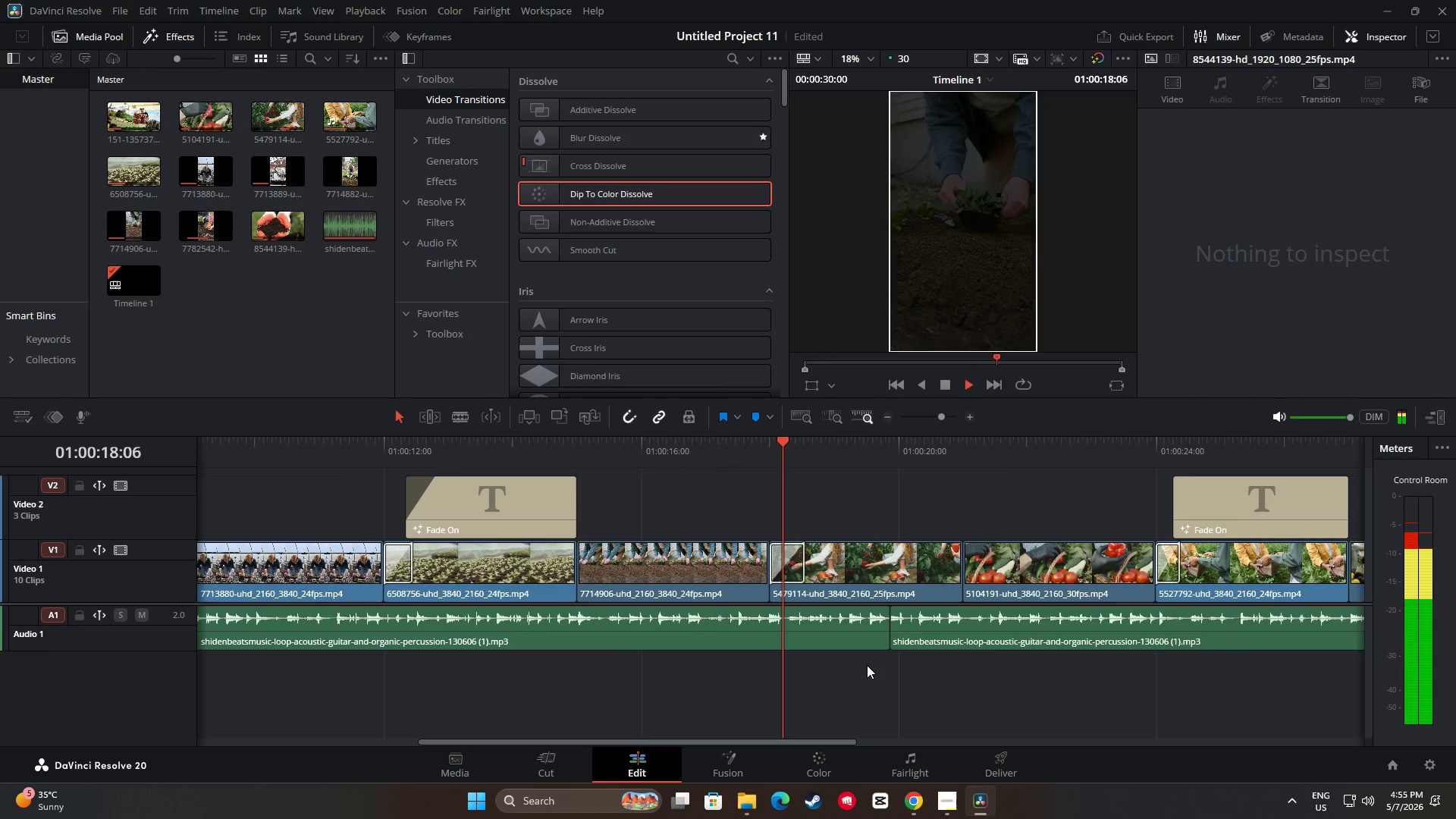 
key(Space)
 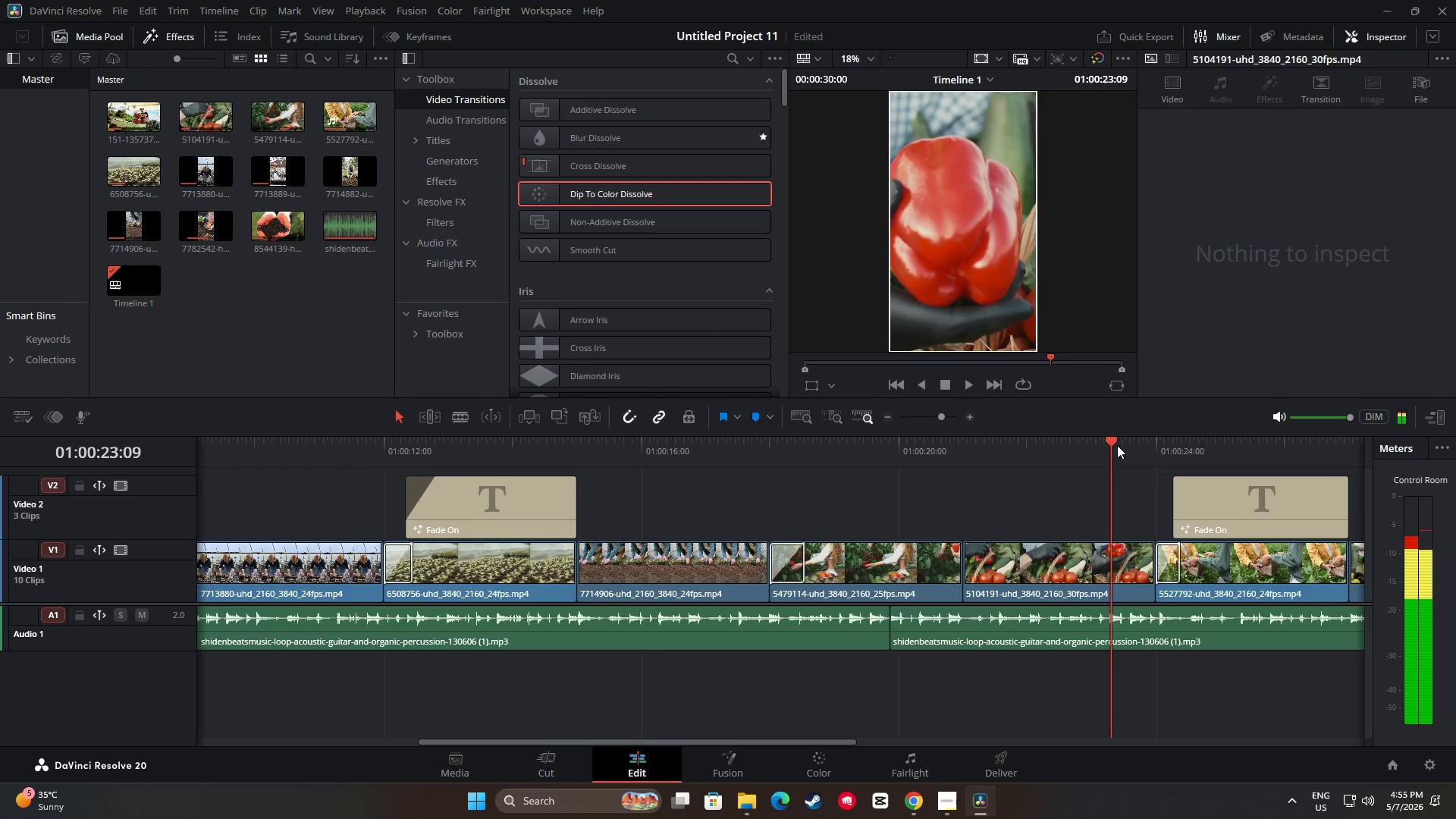 
left_click_drag(start_coordinate=[1113, 437], to_coordinate=[924, 454])
 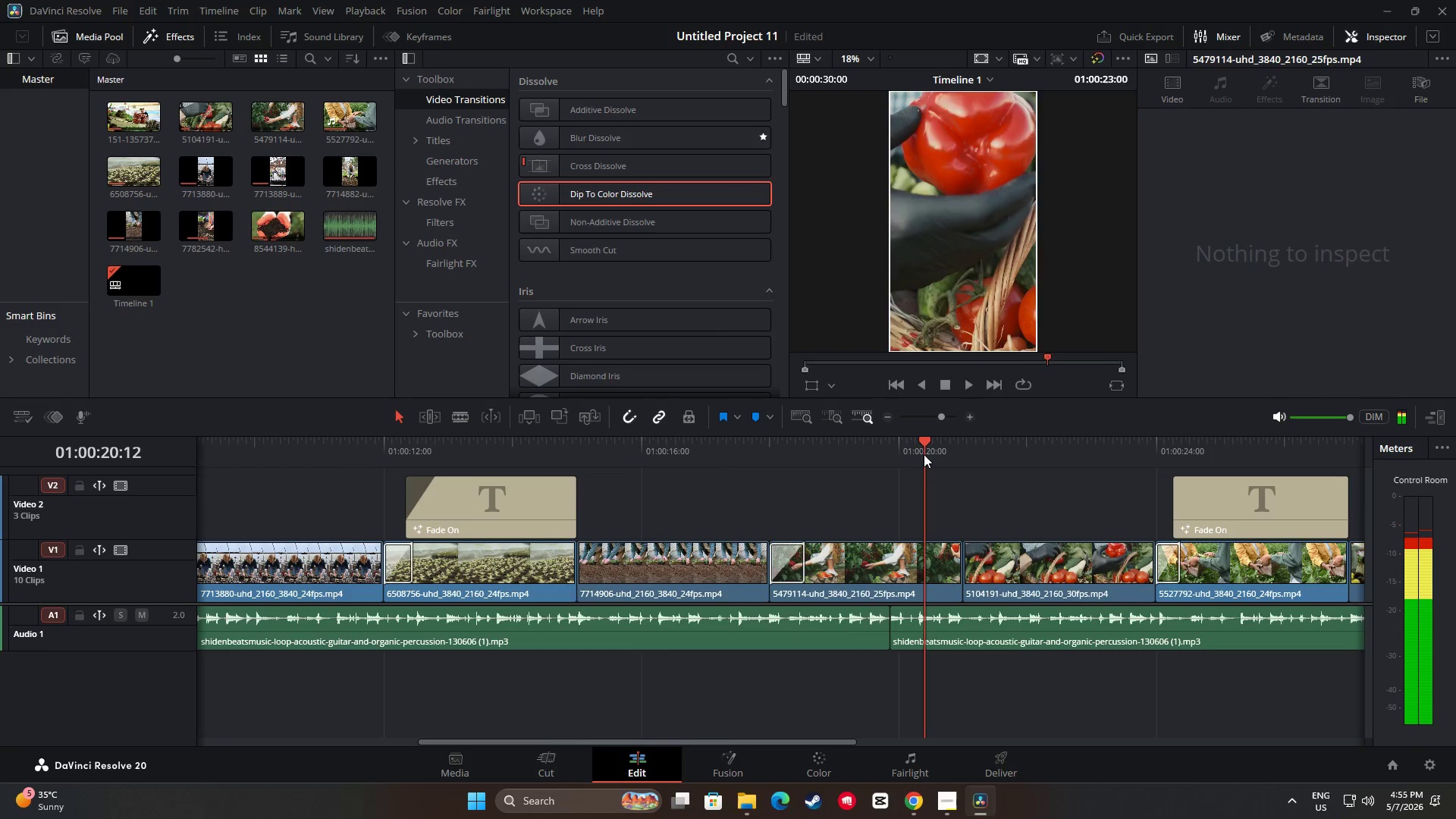 
key(Space)
 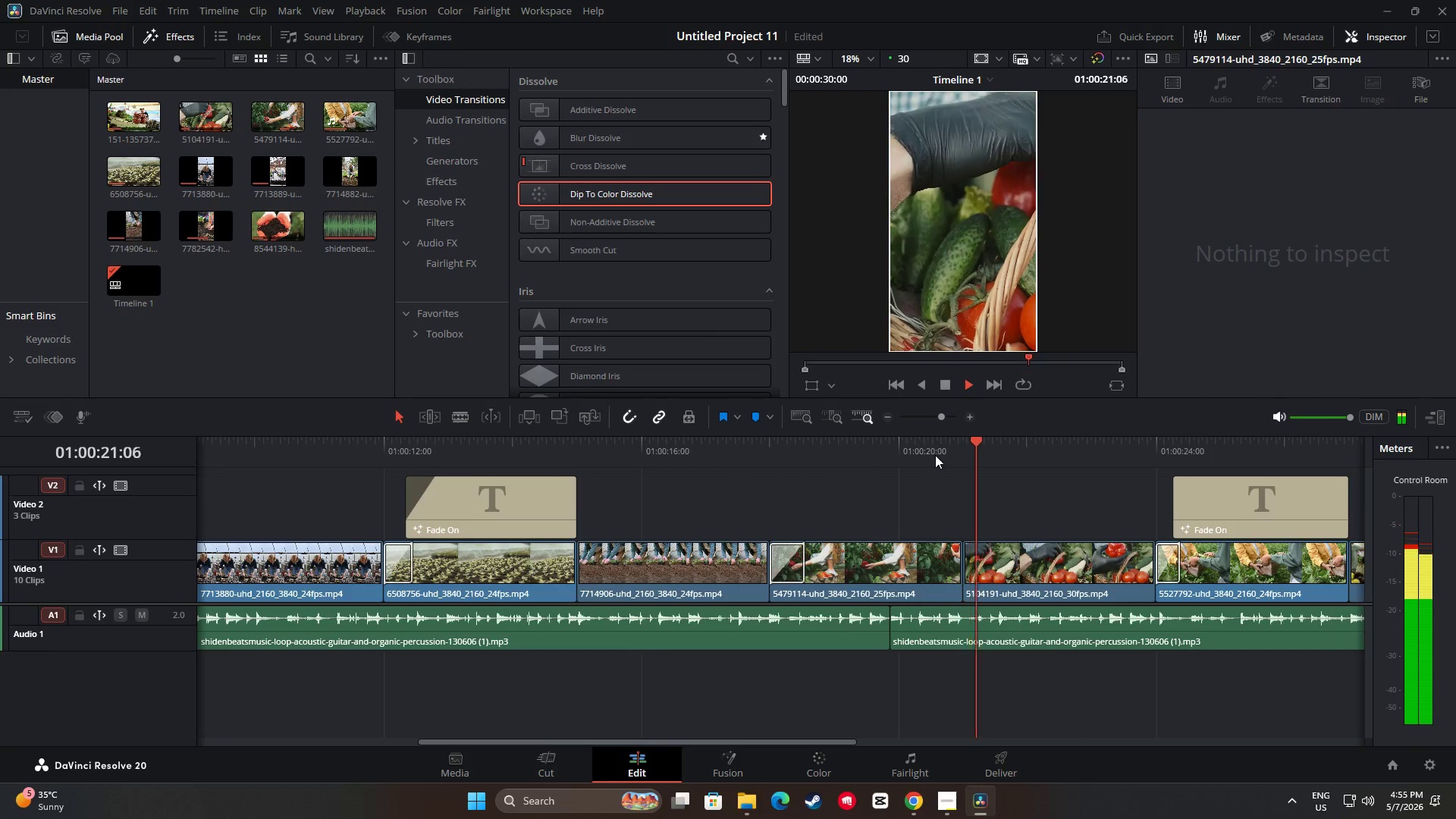 
key(Space)
 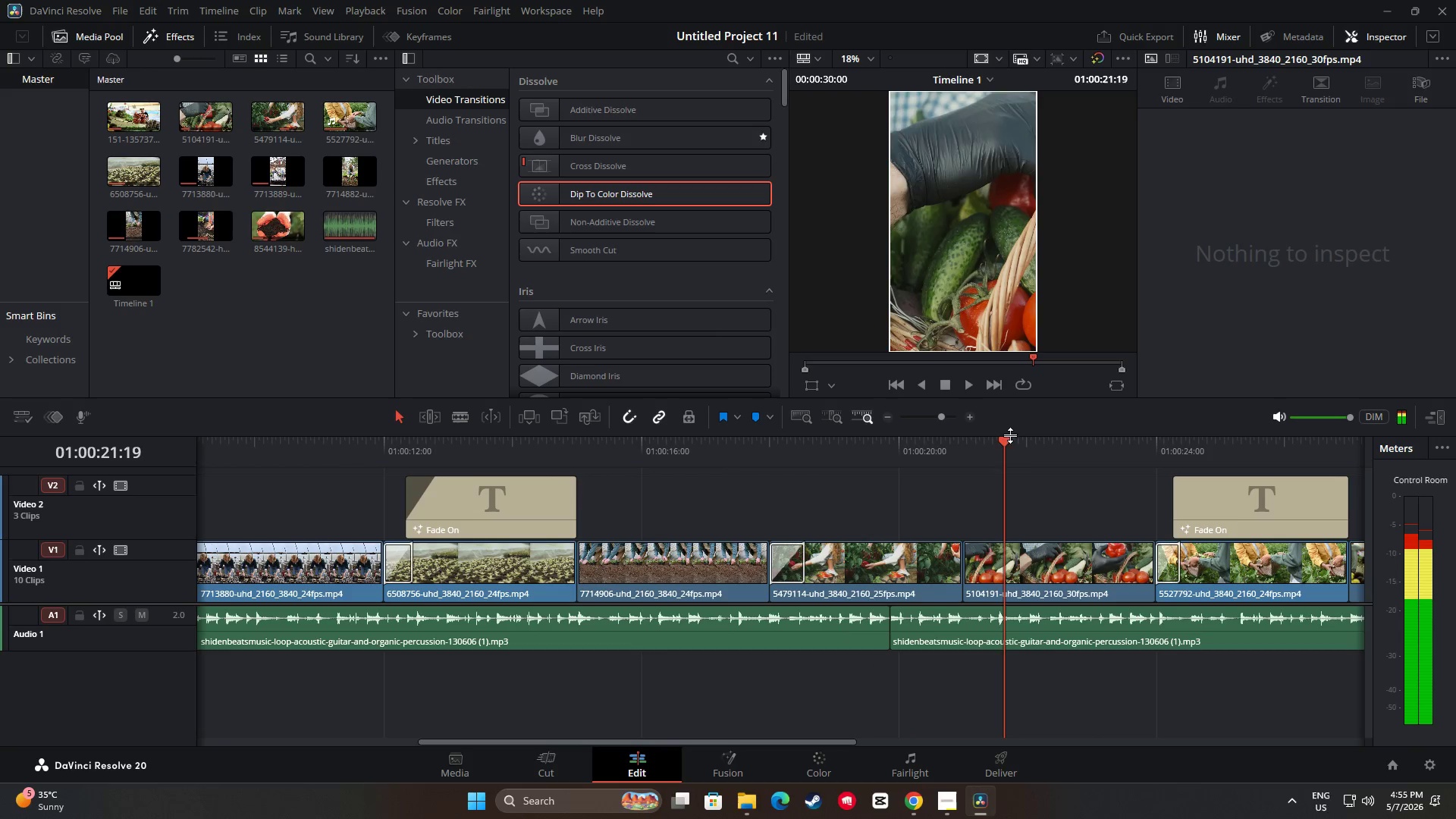 
left_click_drag(start_coordinate=[1006, 441], to_coordinate=[890, 452])
 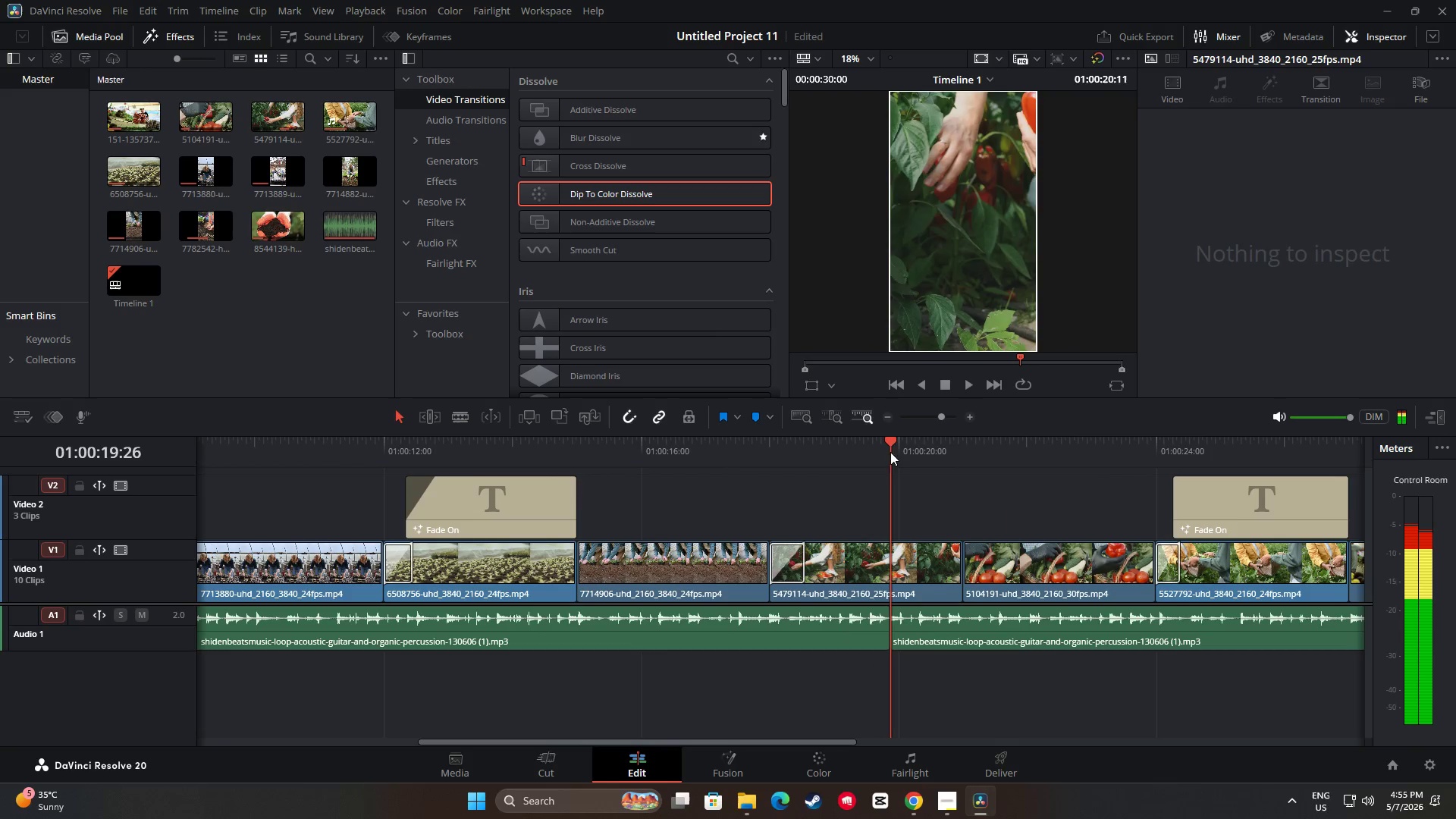 
key(Space)
 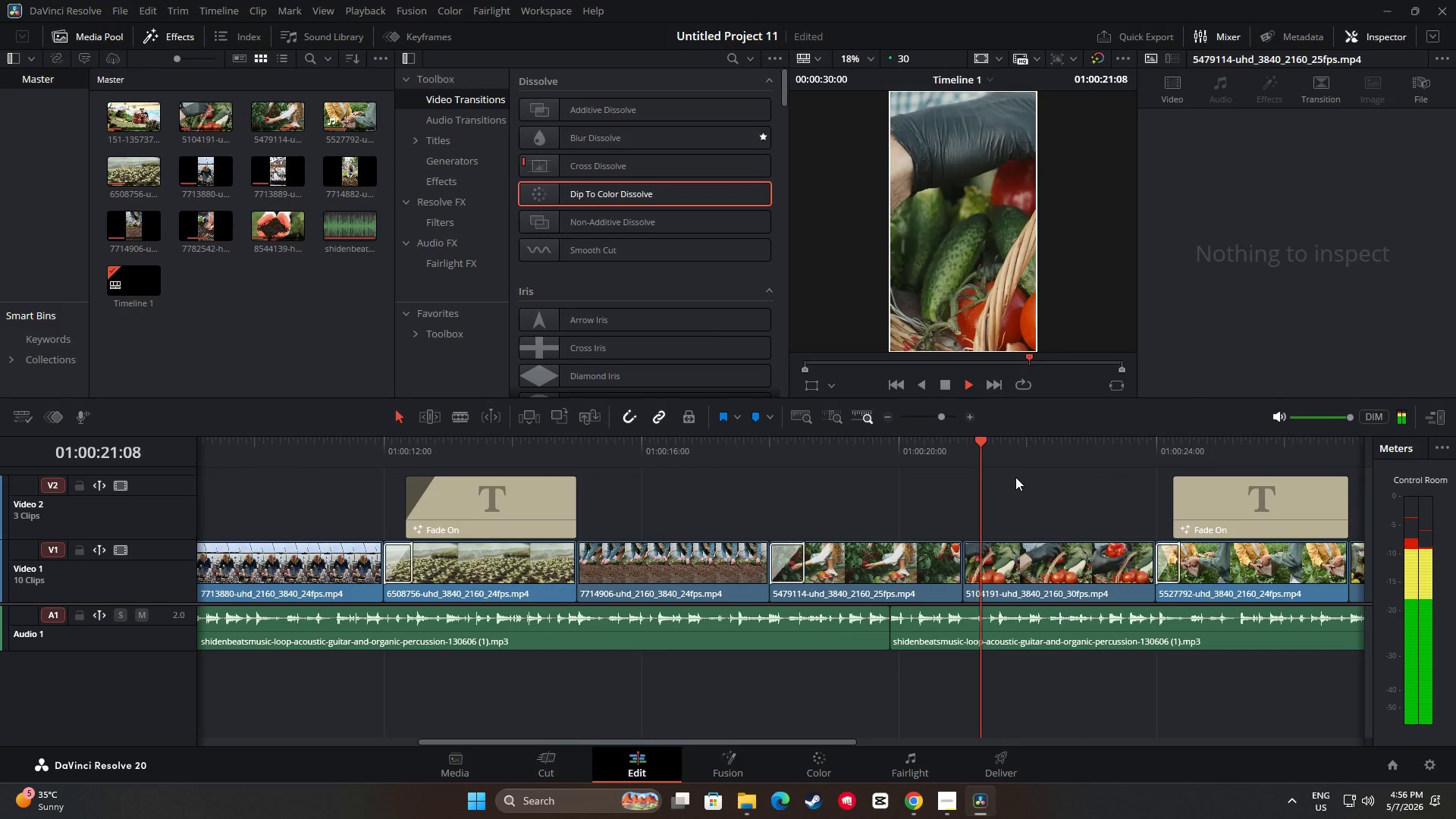 
key(Space)
 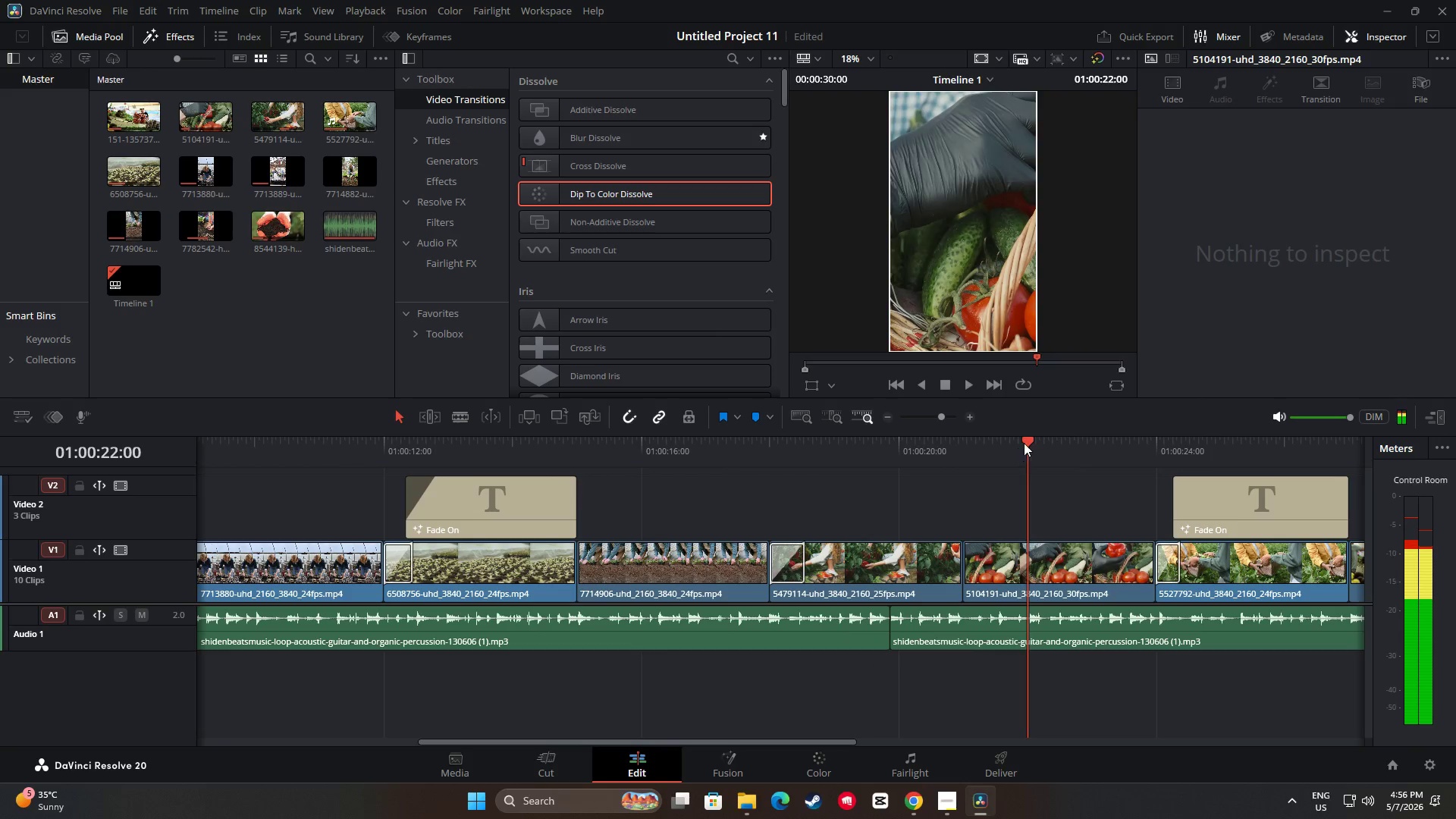 
left_click_drag(start_coordinate=[1024, 443], to_coordinate=[732, 460])
 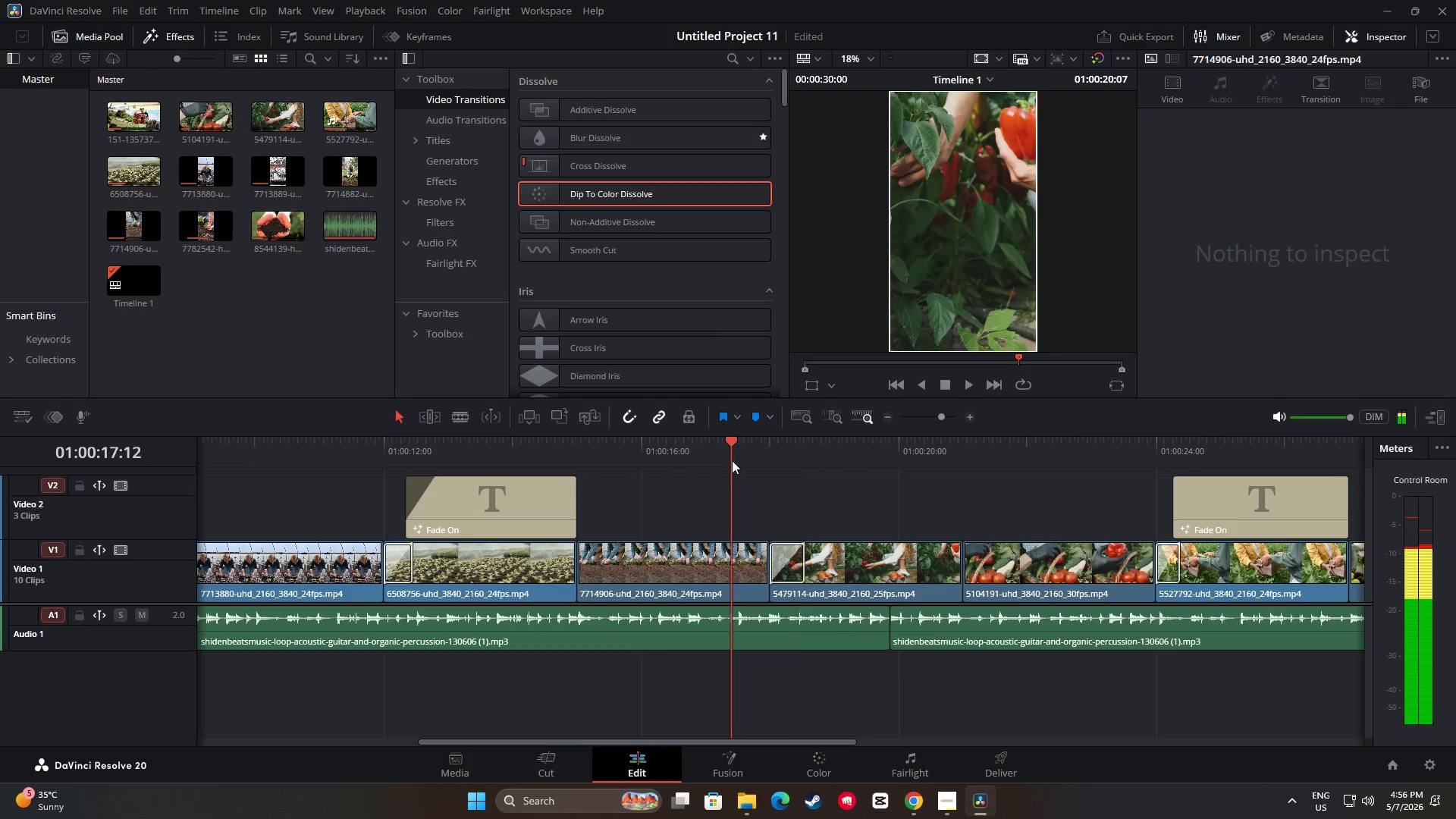 
key(Space)
 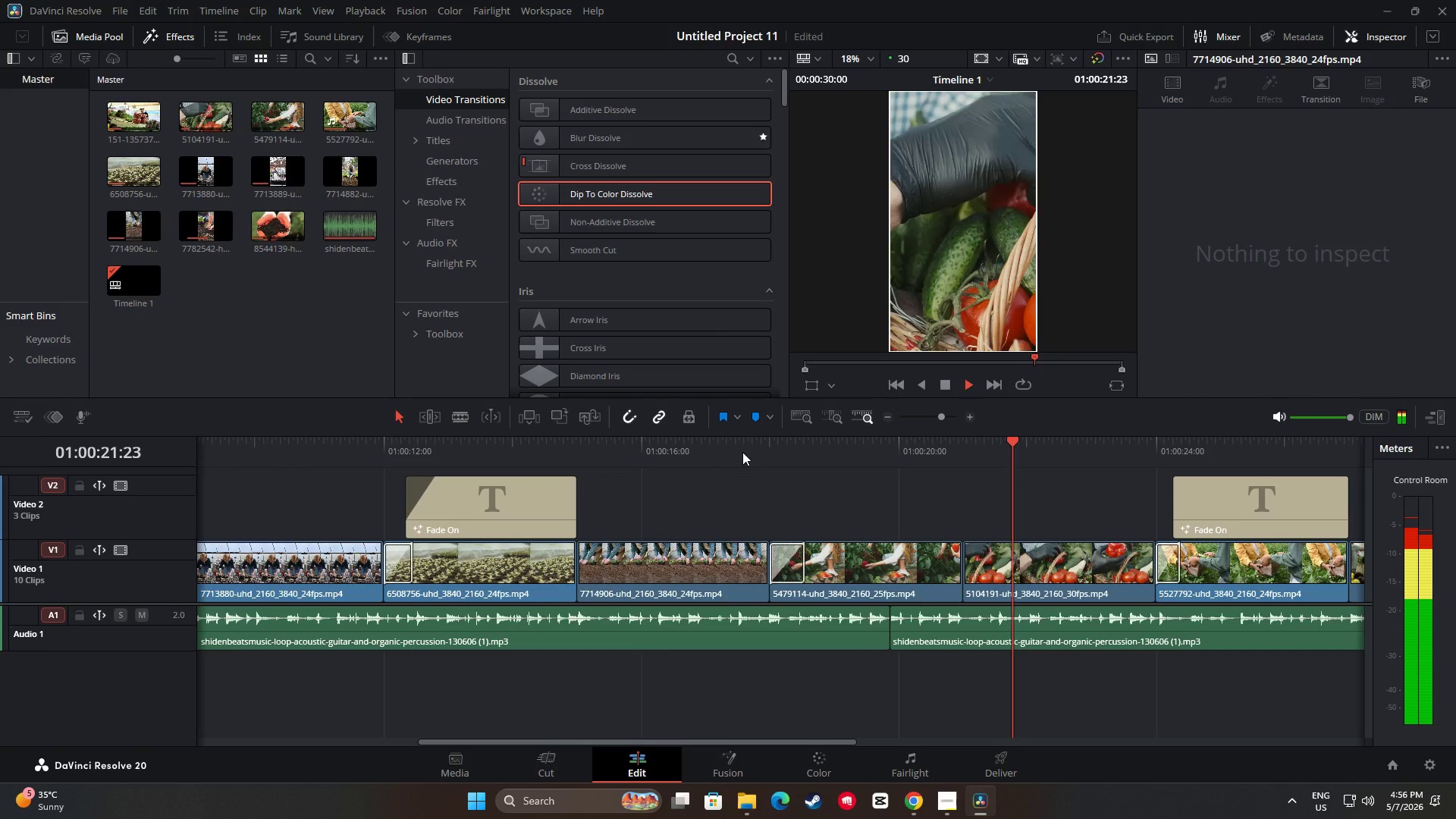 
wait(6.47)
 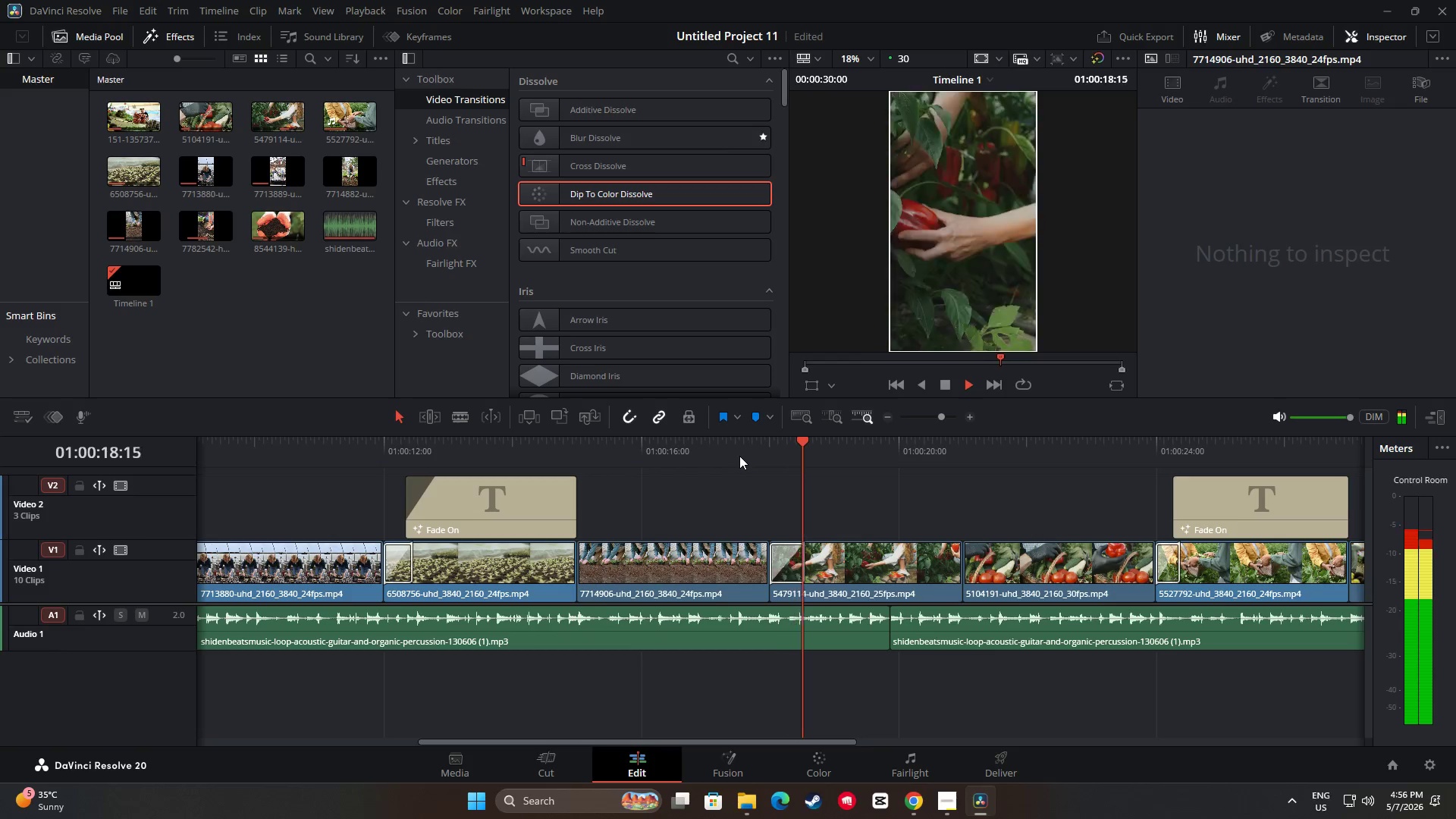 
key(Space)
 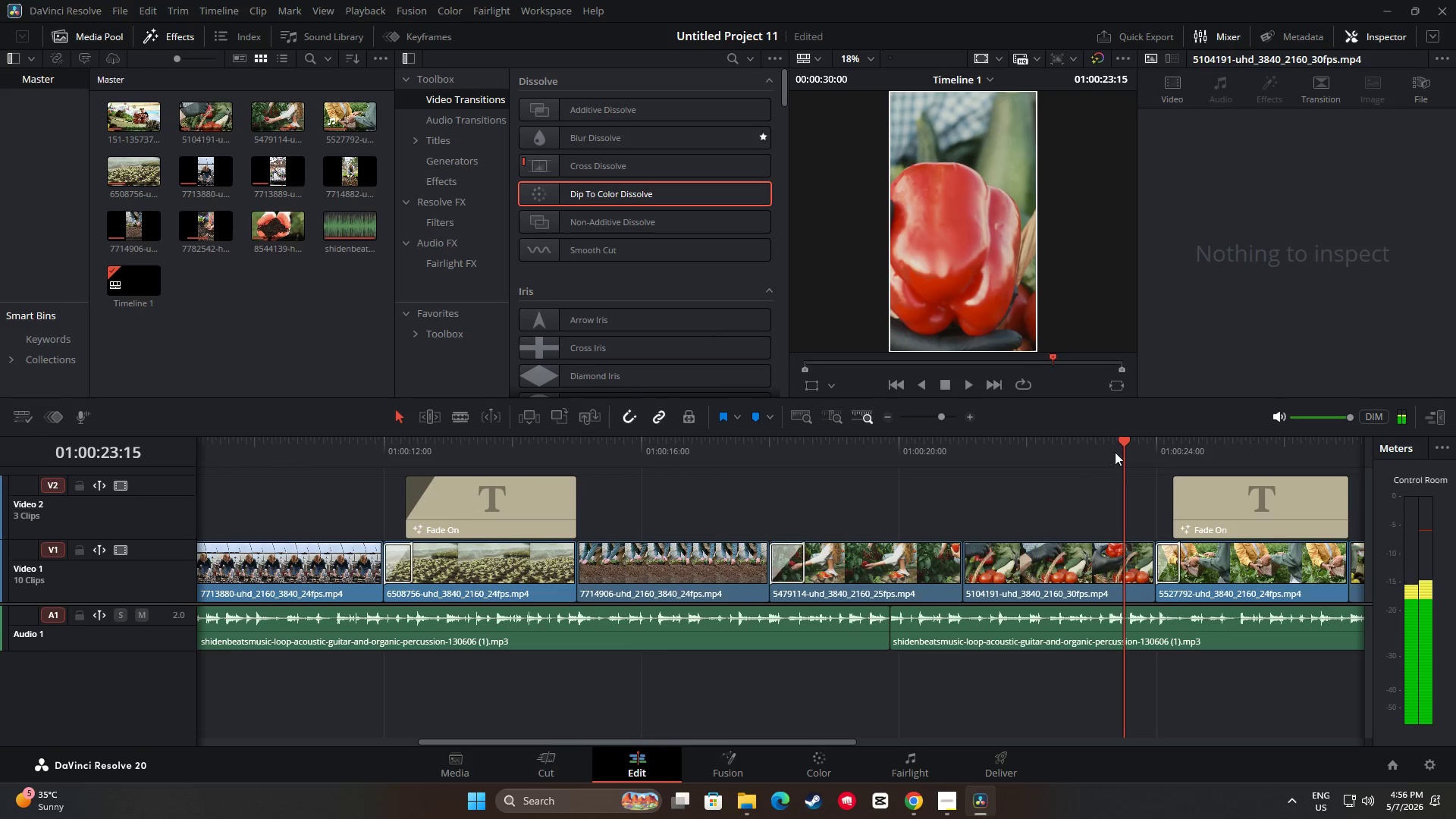 
left_click_drag(start_coordinate=[1124, 441], to_coordinate=[601, 488])
 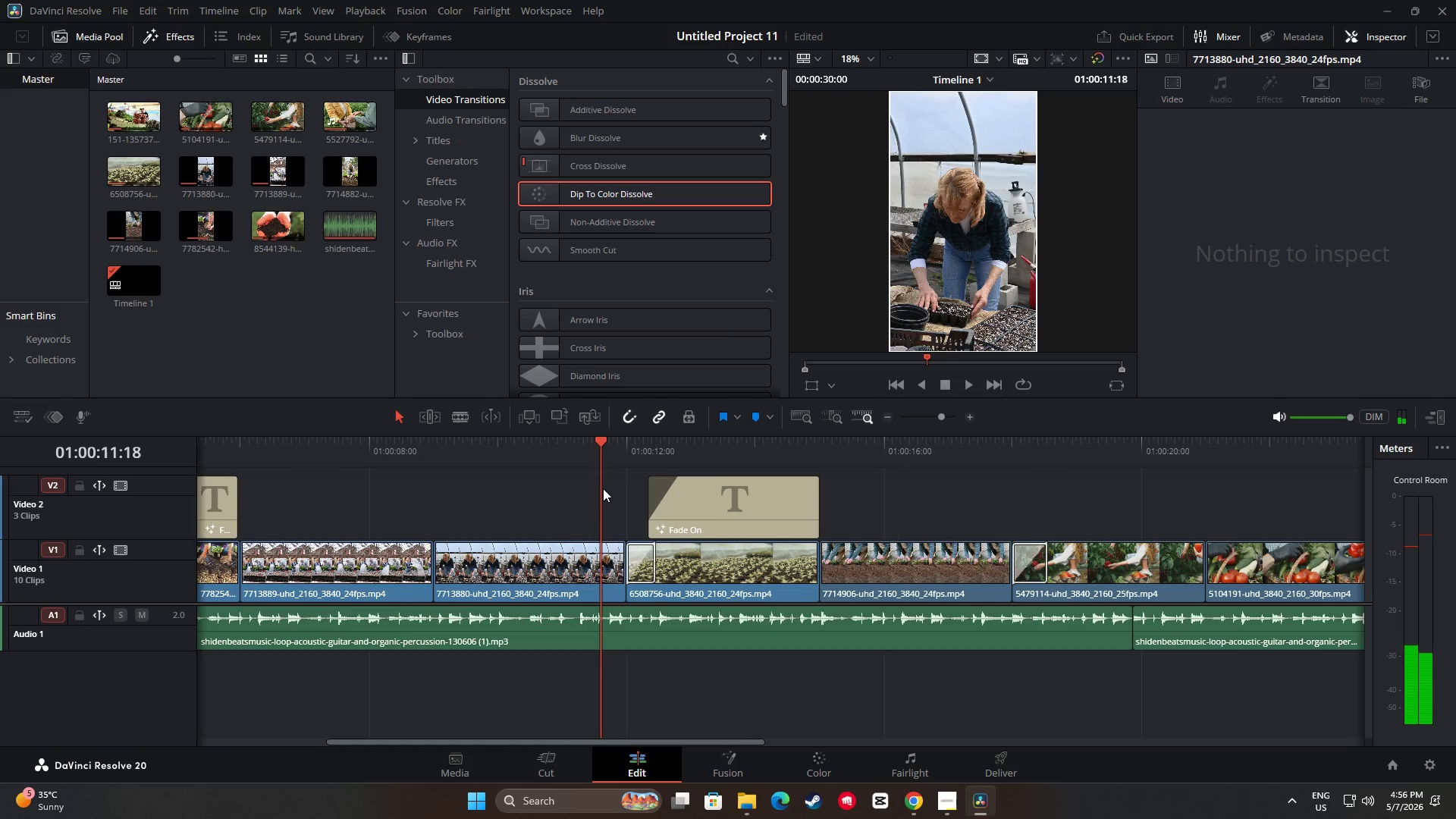 
key(Space)
 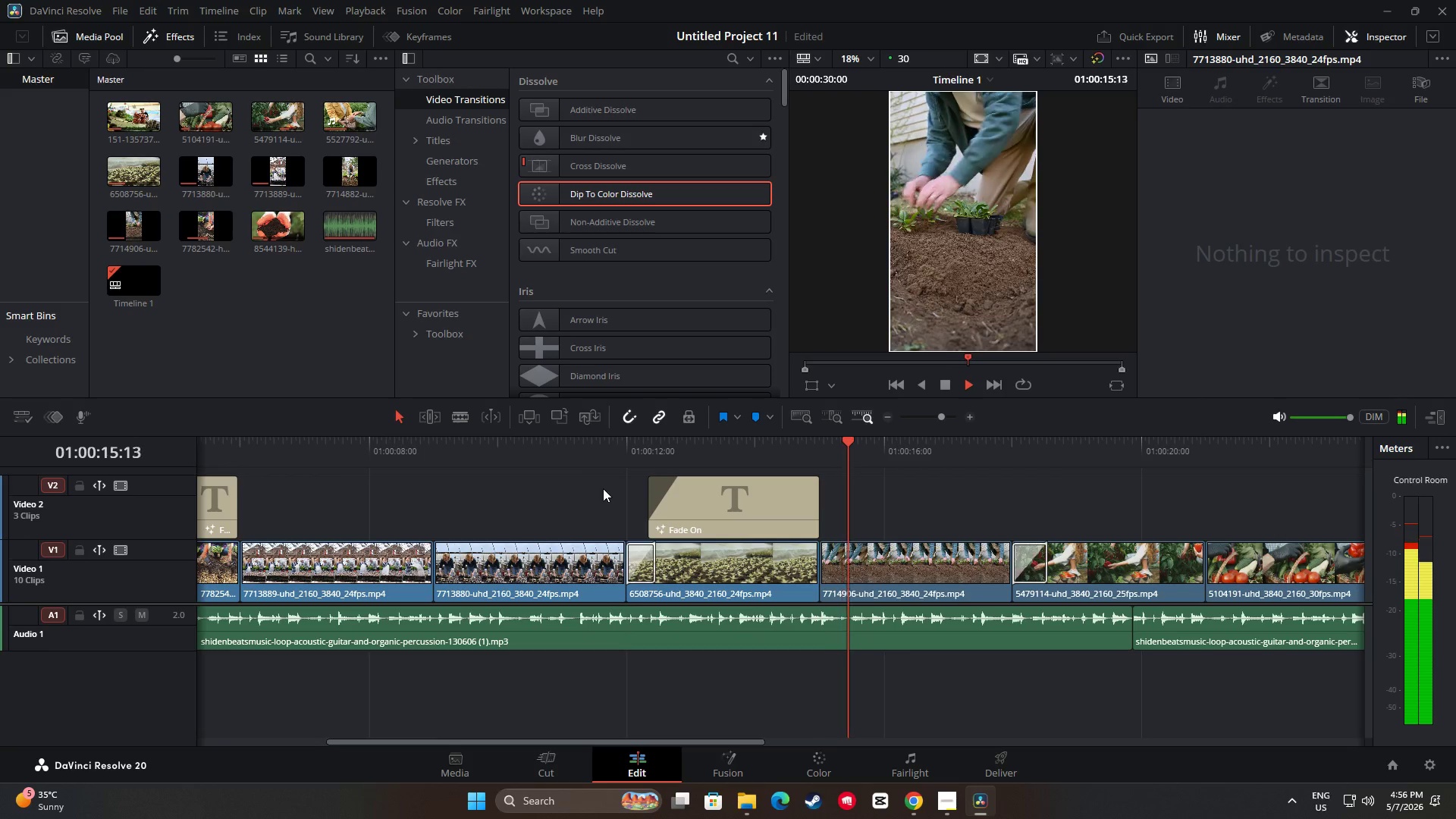 
wait(8.92)
 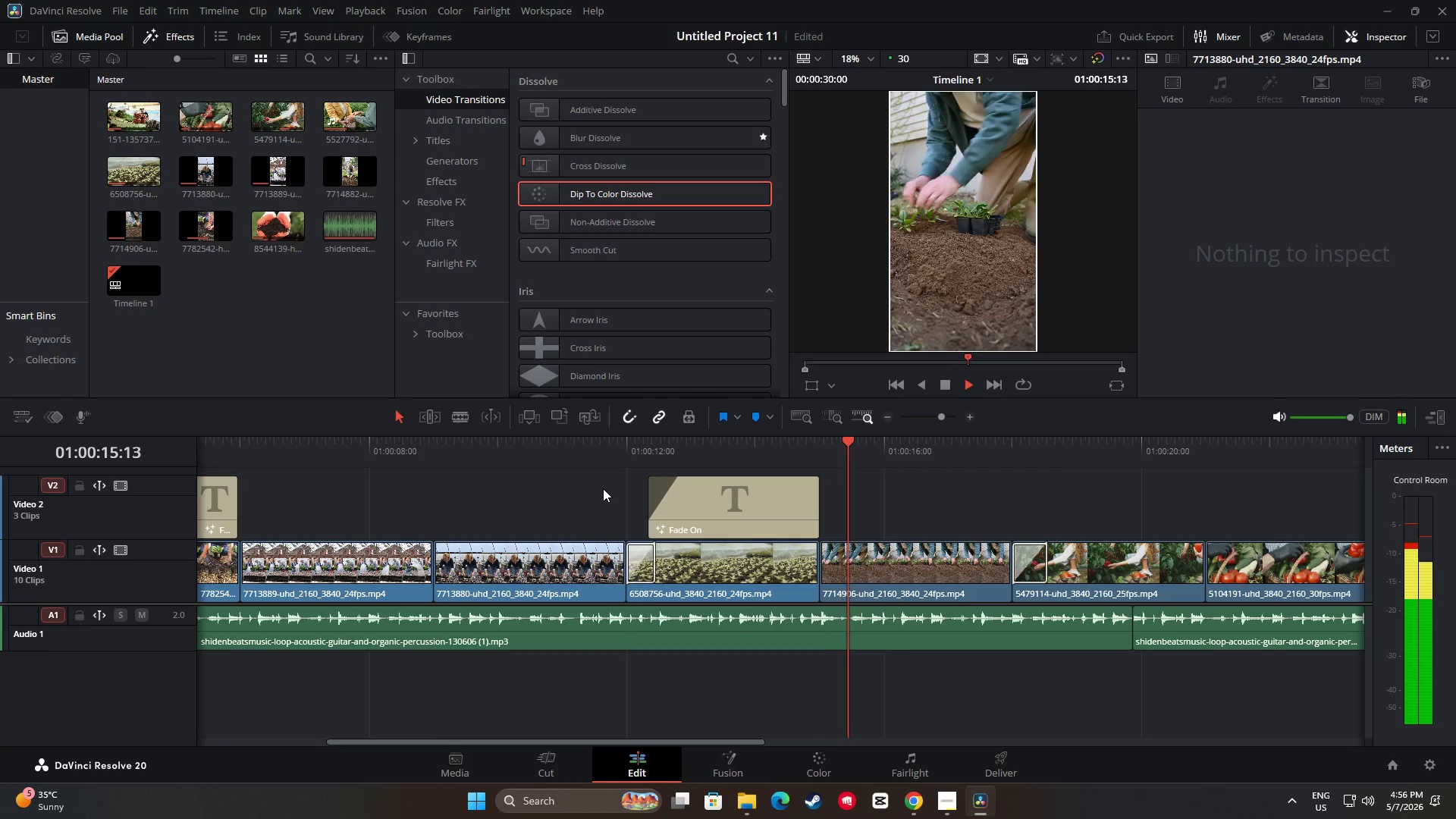 
key(Space)
 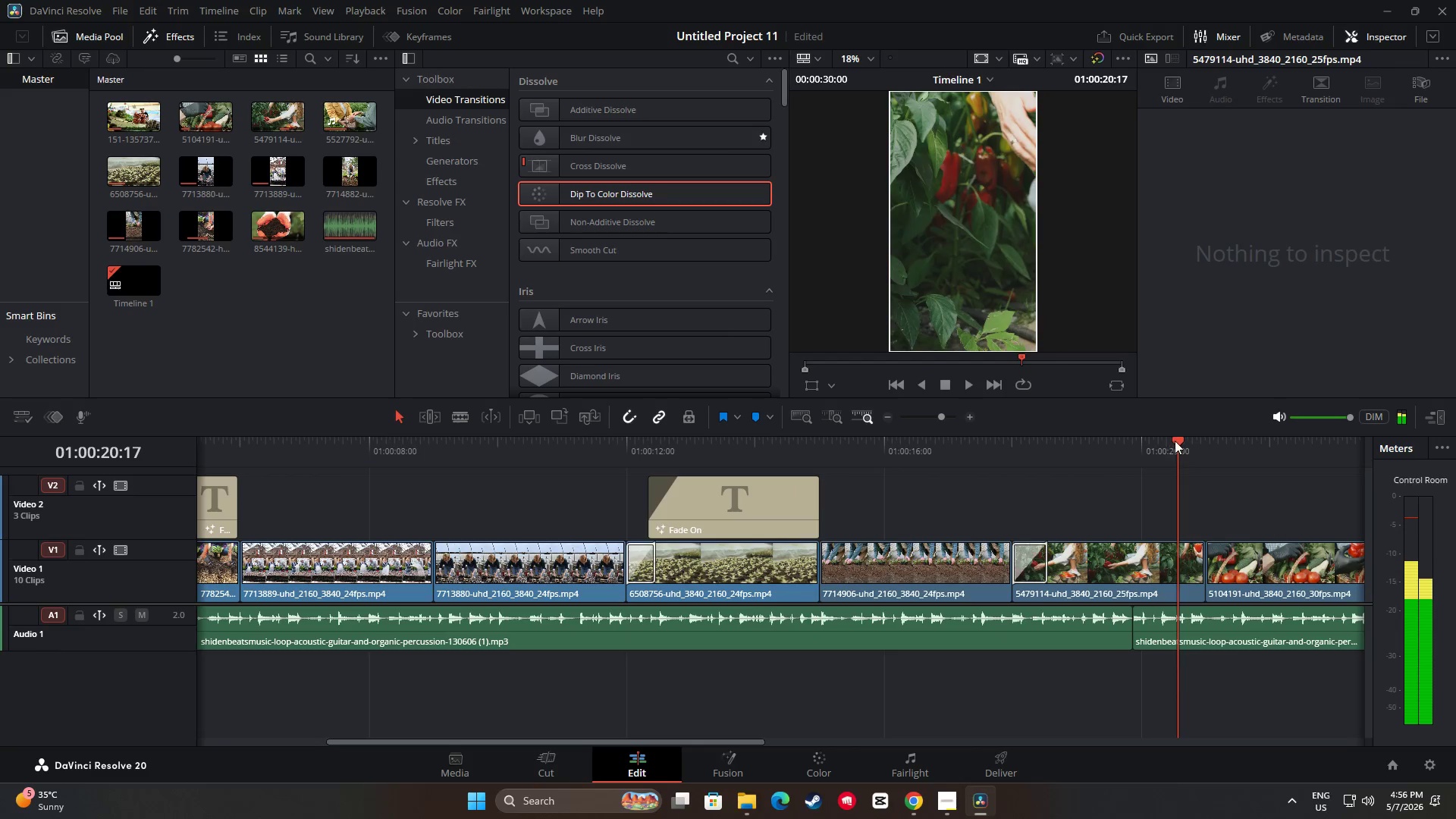 
left_click_drag(start_coordinate=[1175, 441], to_coordinate=[977, 450])
 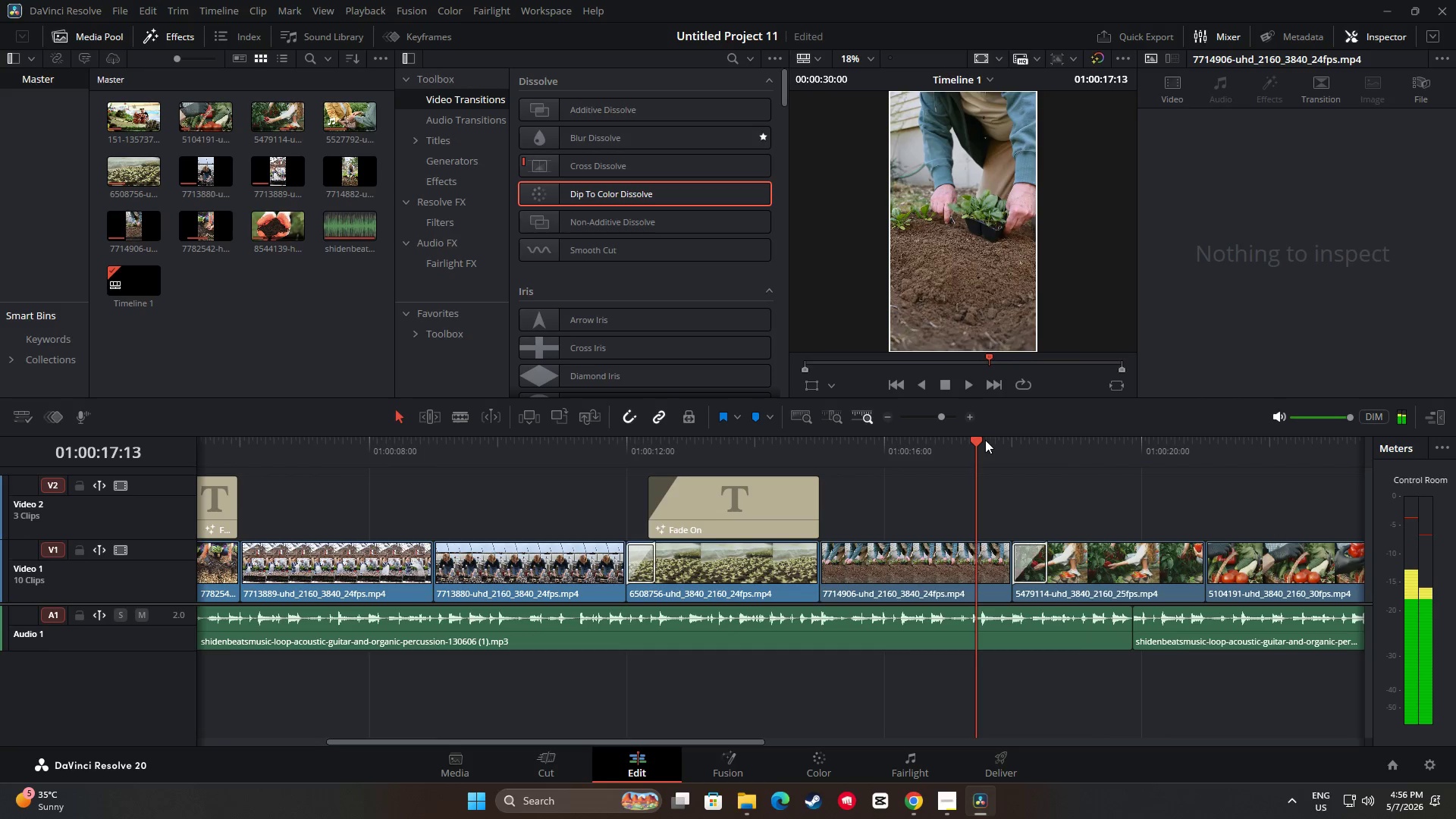 
left_click_drag(start_coordinate=[977, 441], to_coordinate=[277, 482])
 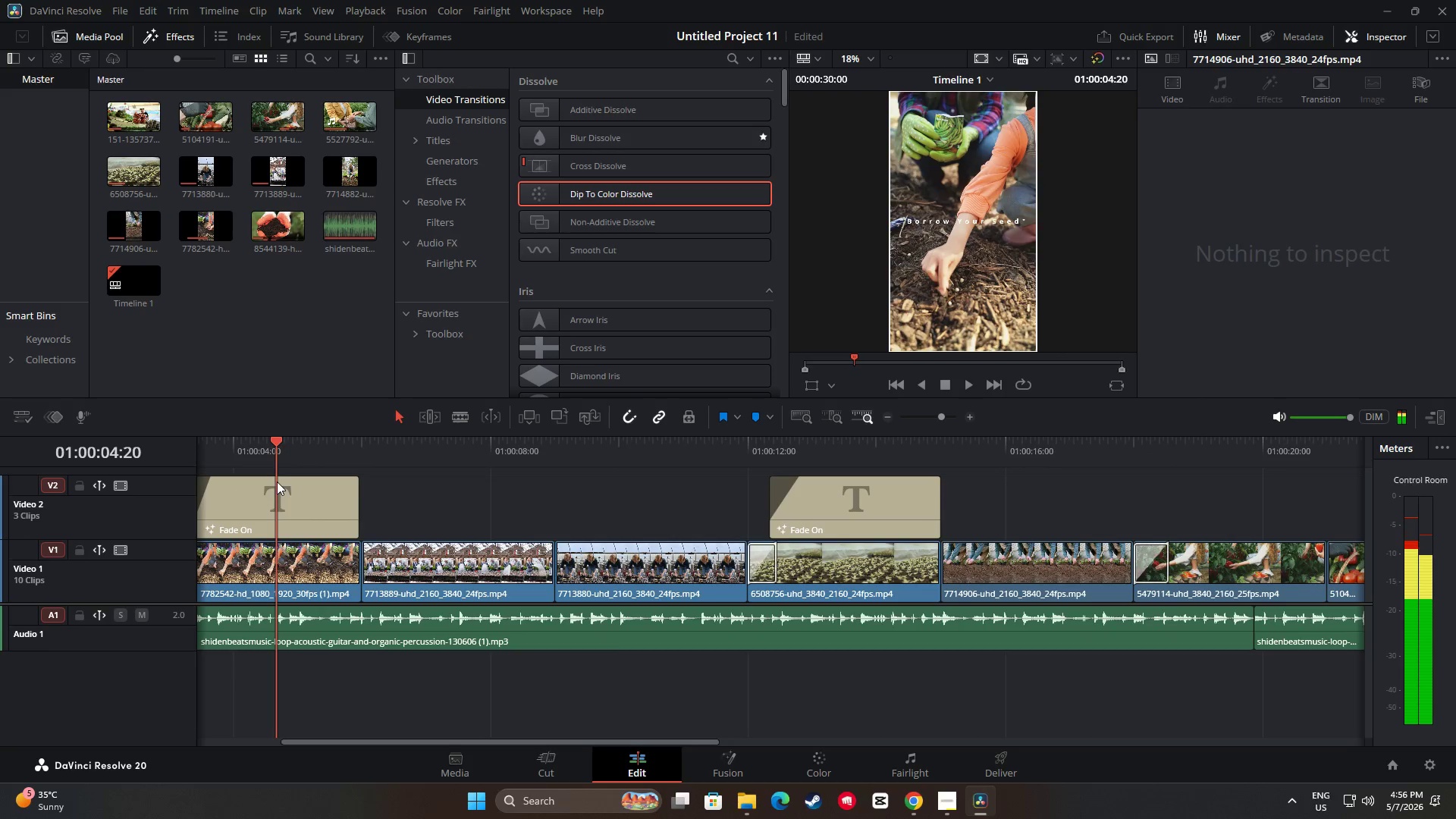 
key(Space)
 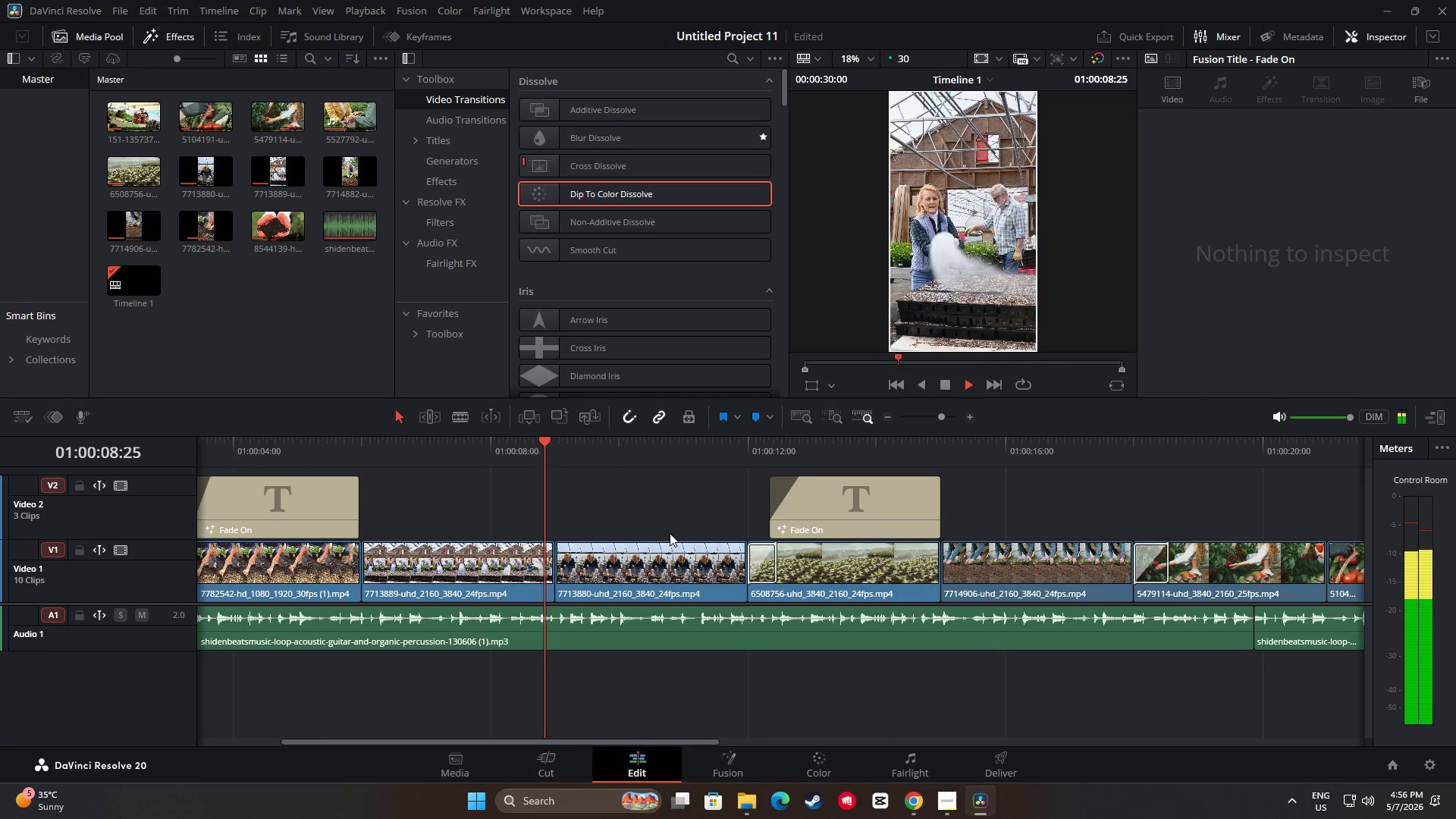 
wait(5.7)
 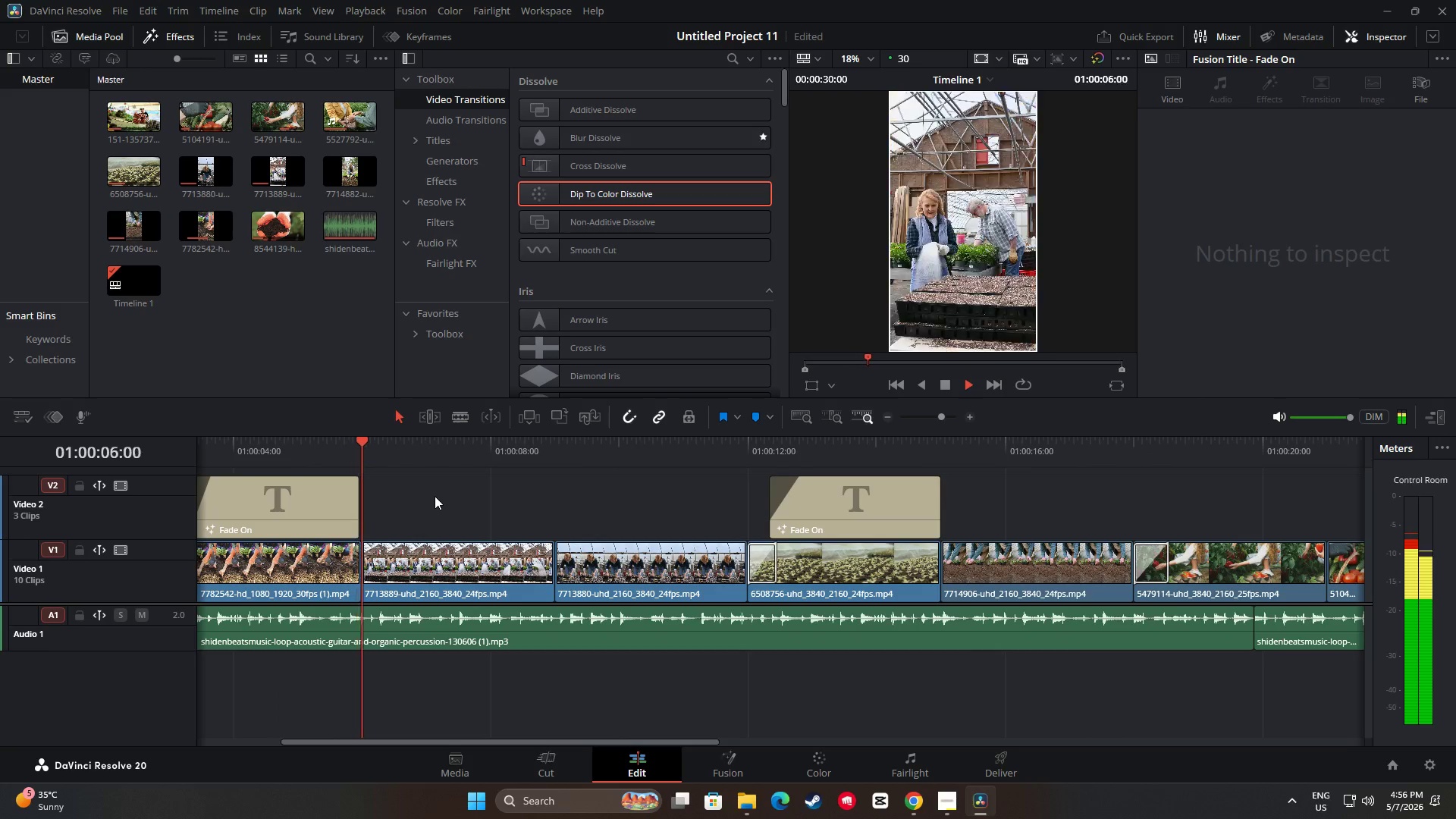 
left_click_drag(start_coordinate=[682, 742], to_coordinate=[765, 736])
 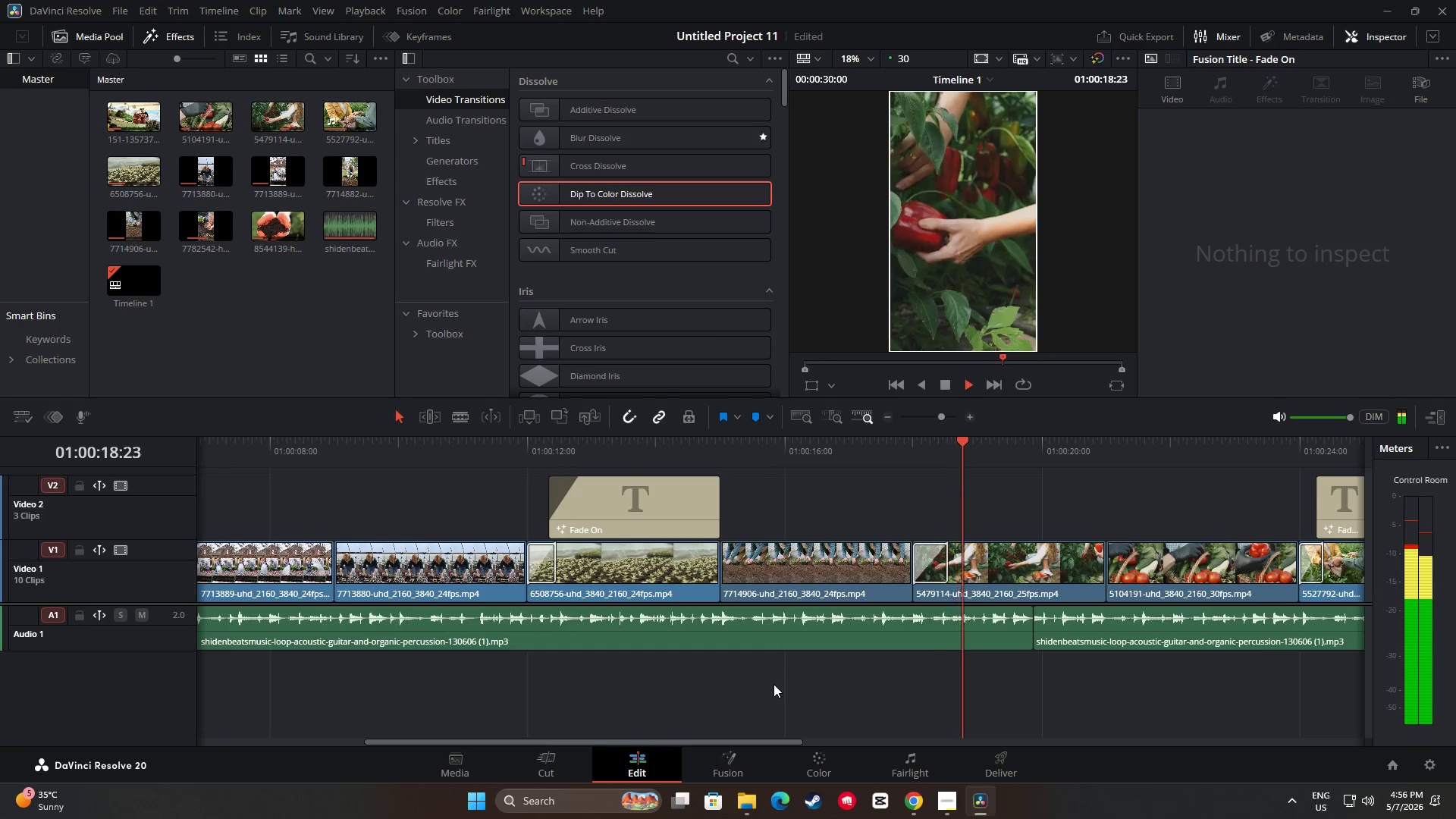 
wait(12.06)
 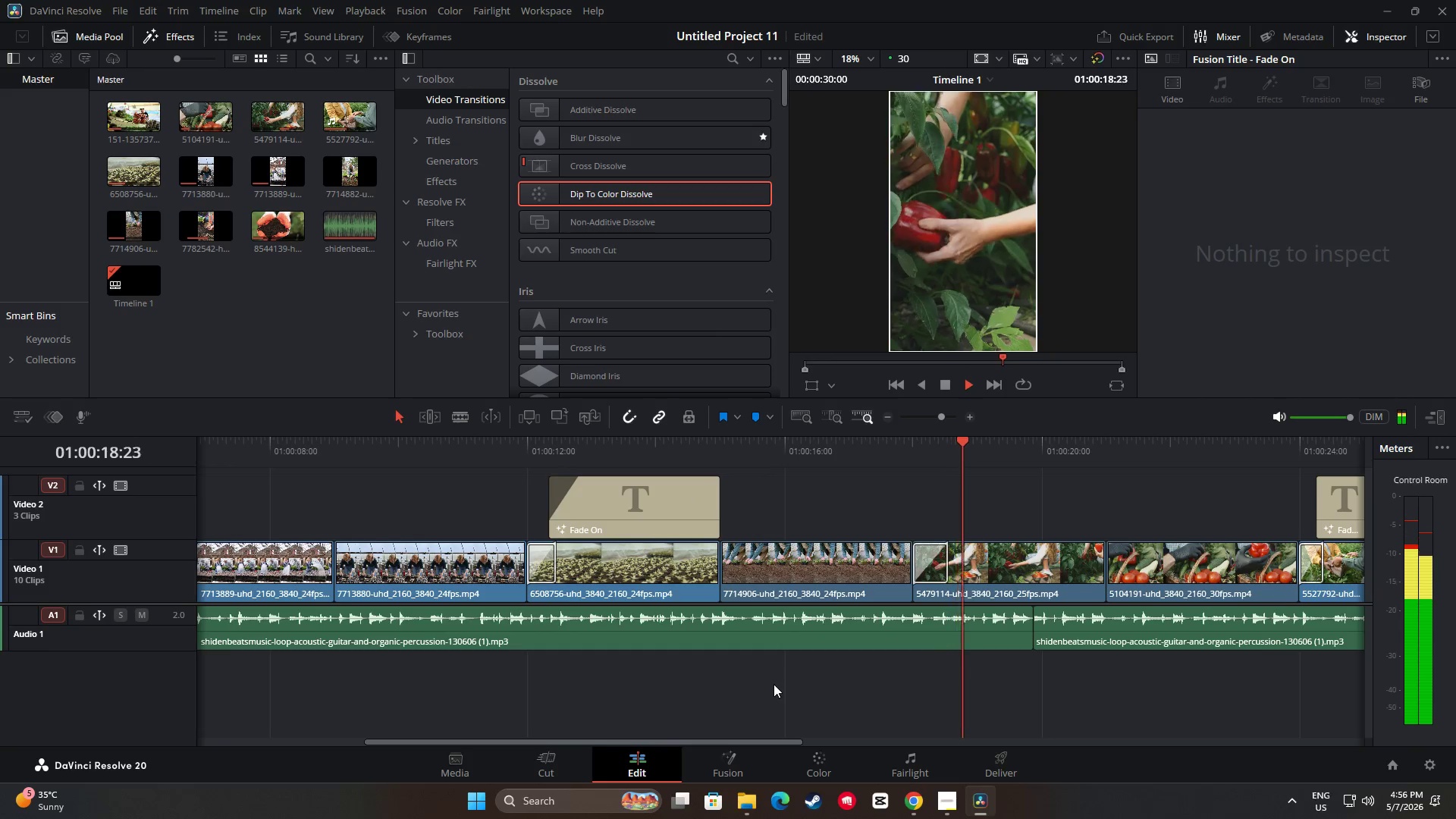 
key(Space)
 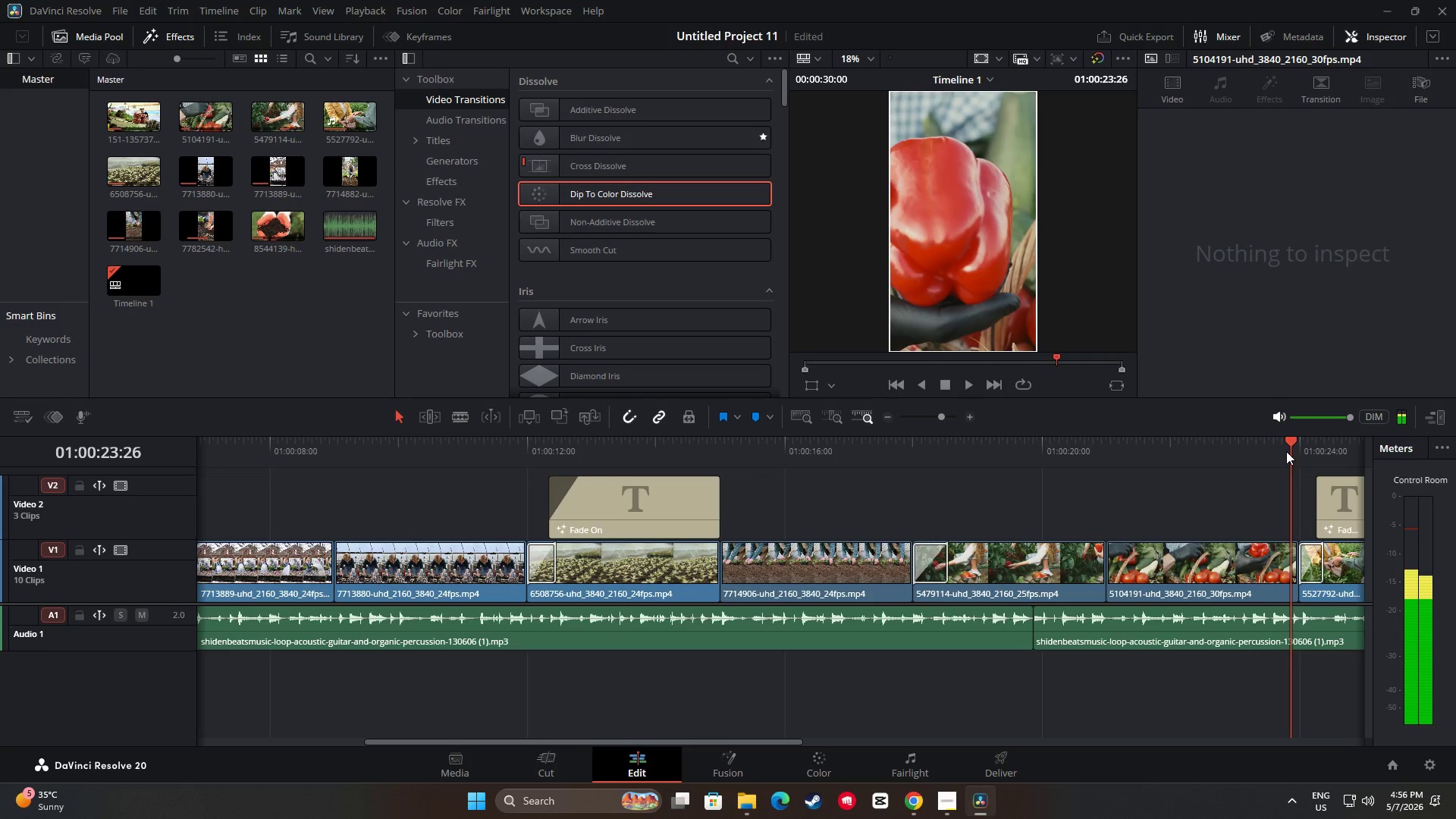 
left_click_drag(start_coordinate=[1287, 443], to_coordinate=[871, 453])
 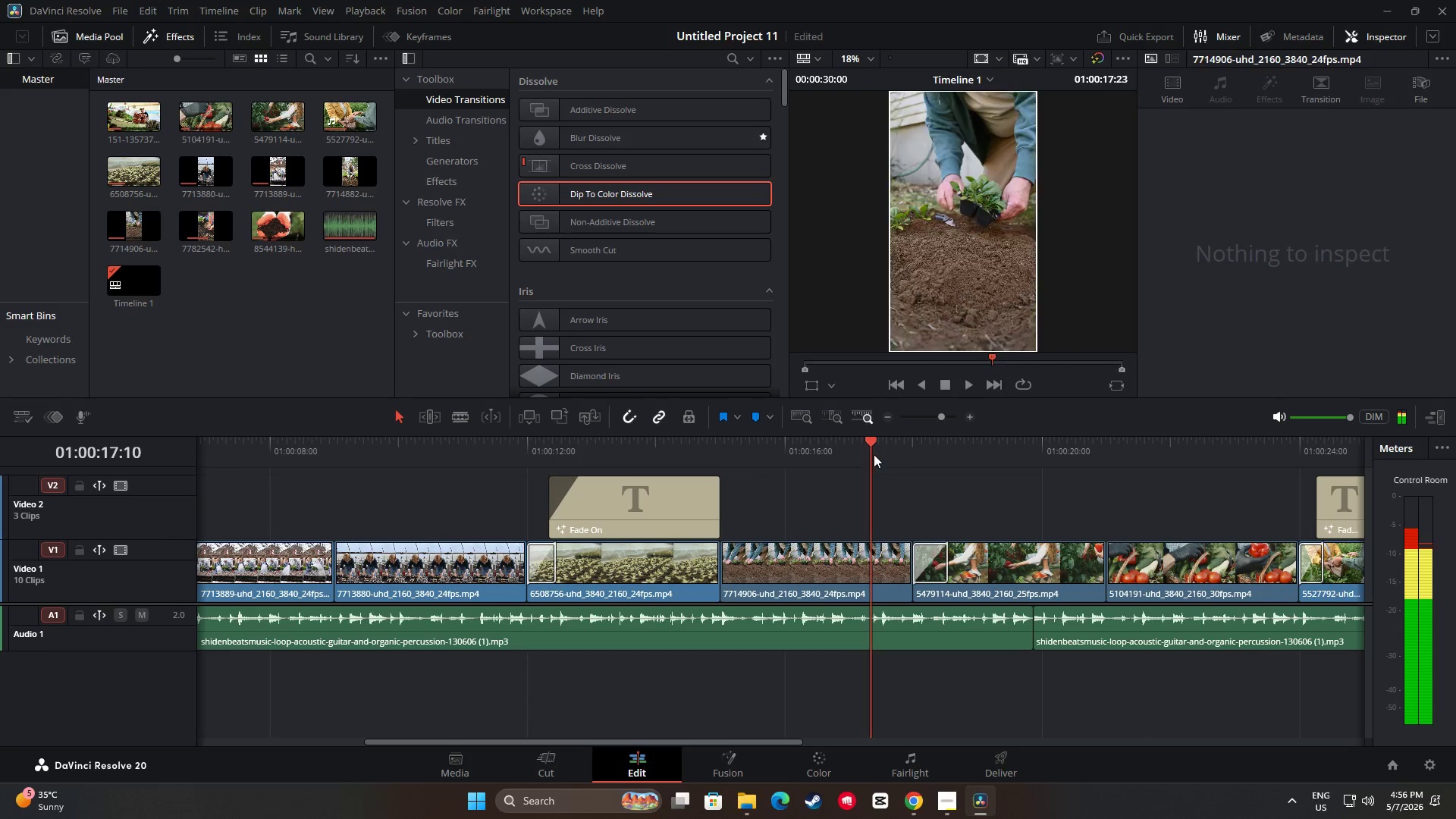 
key(Space)
 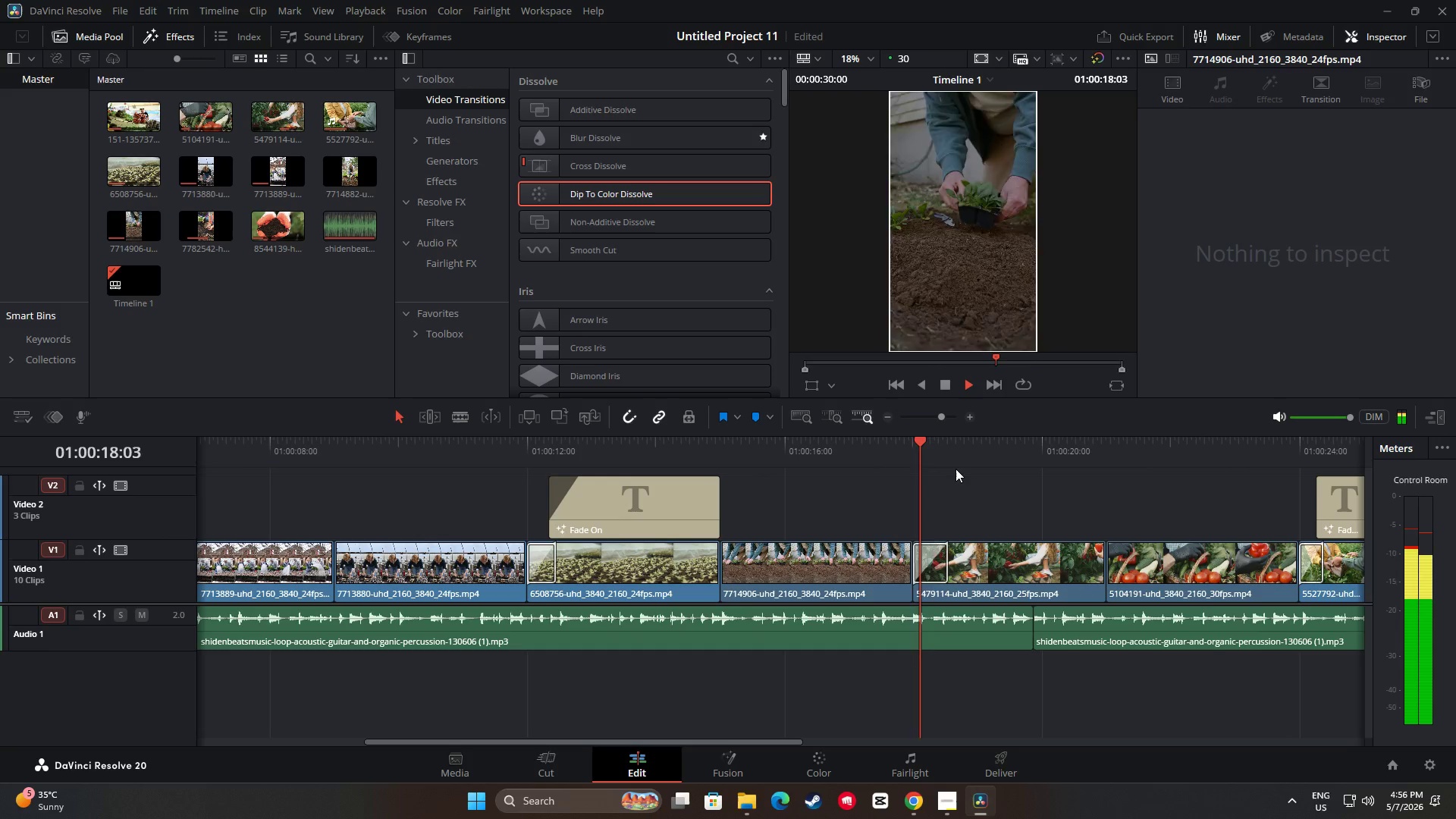 
key(Space)
 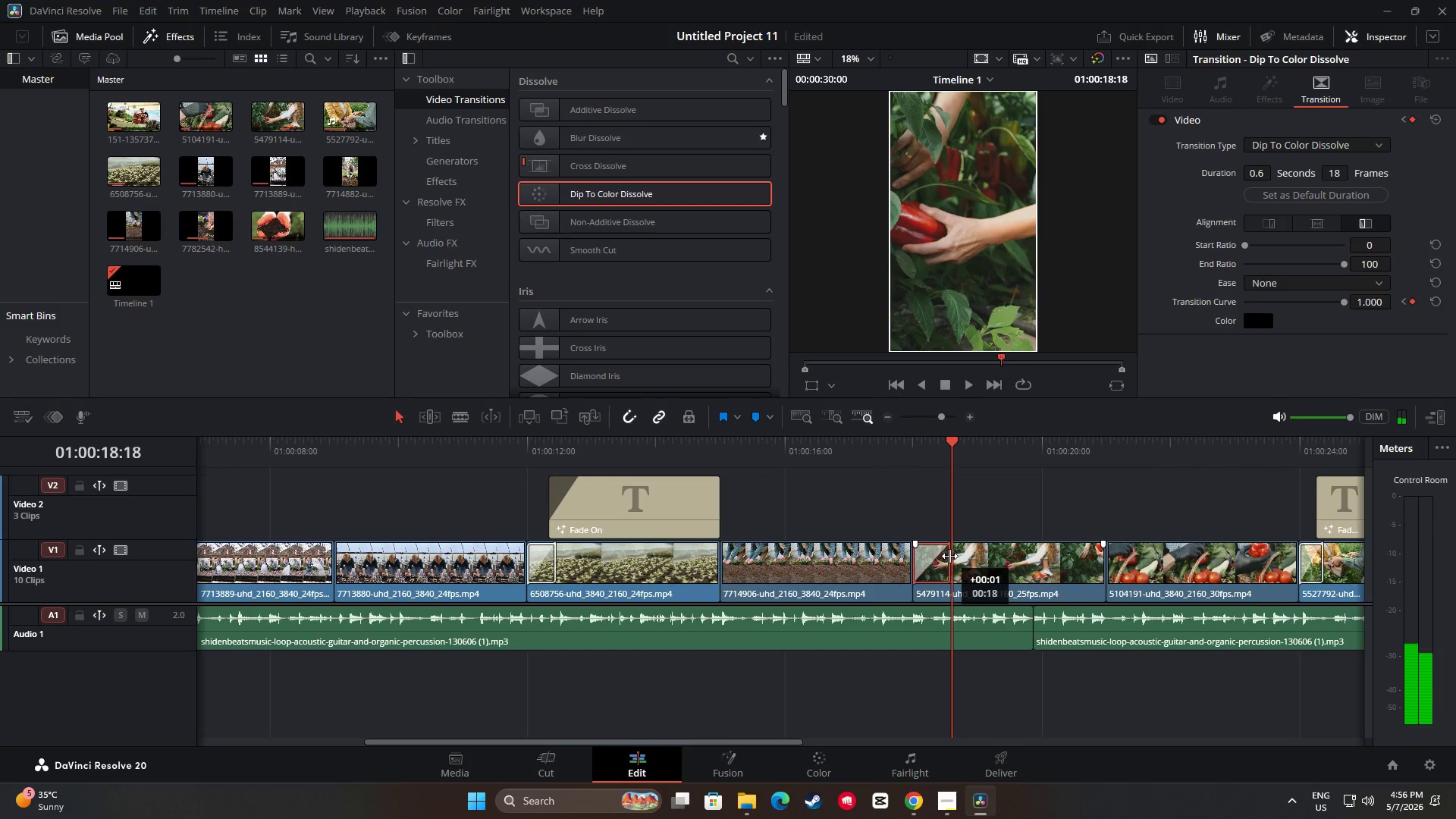 
left_click_drag(start_coordinate=[949, 443], to_coordinate=[892, 441])
 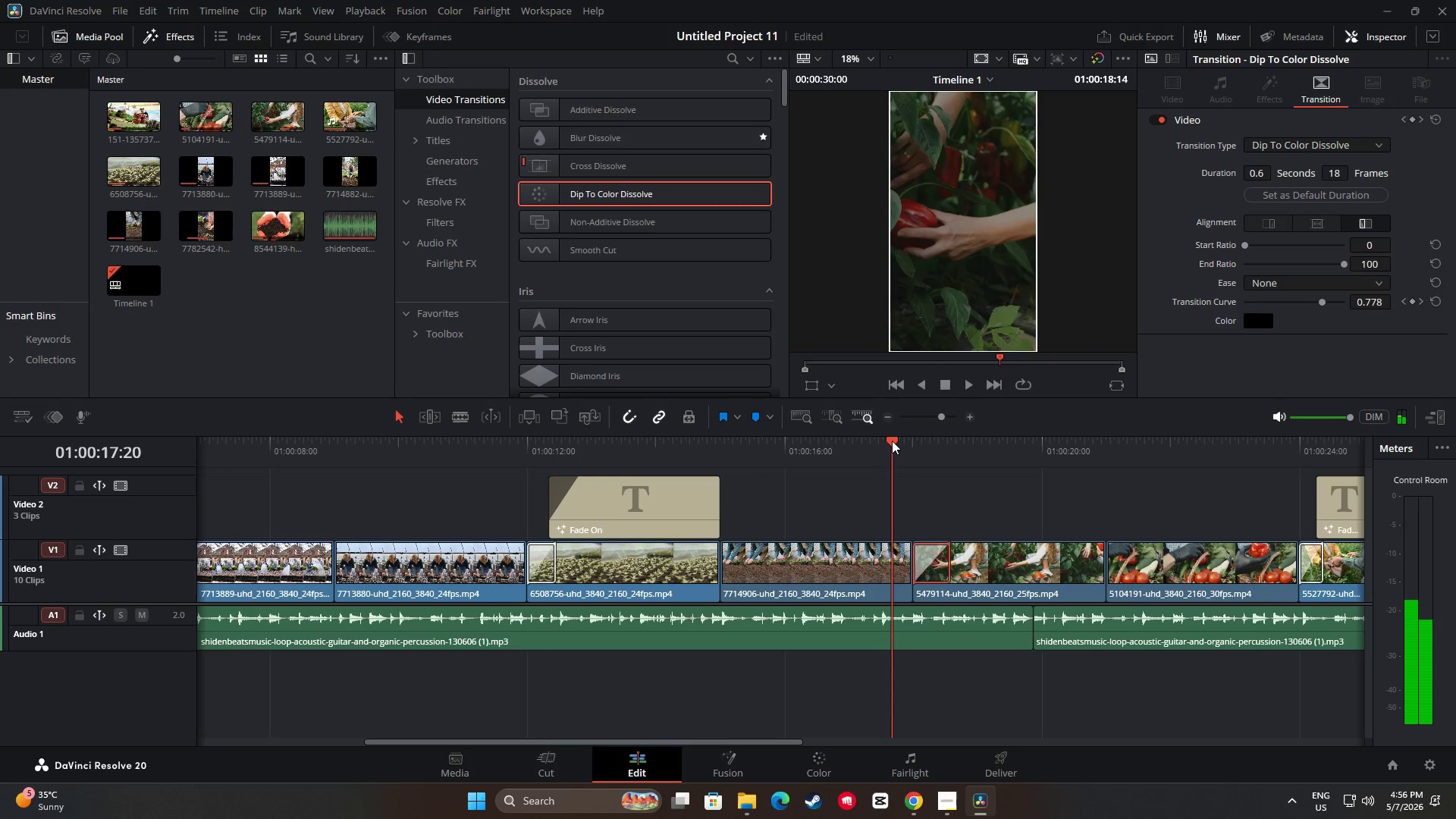 
key(Space)
 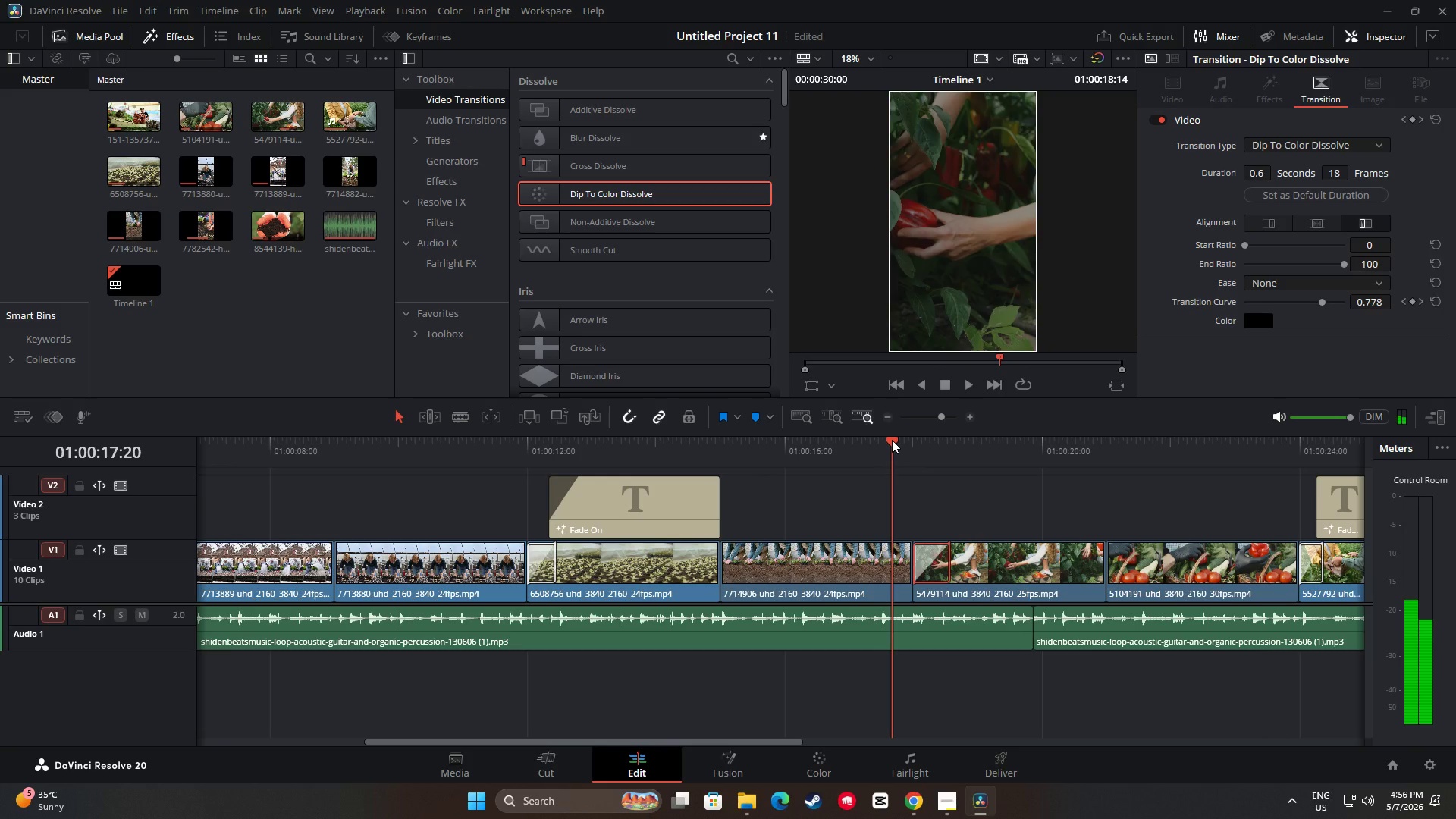 
key(Space)
 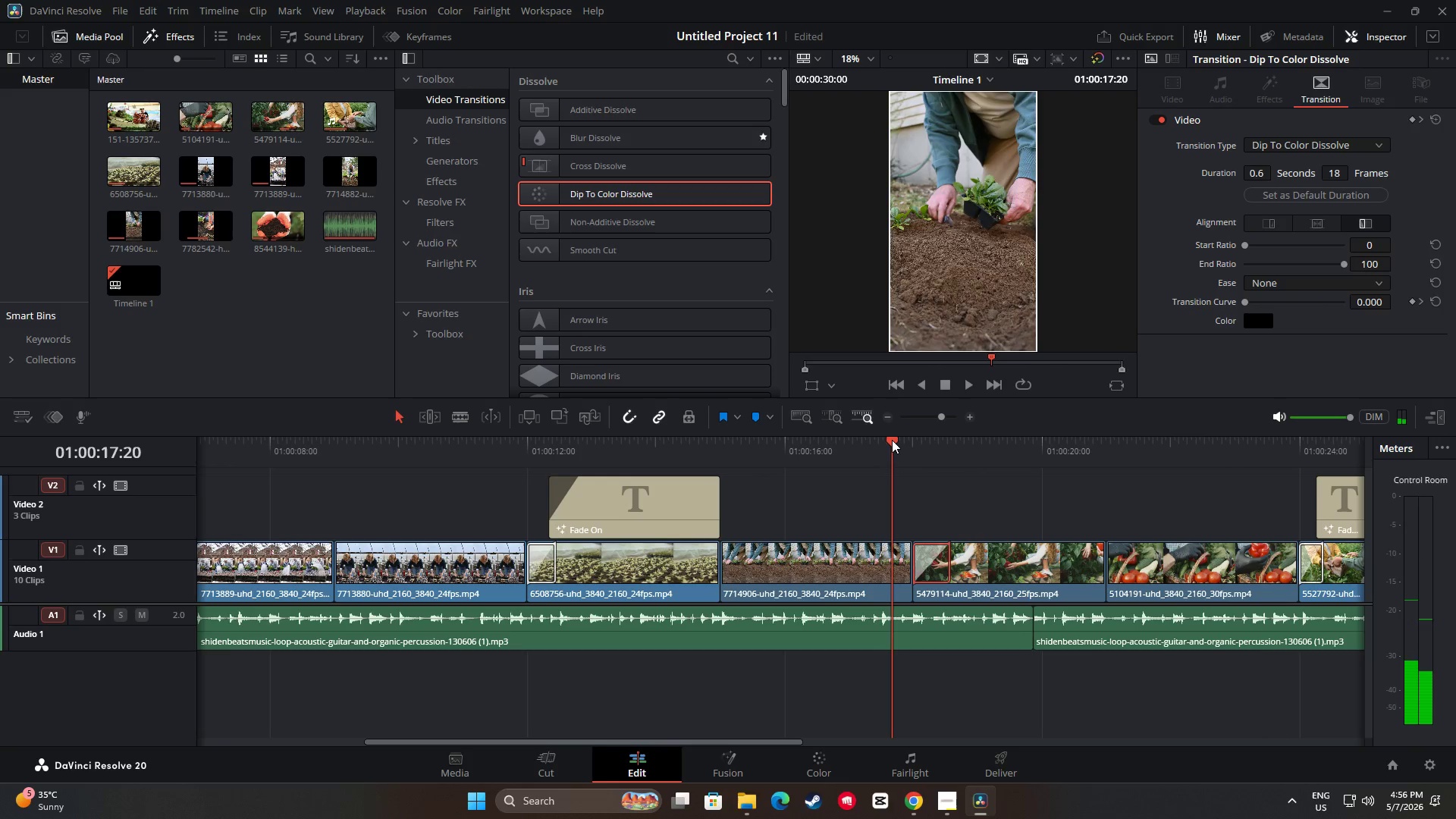 
key(Space)
 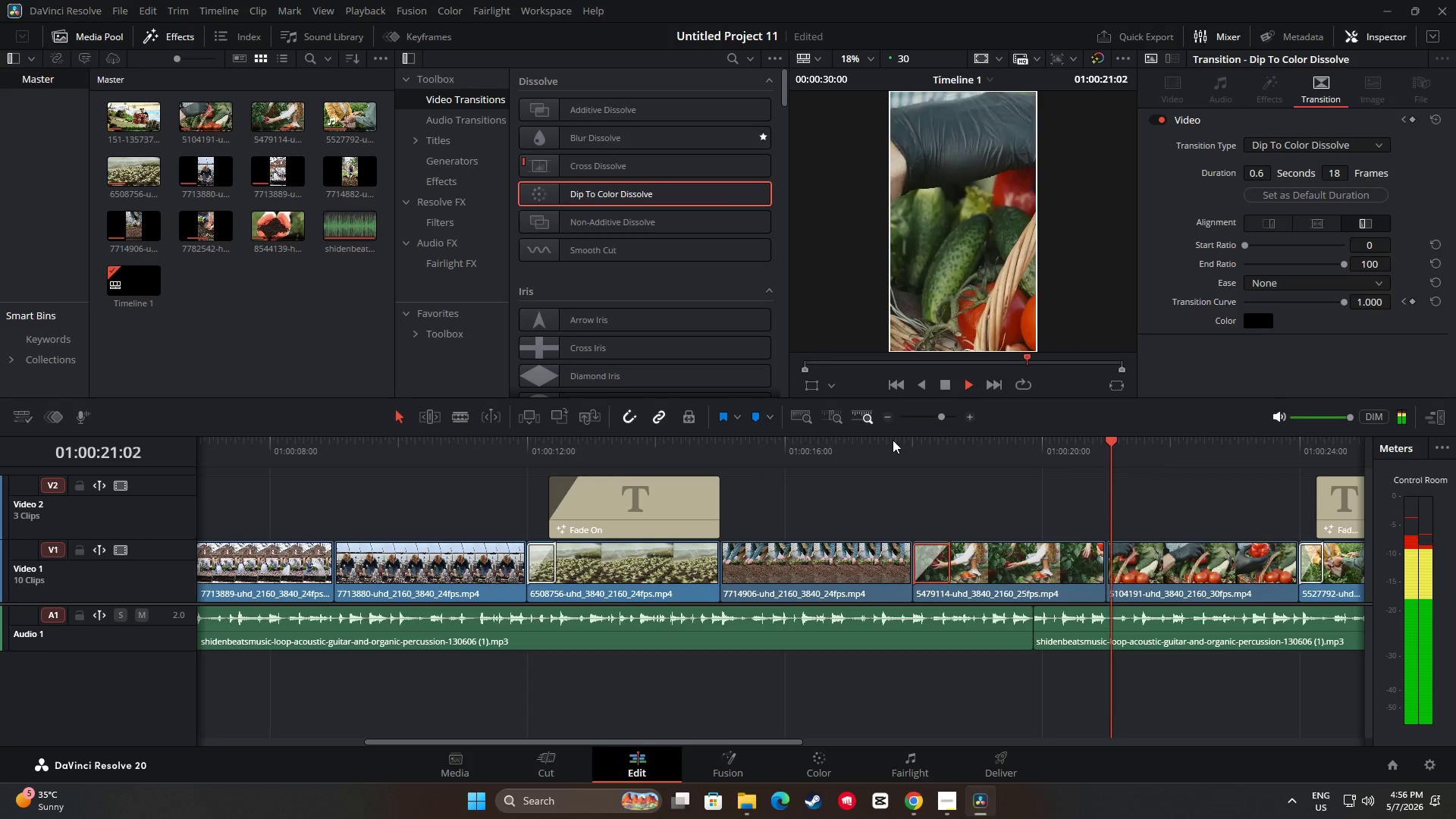 
key(Space)
 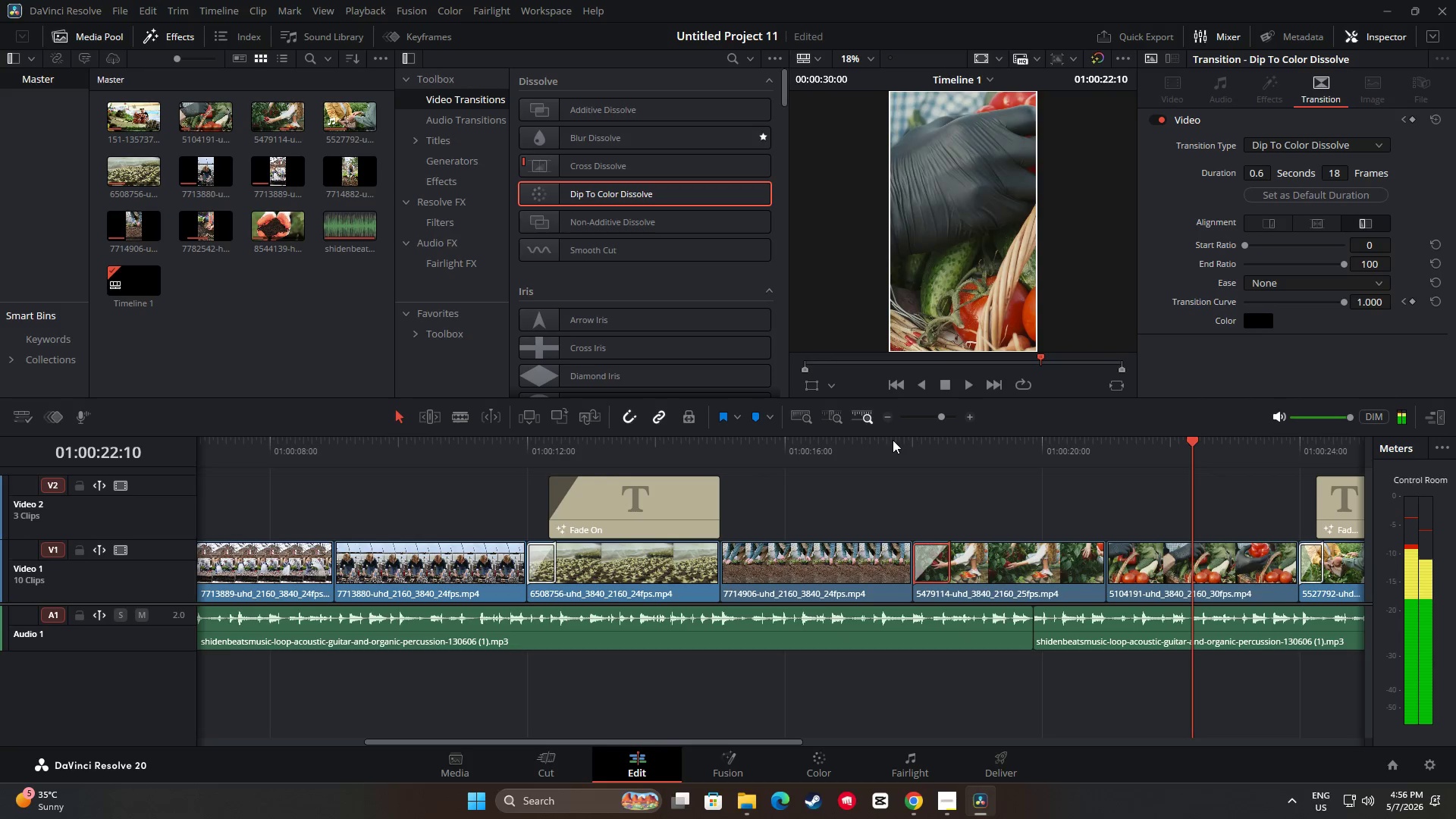 
key(Space)
 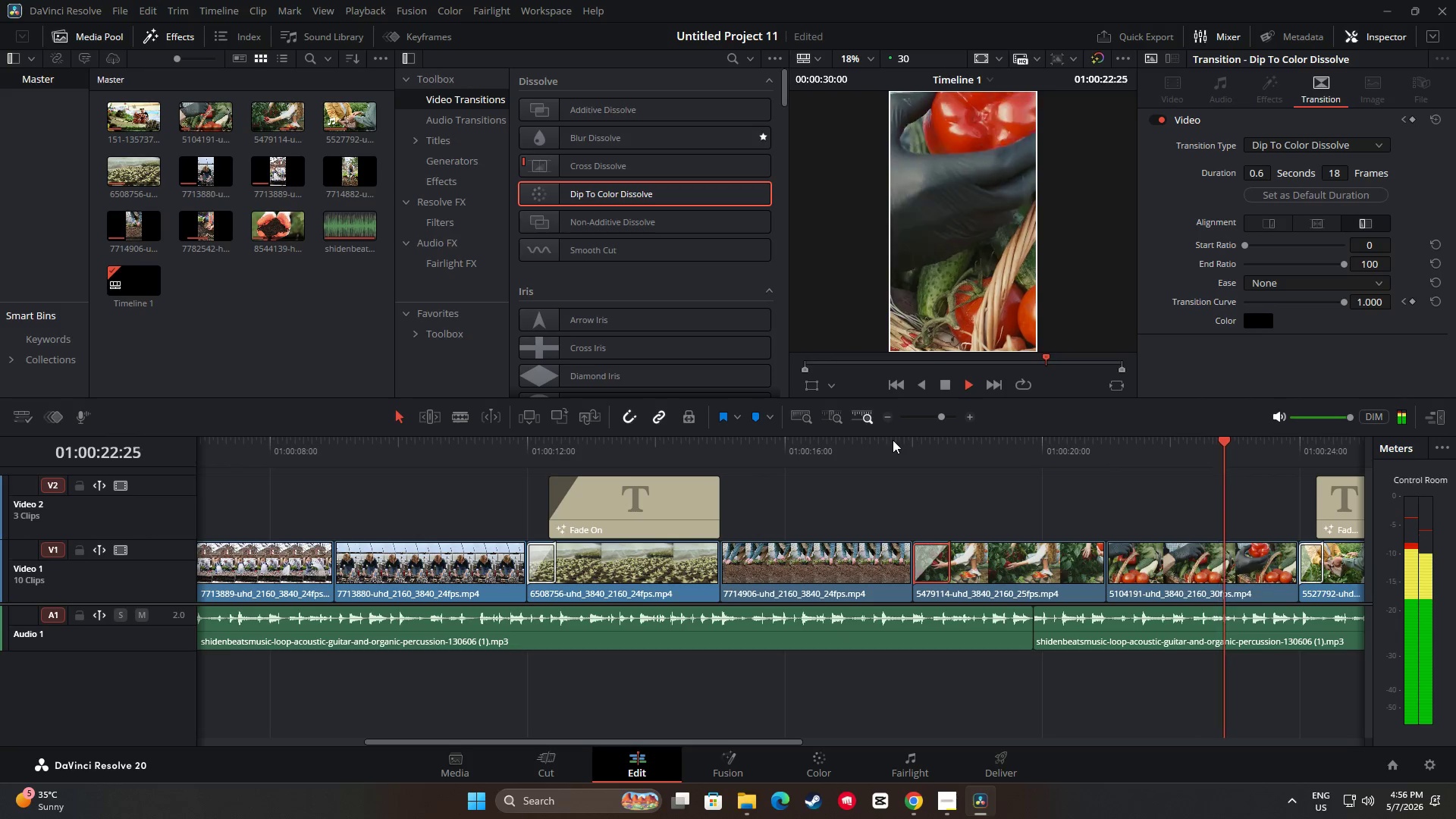 
key(Space)
 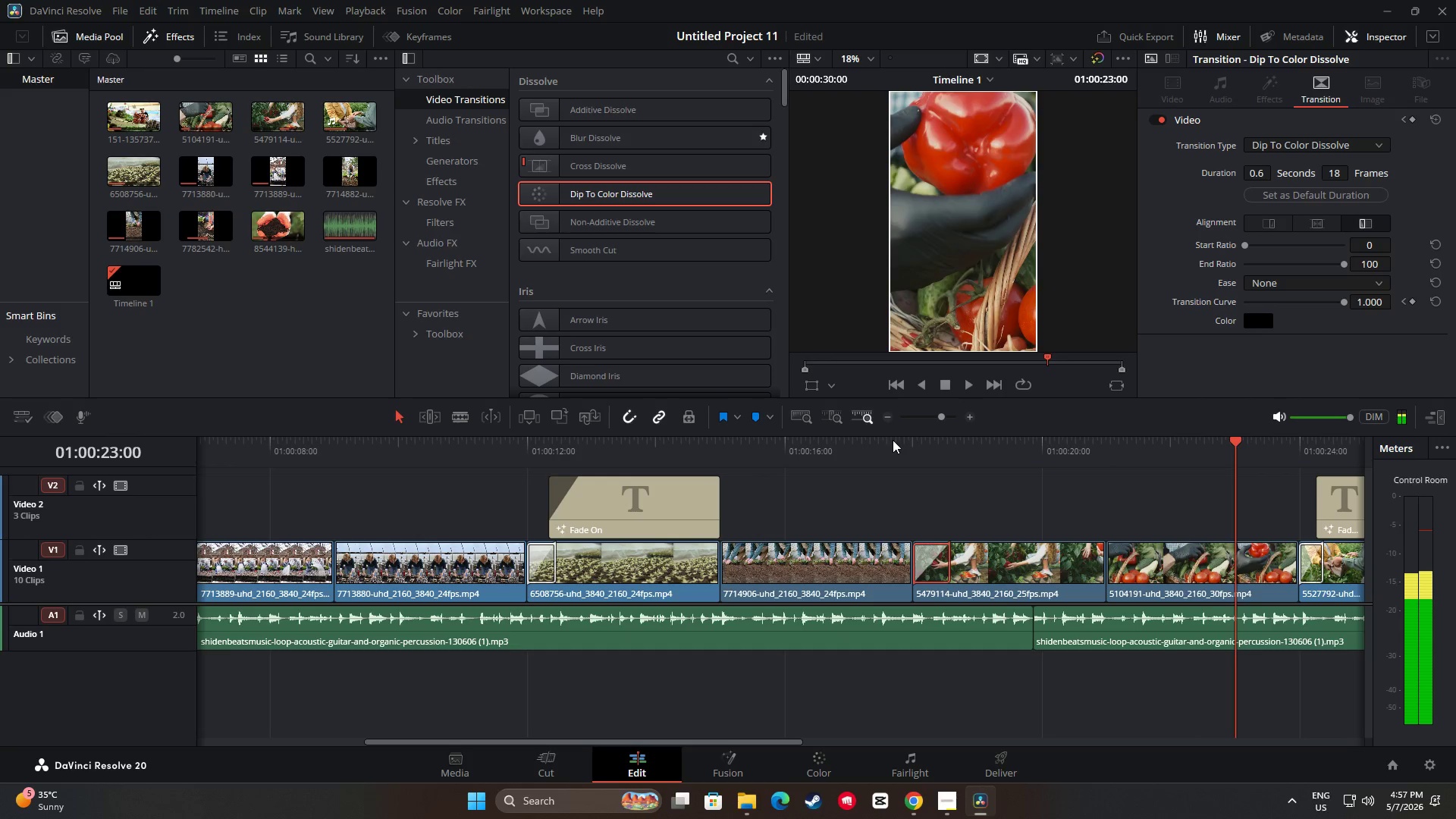 
key(Space)
 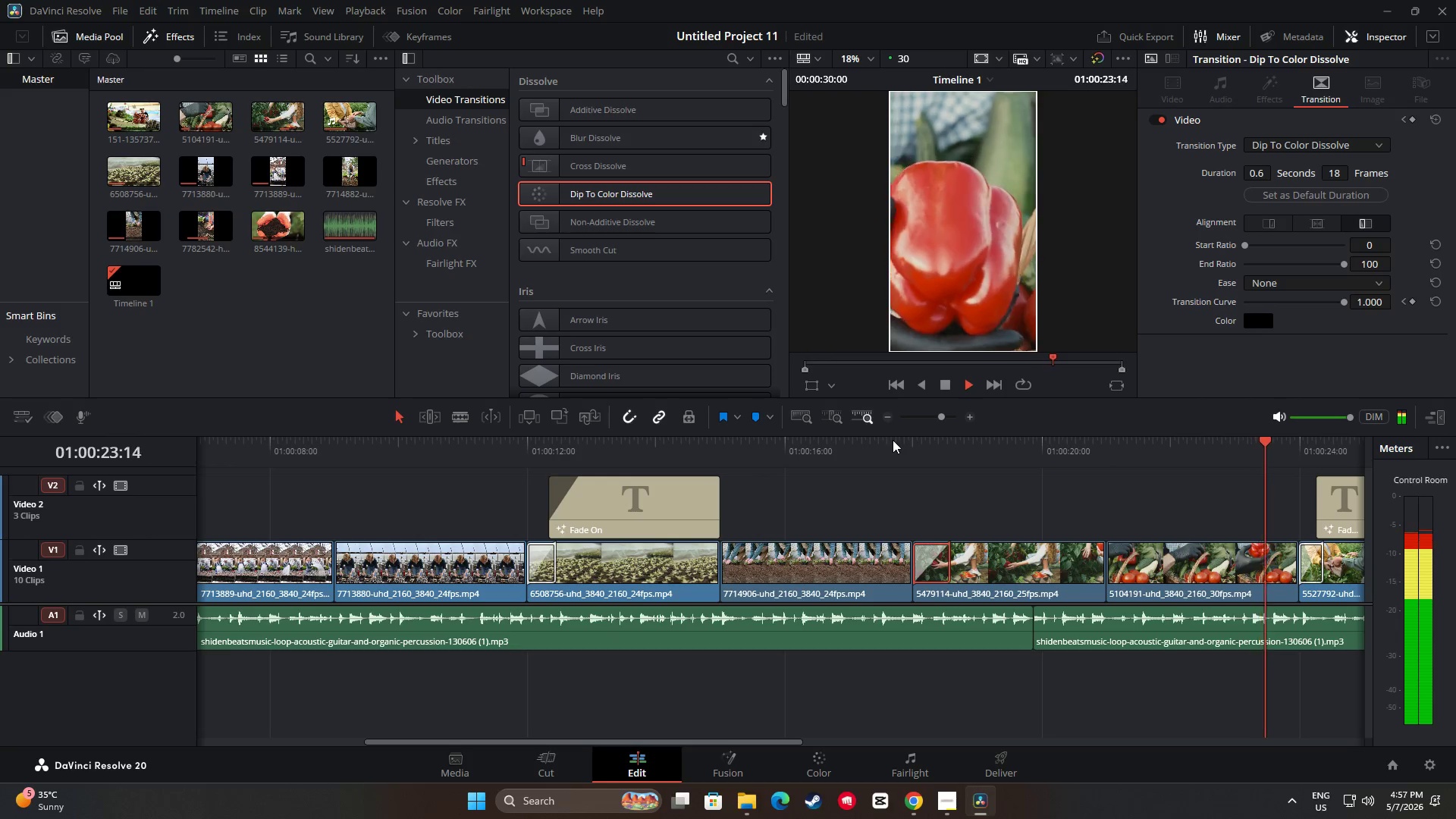 
key(Space)
 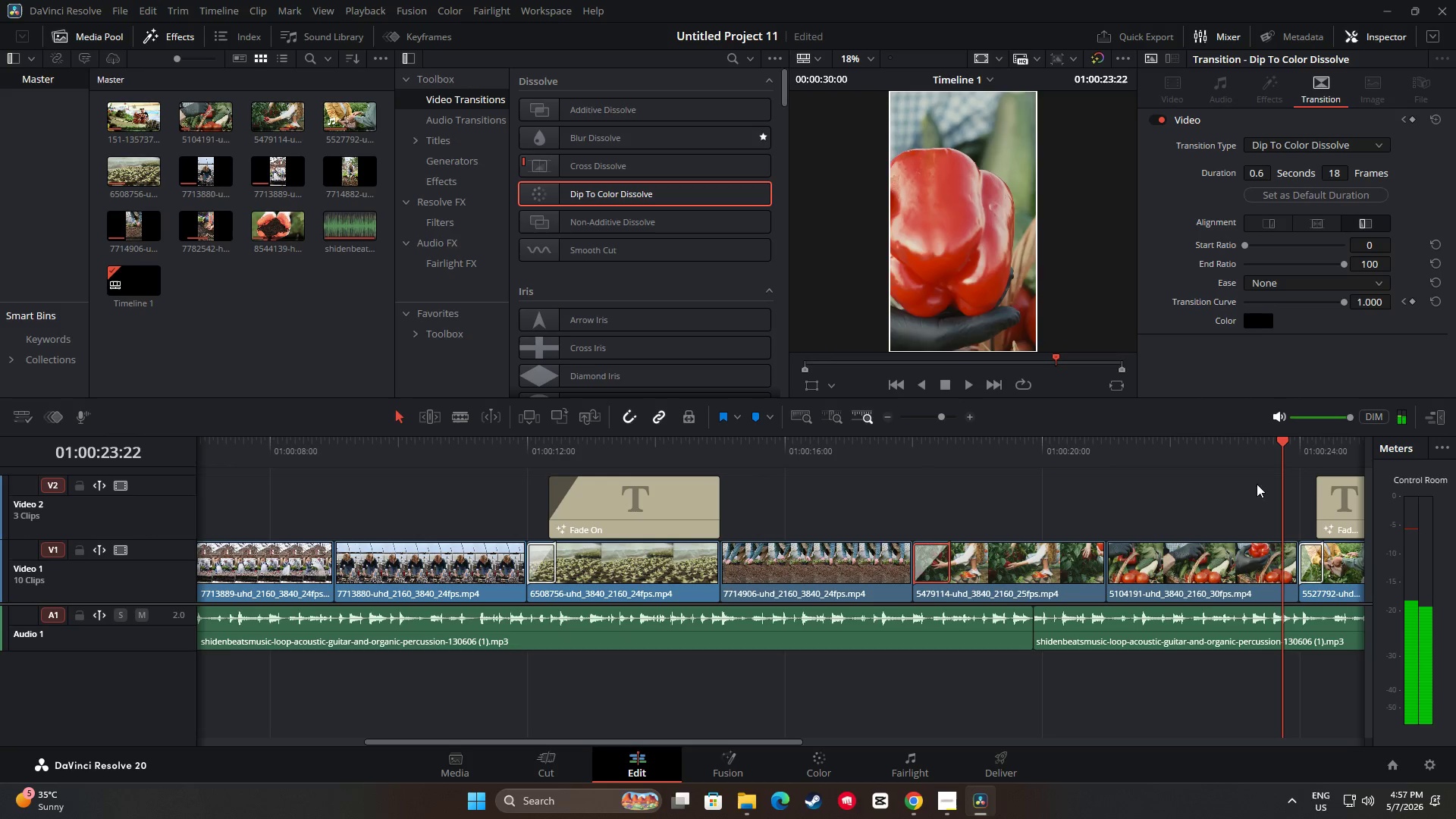 
left_click_drag(start_coordinate=[1278, 441], to_coordinate=[857, 487])
 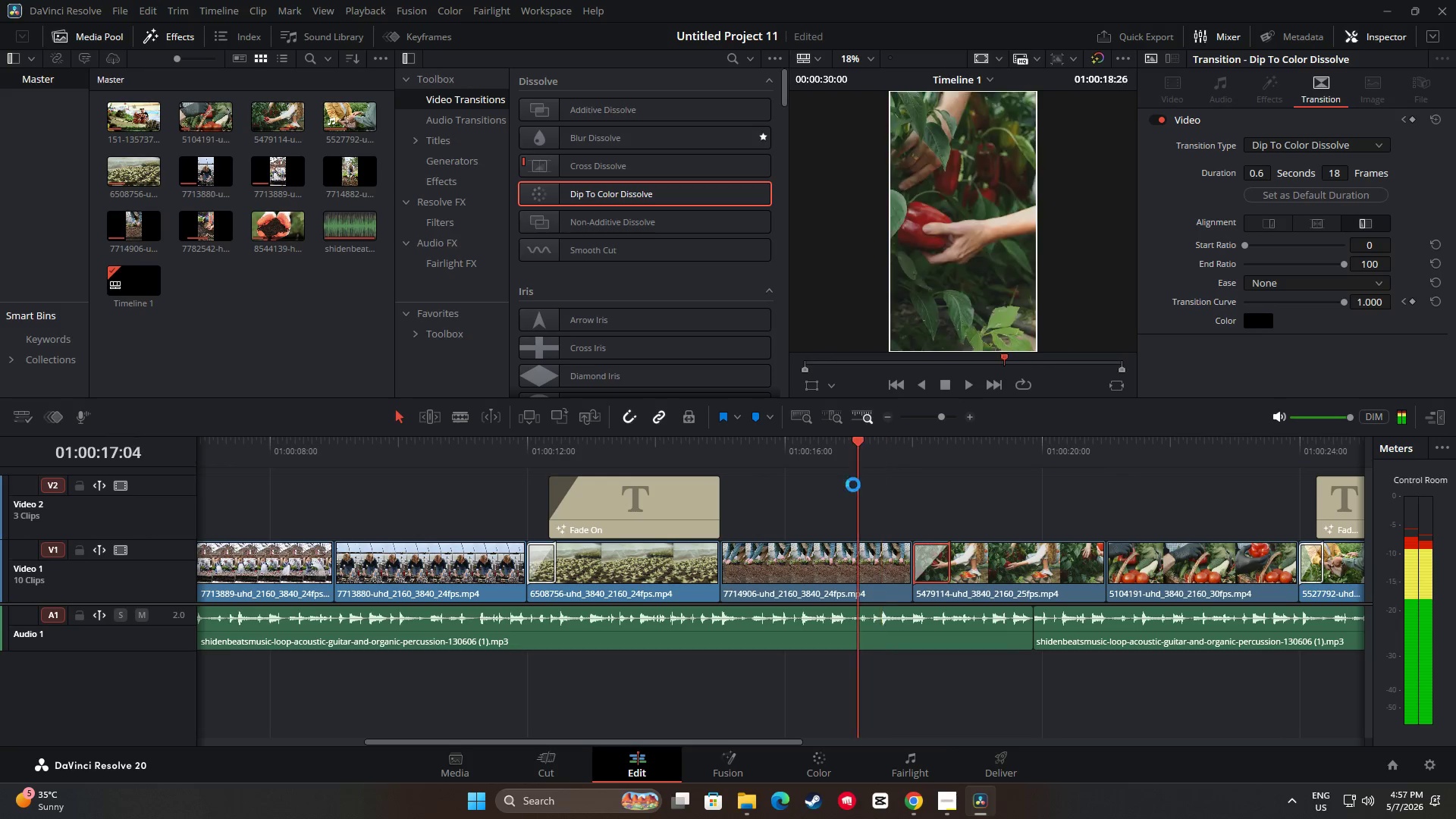 
key(Space)
 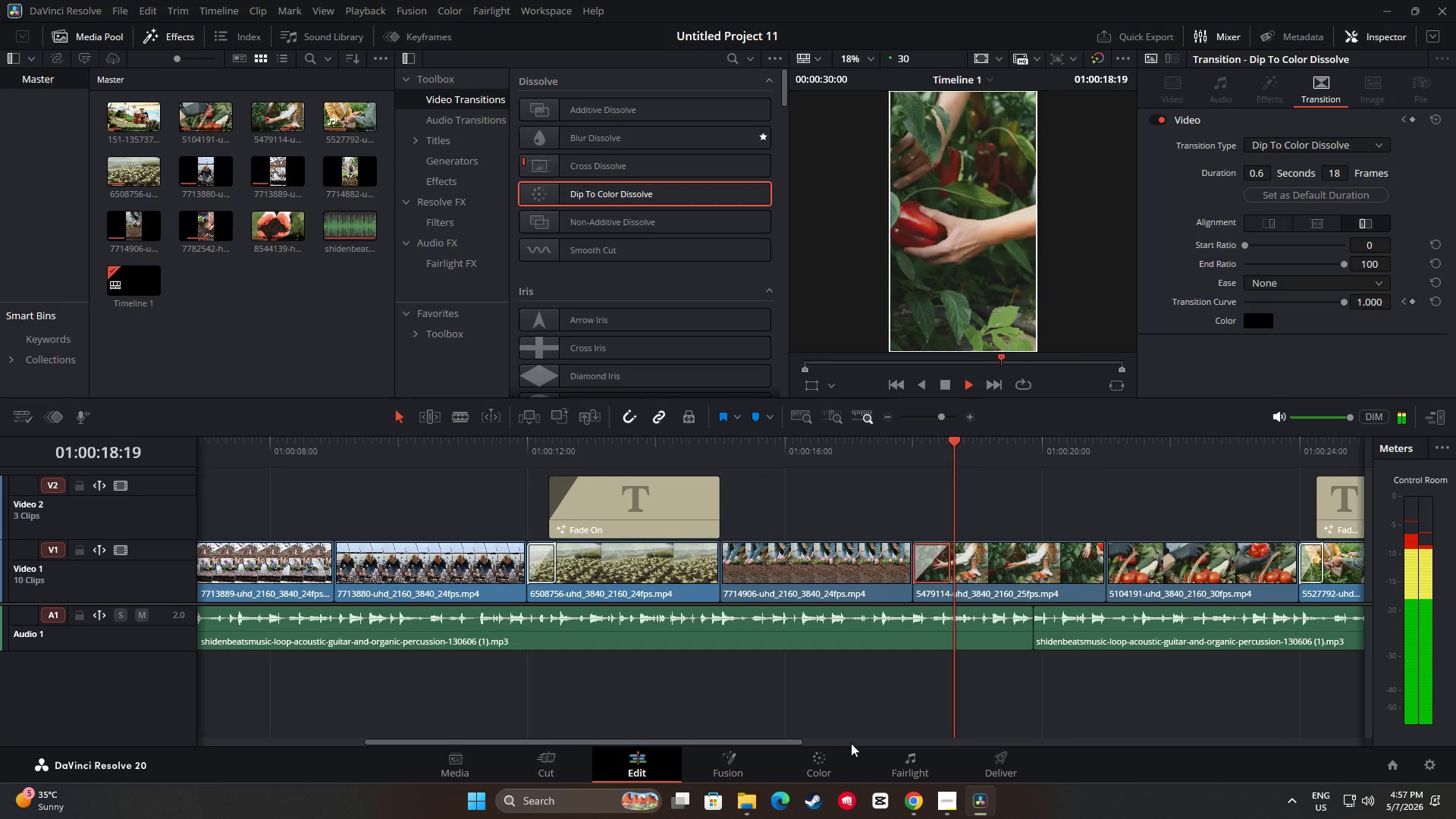 
left_click_drag(start_coordinate=[794, 741], to_coordinate=[862, 739])
 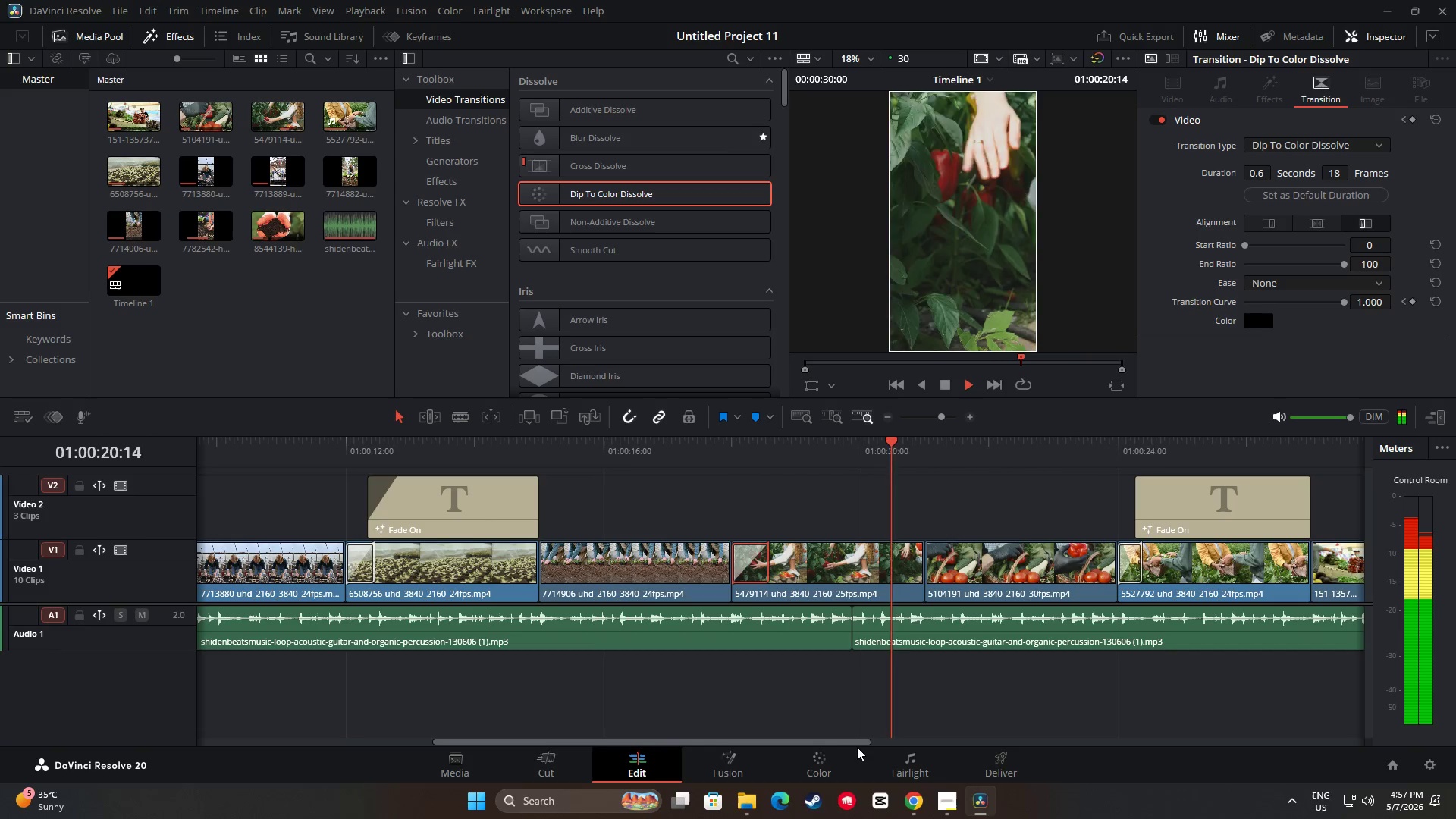 
left_click_drag(start_coordinate=[859, 739], to_coordinate=[902, 741])
 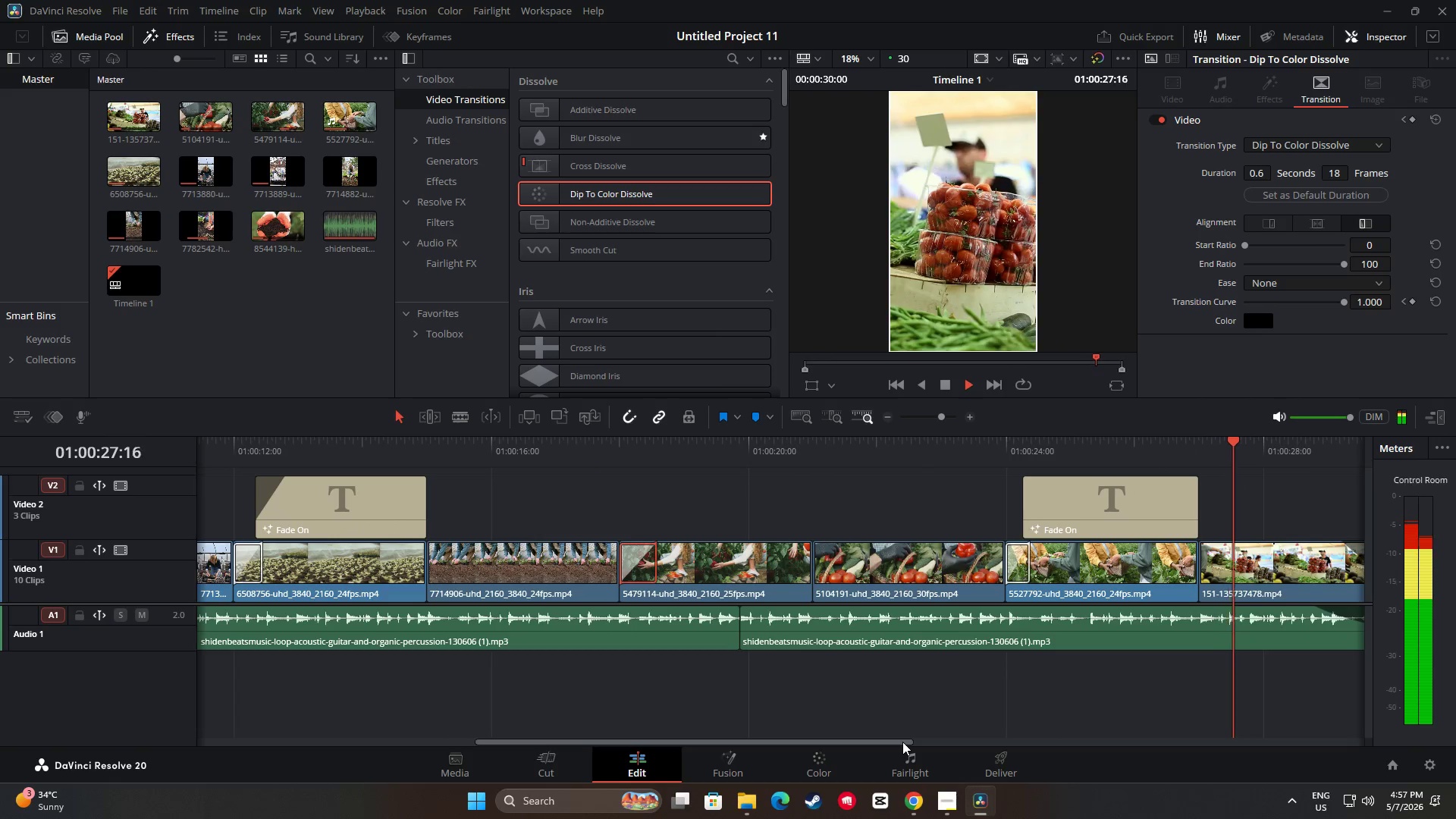 
wait(11.41)
 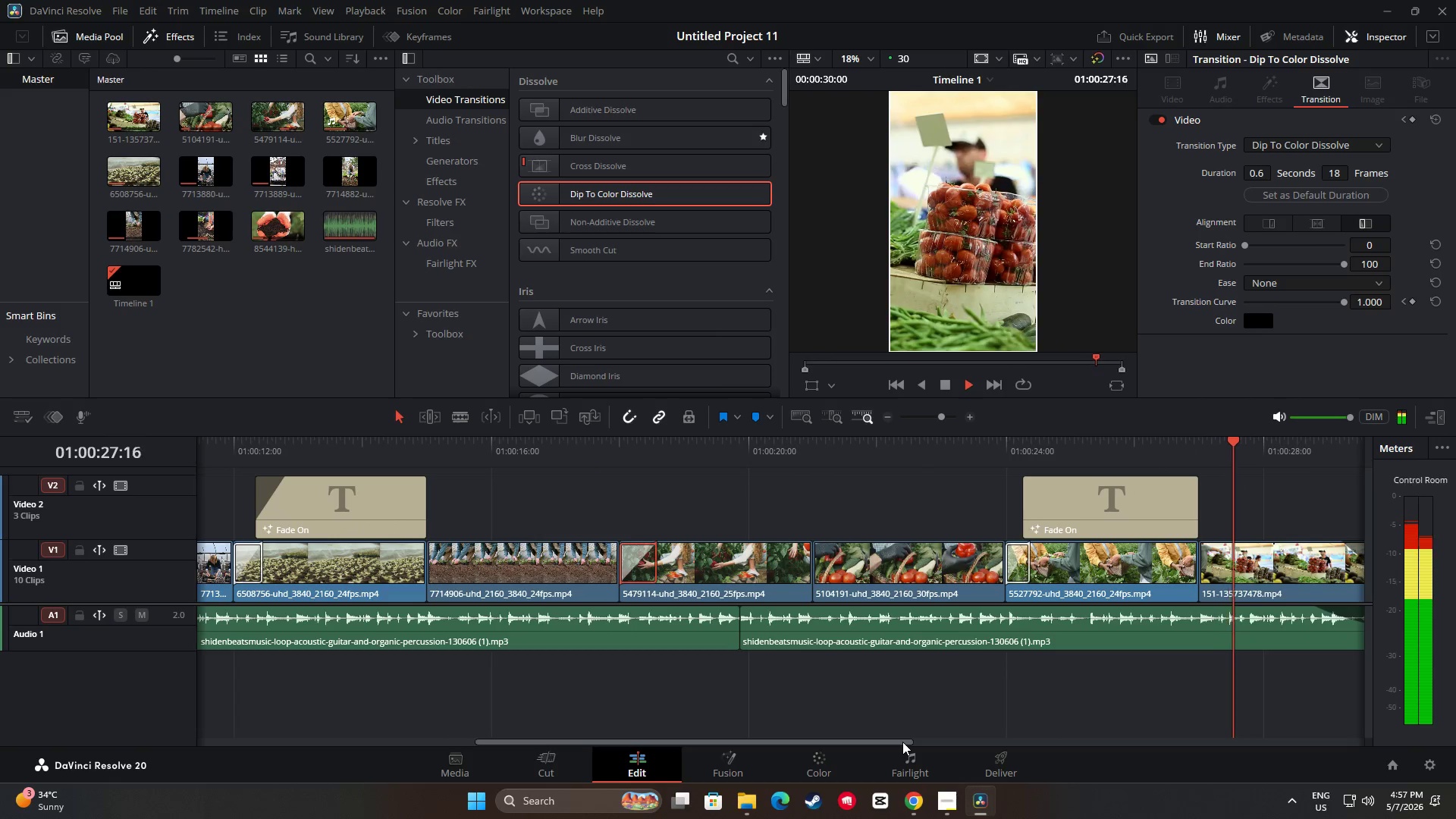 
left_click_drag(start_coordinate=[809, 446], to_coordinate=[403, 489])
 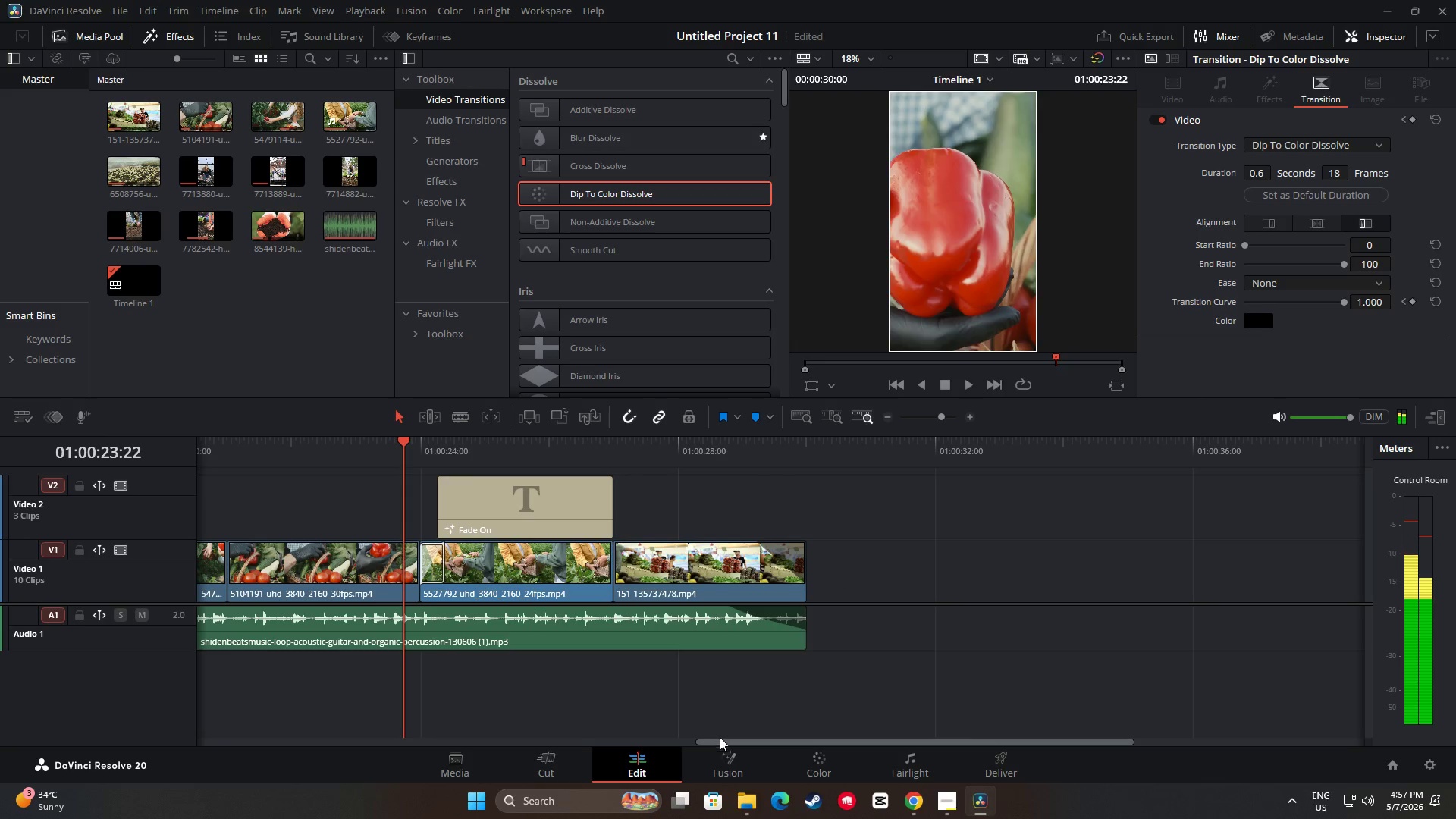 
left_click_drag(start_coordinate=[709, 742], to_coordinate=[649, 739])
 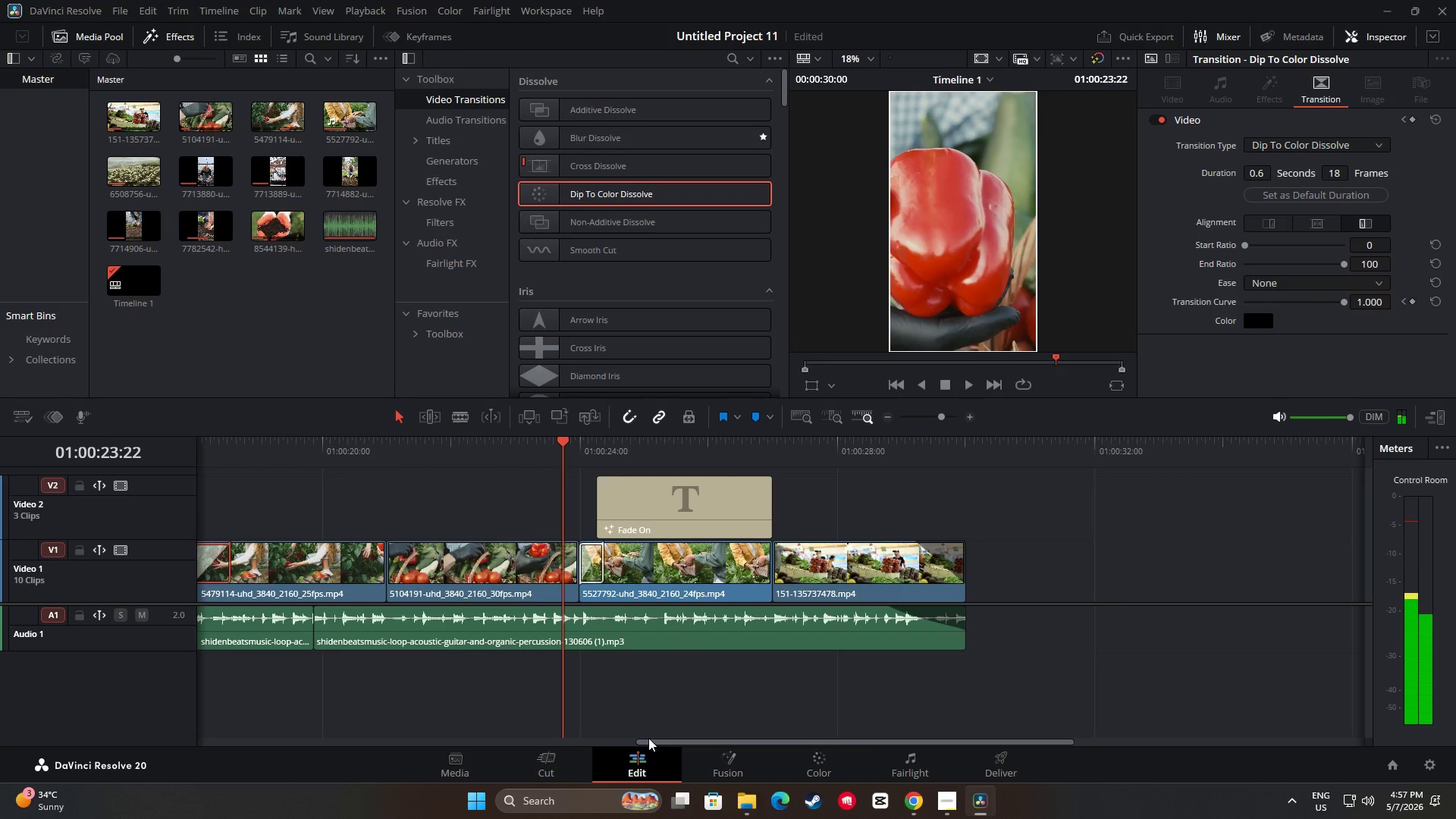 
key(Space)
 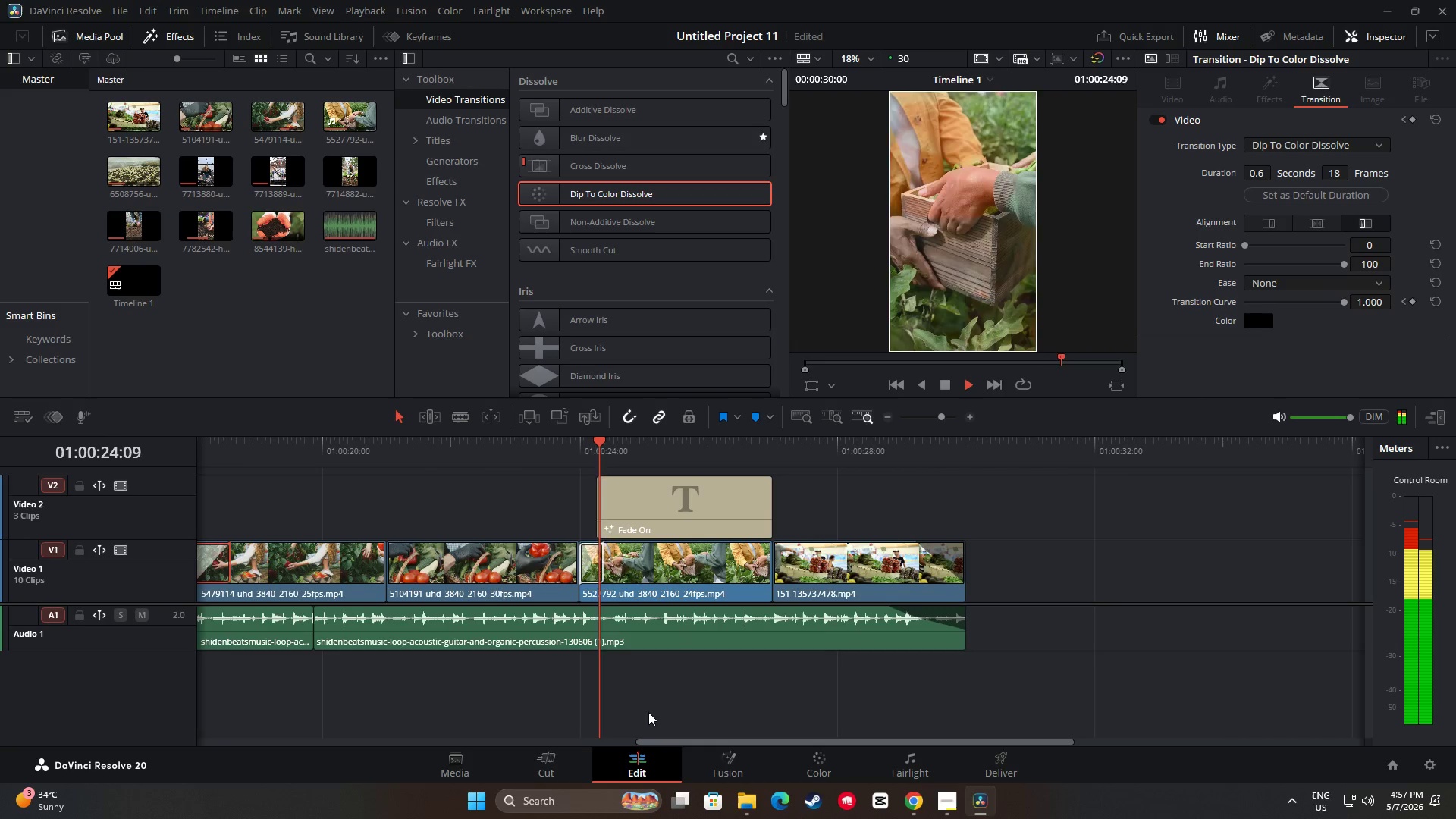 
key(Space)
 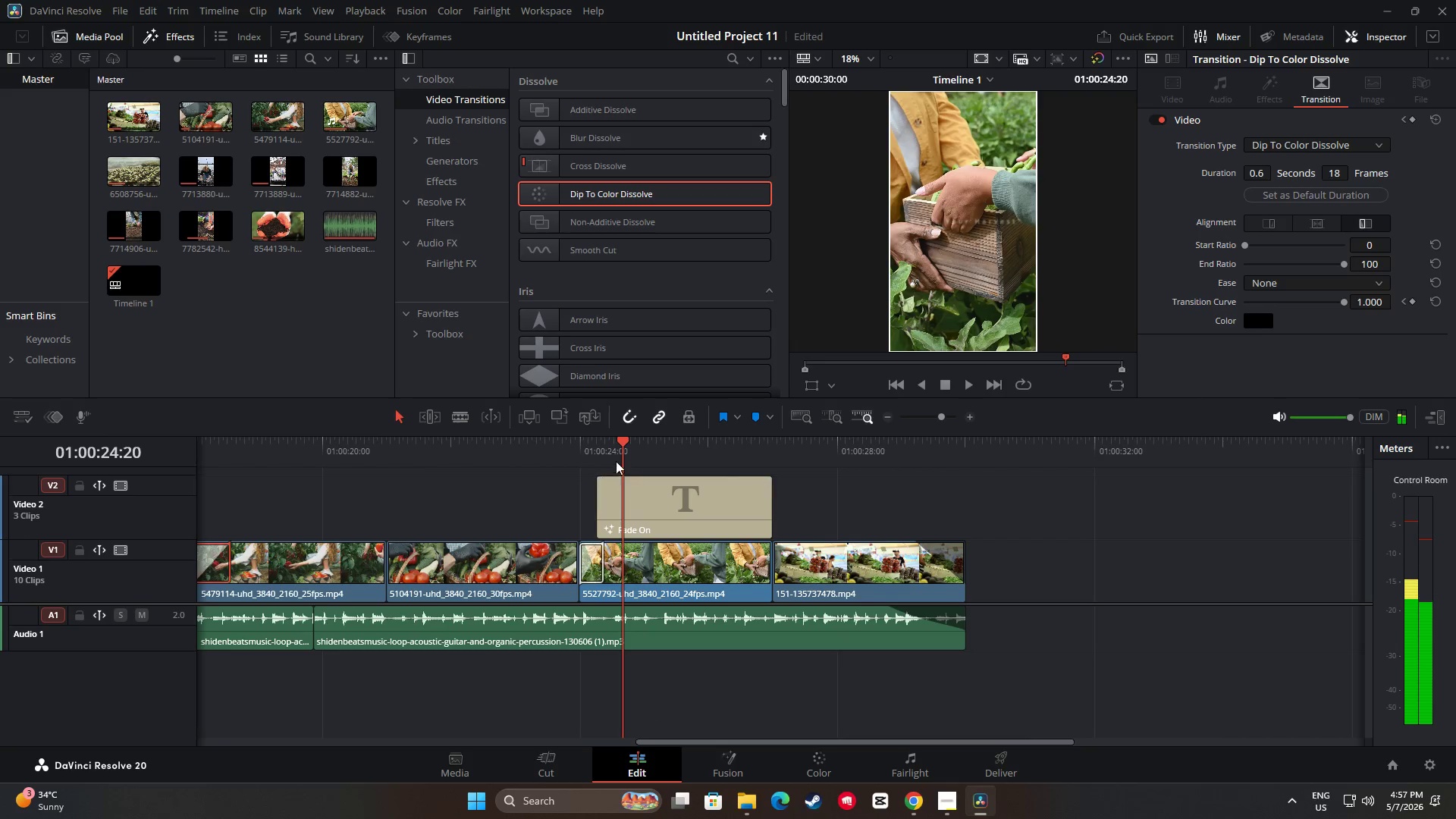 
left_click_drag(start_coordinate=[623, 442], to_coordinate=[535, 444])
 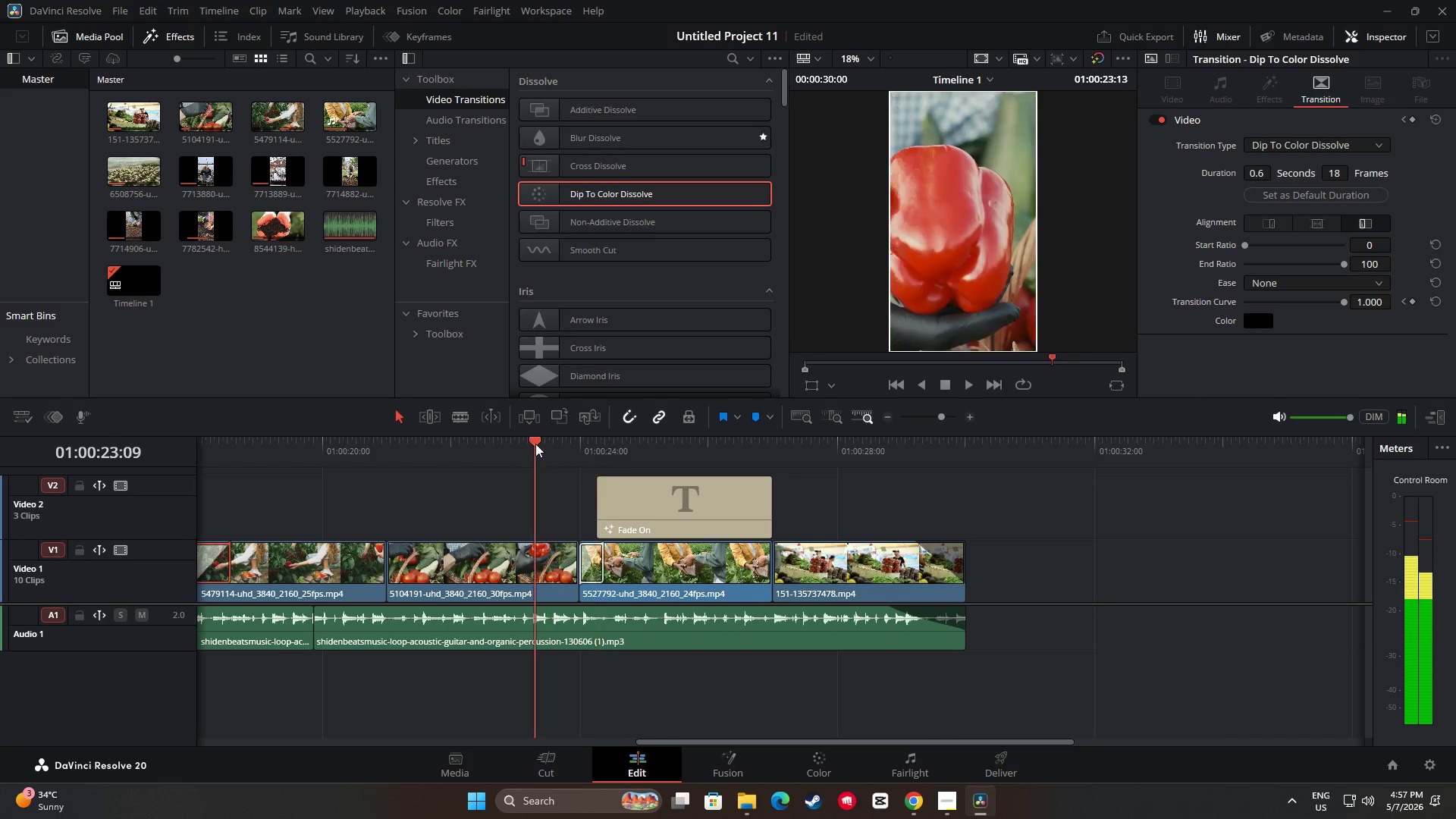 
key(Space)
 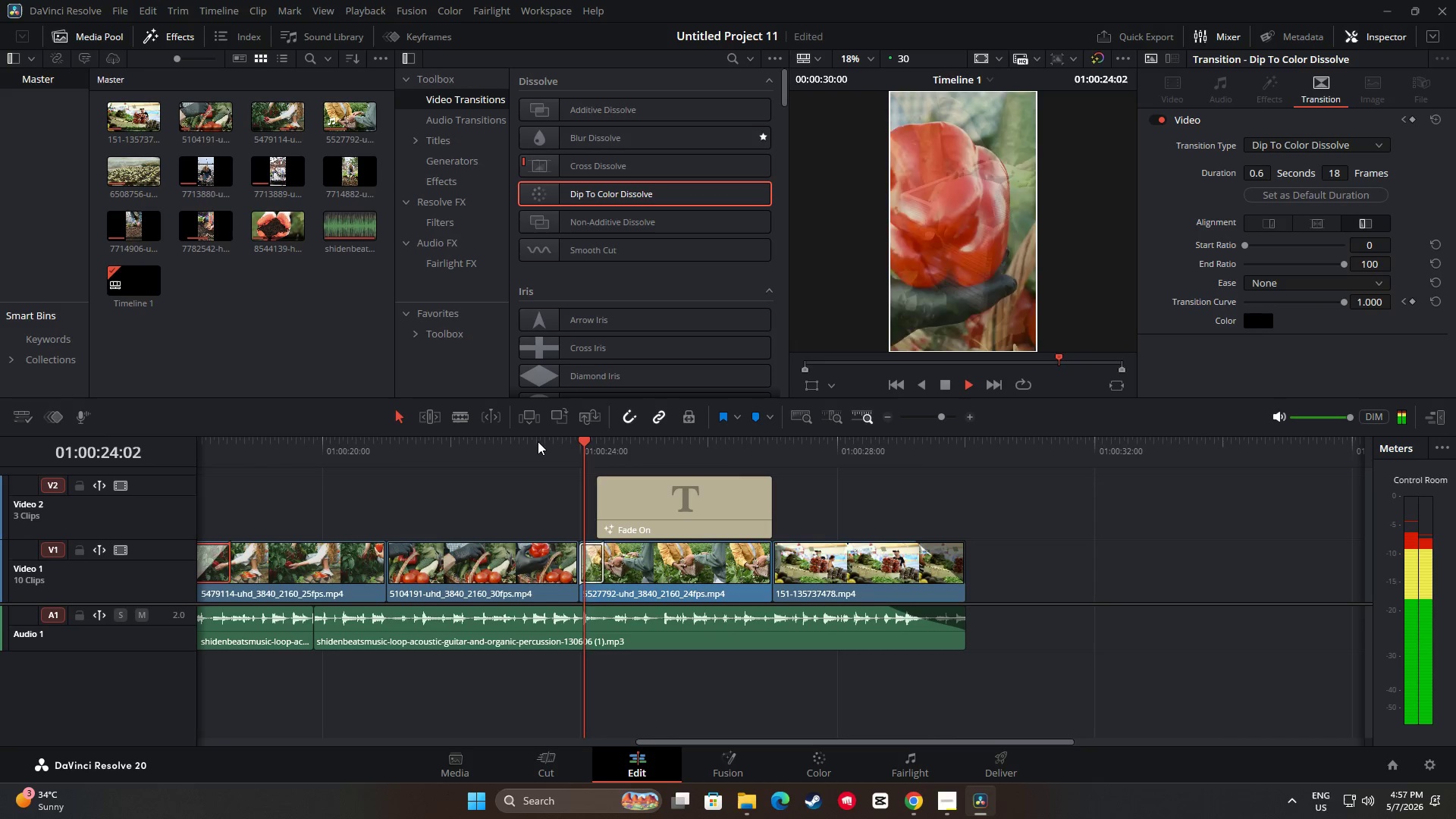 
key(Space)
 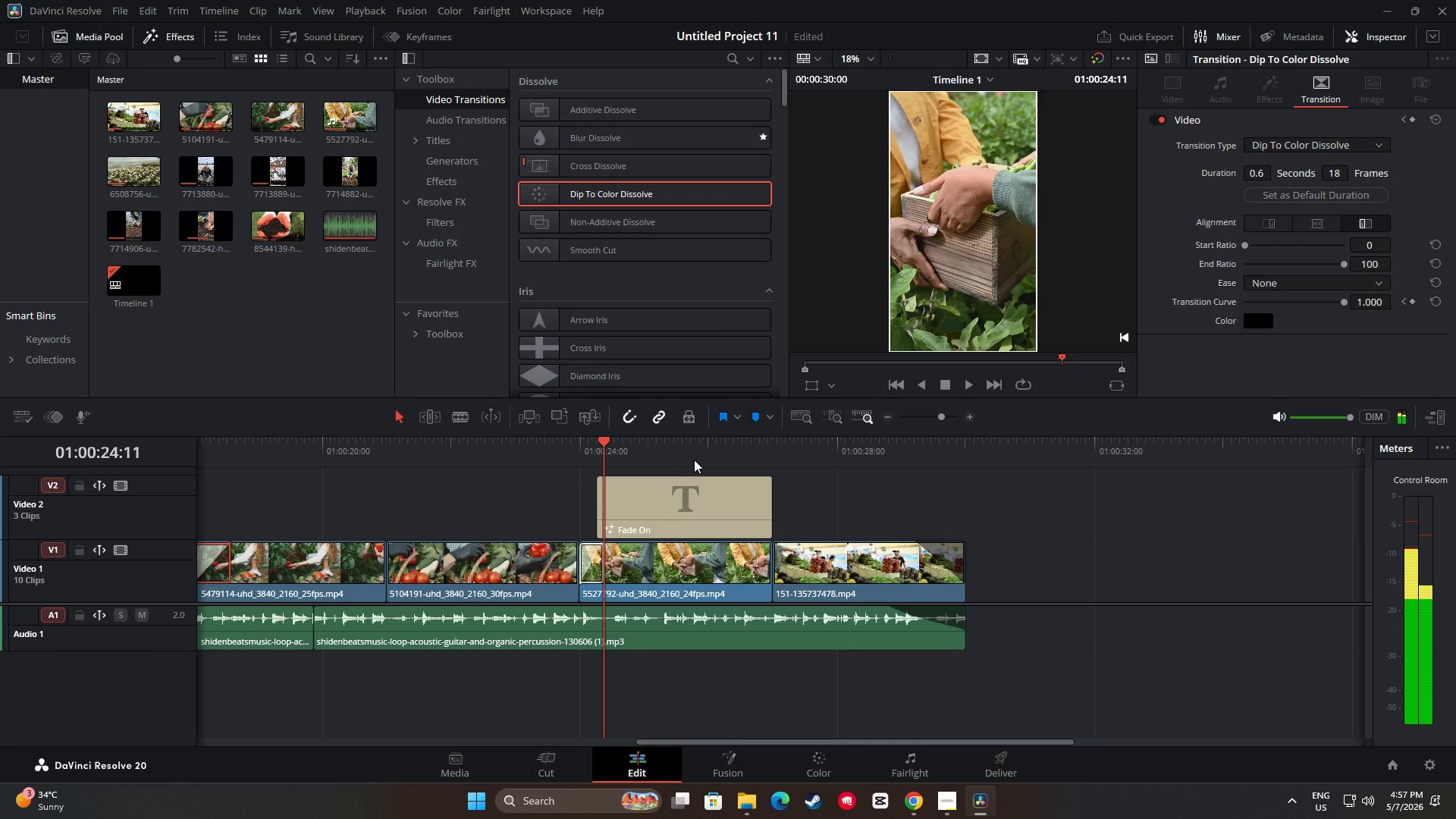 
key(Space)
 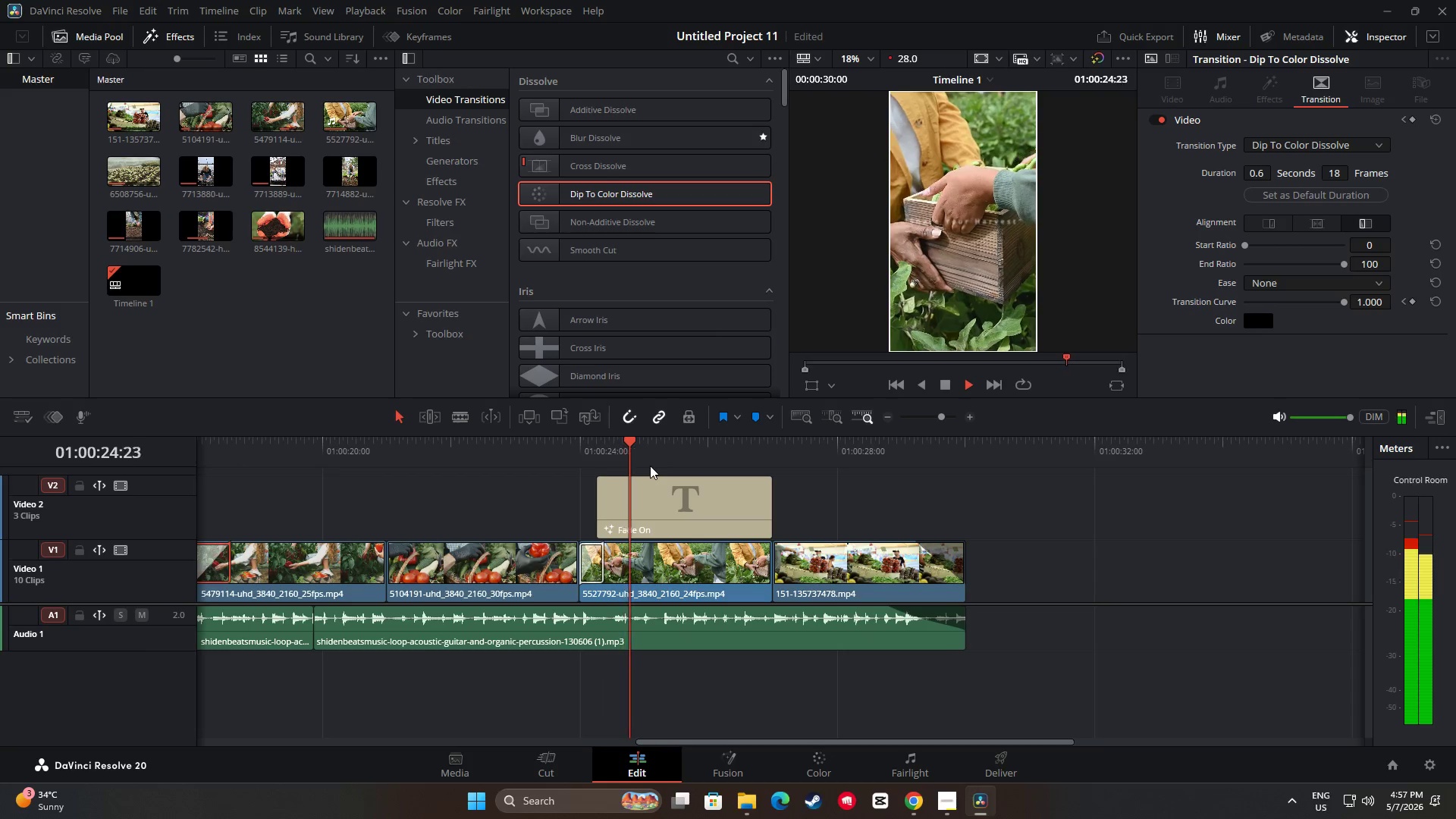 
key(Space)
 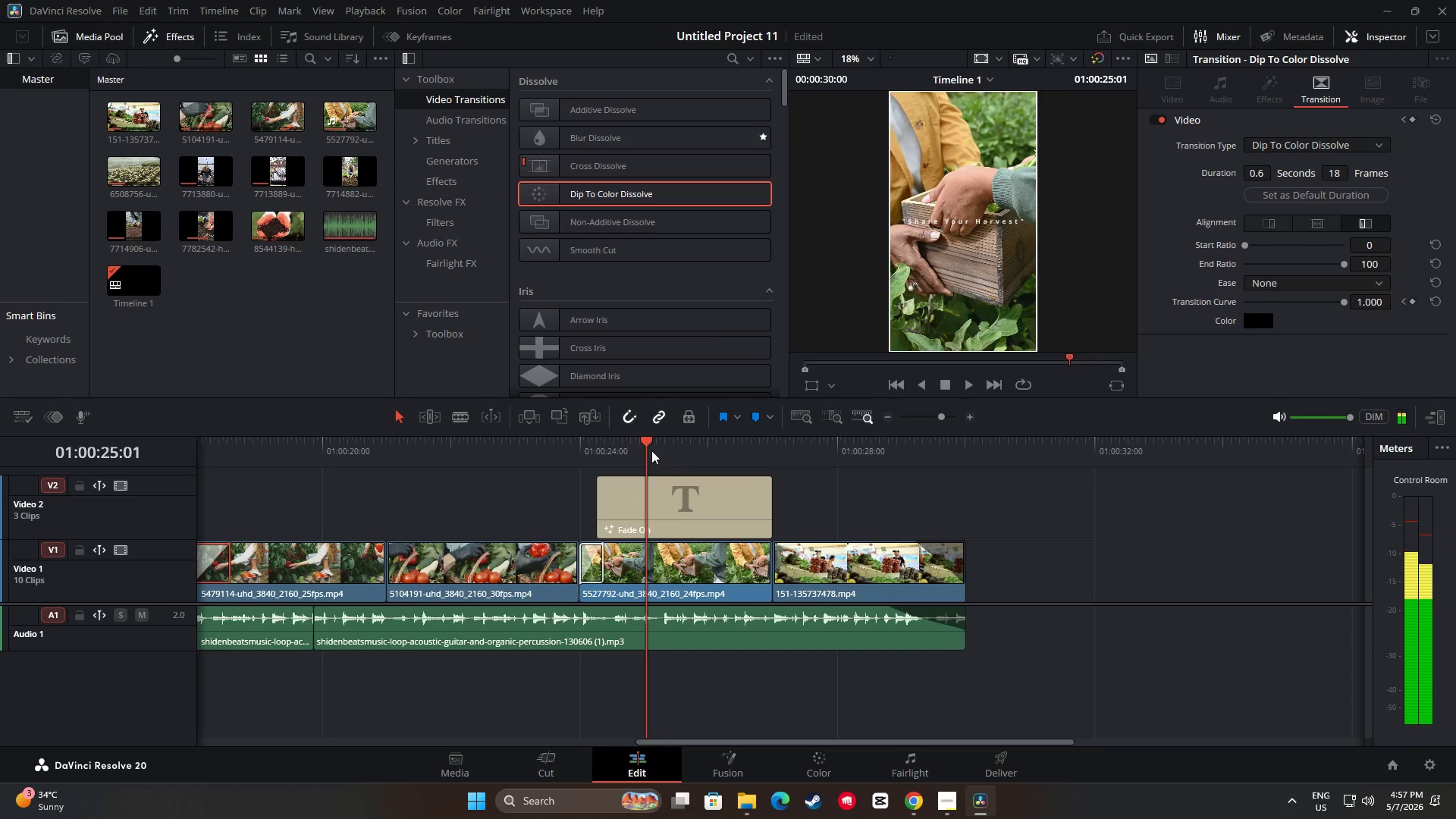 
left_click_drag(start_coordinate=[646, 444], to_coordinate=[548, 450])
 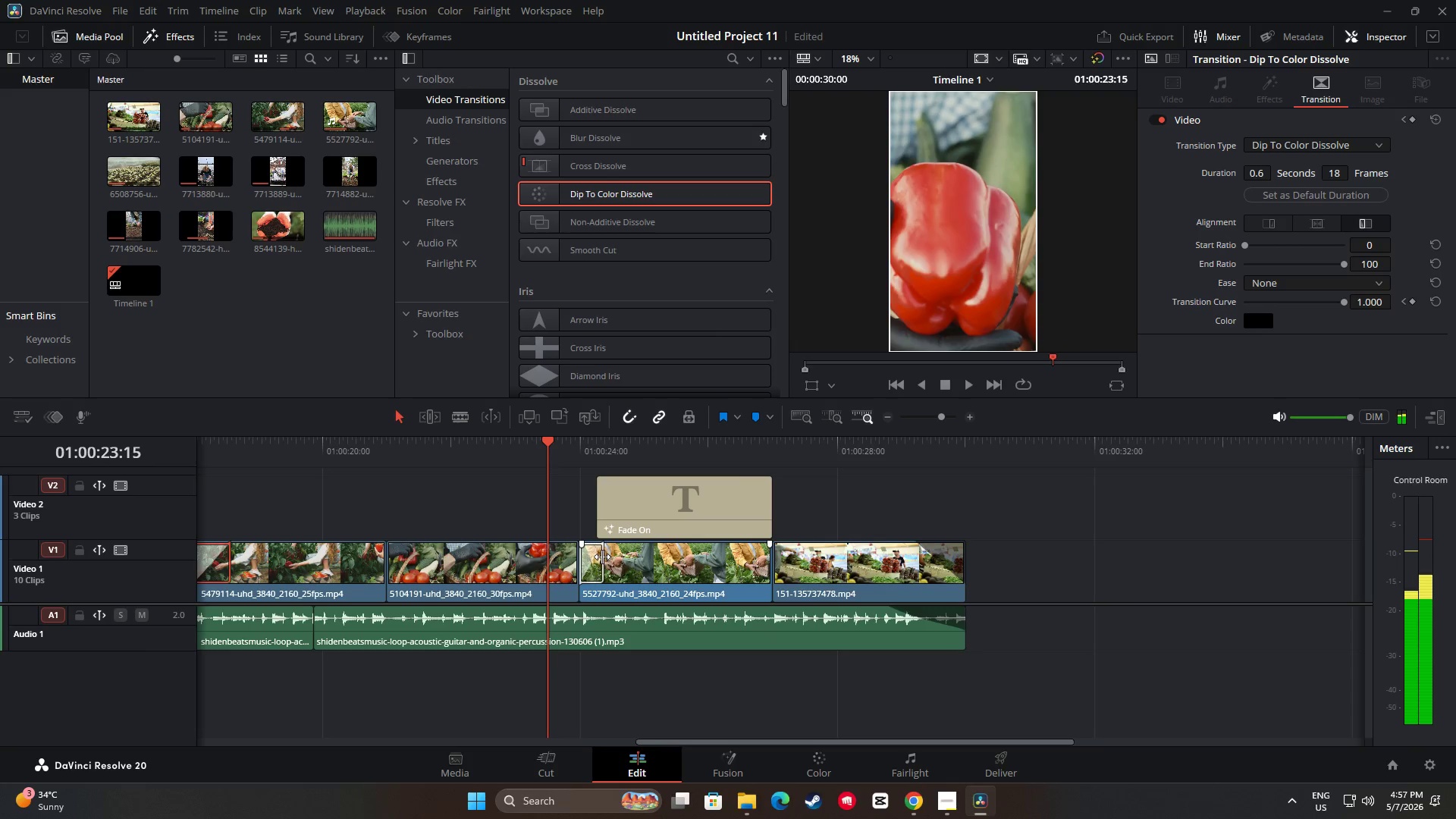 
left_click_drag(start_coordinate=[602, 557], to_coordinate=[607, 557])
 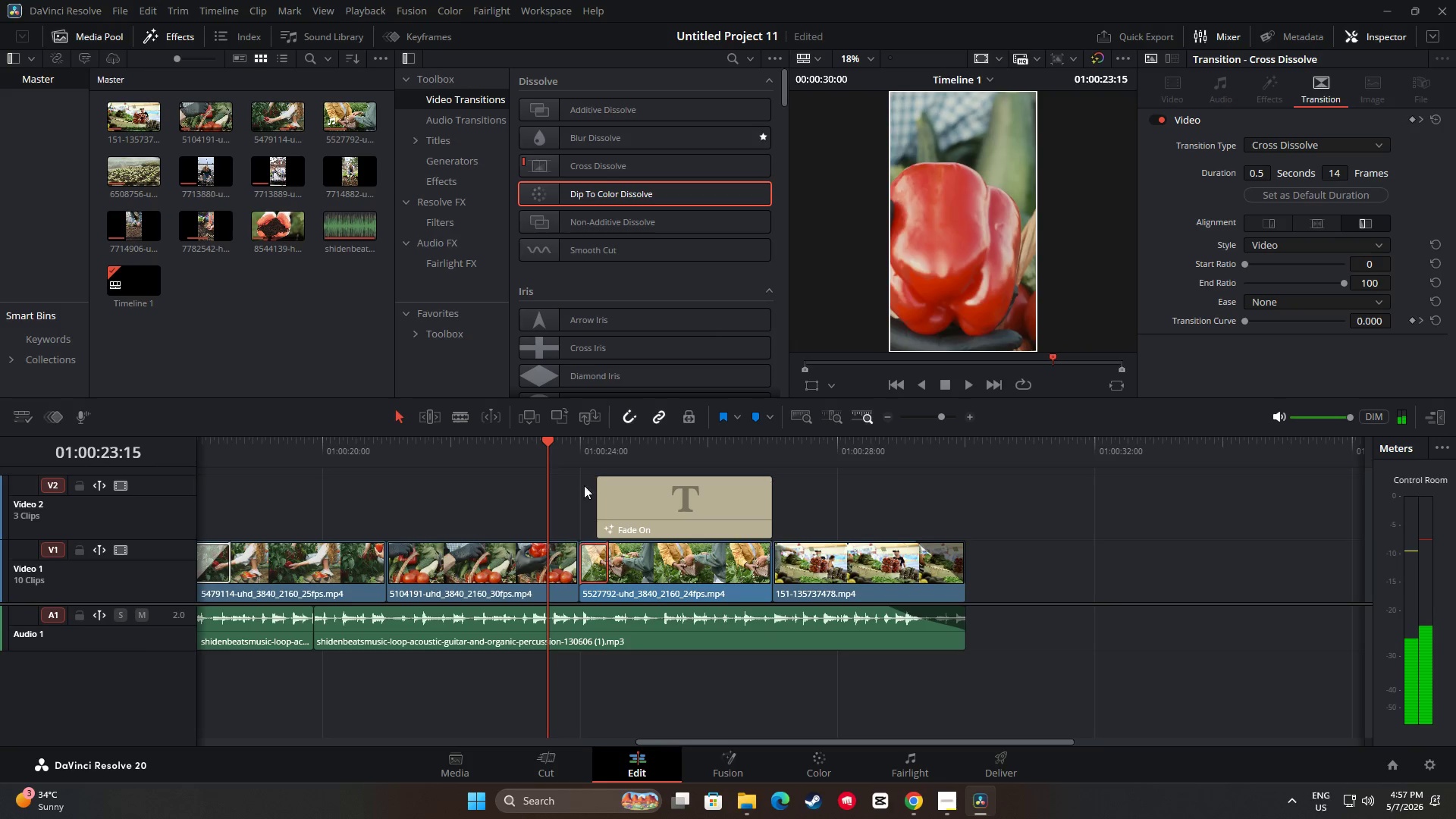 
key(Space)
 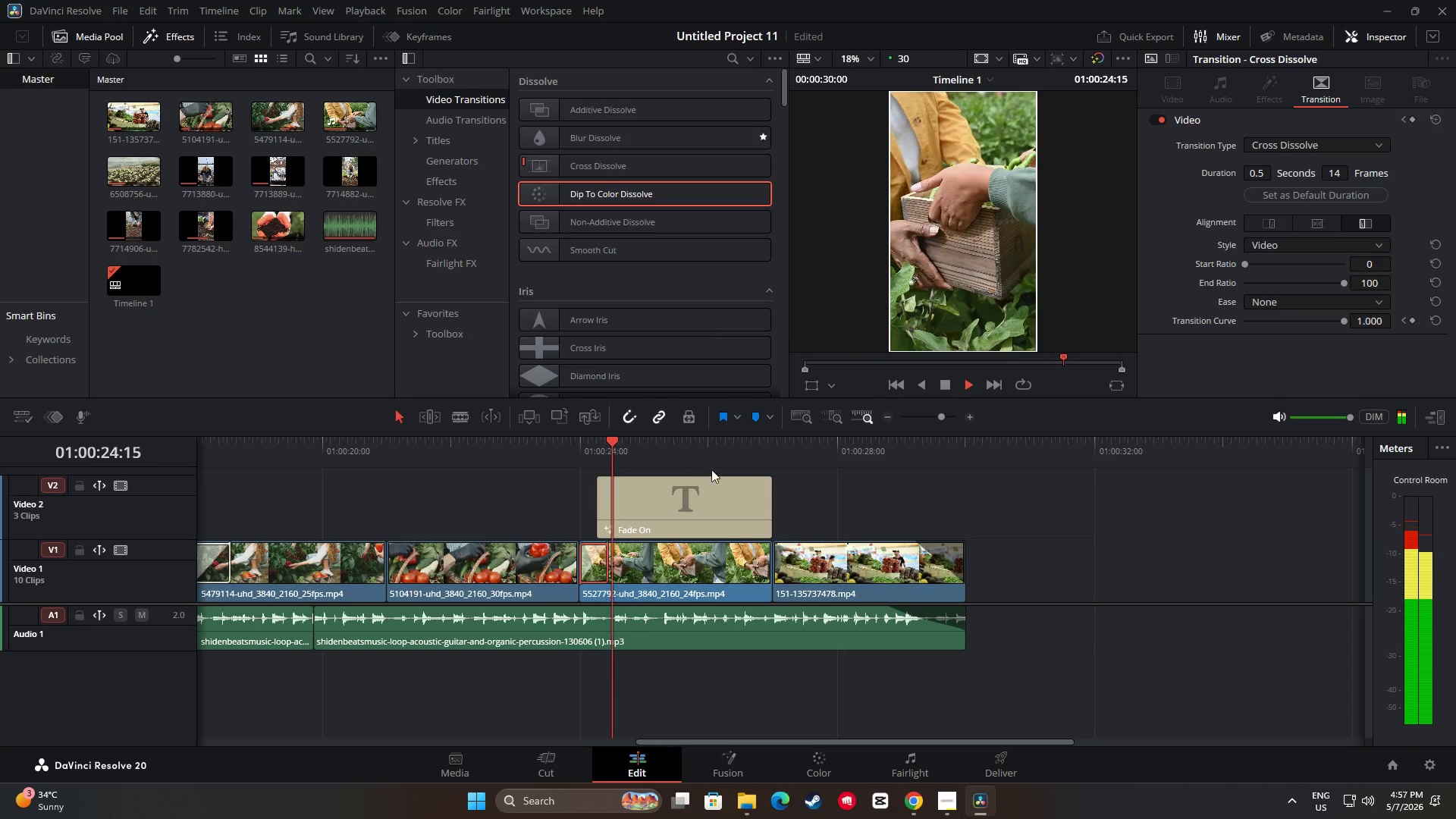 
key(Space)
 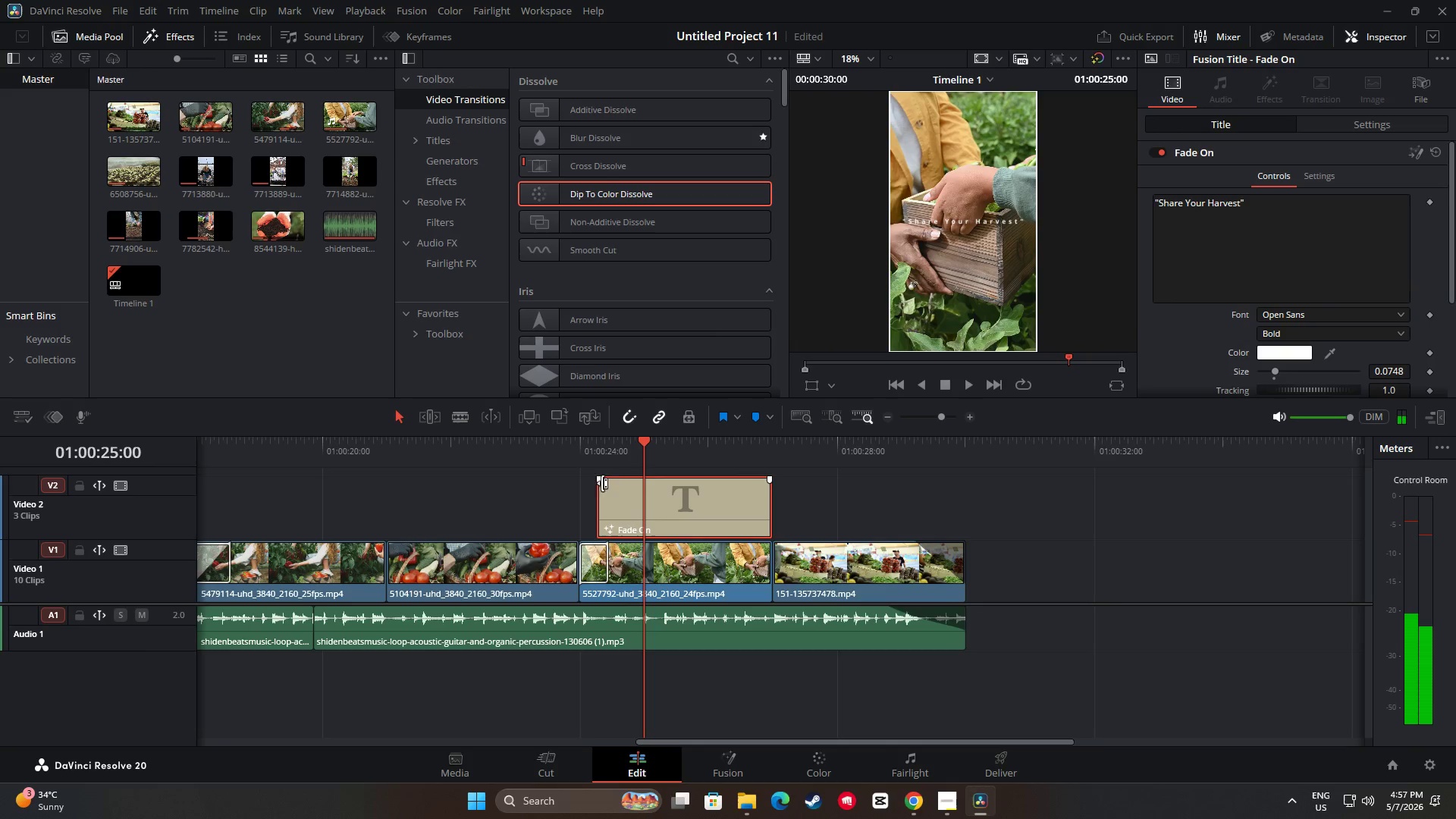 
left_click_drag(start_coordinate=[601, 481], to_coordinate=[615, 481])
 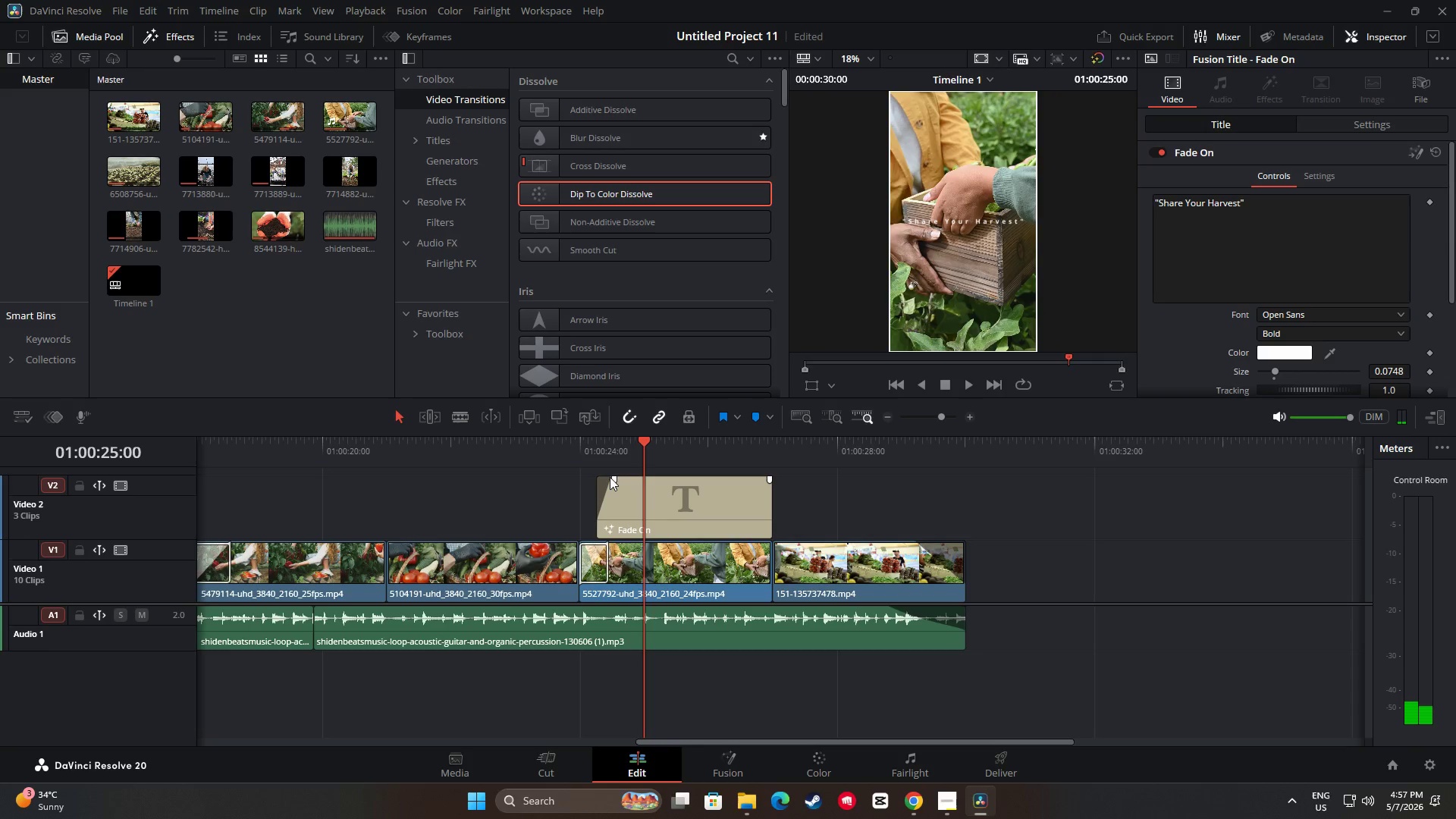 
left_click_drag(start_coordinate=[613, 479], to_coordinate=[610, 479])
 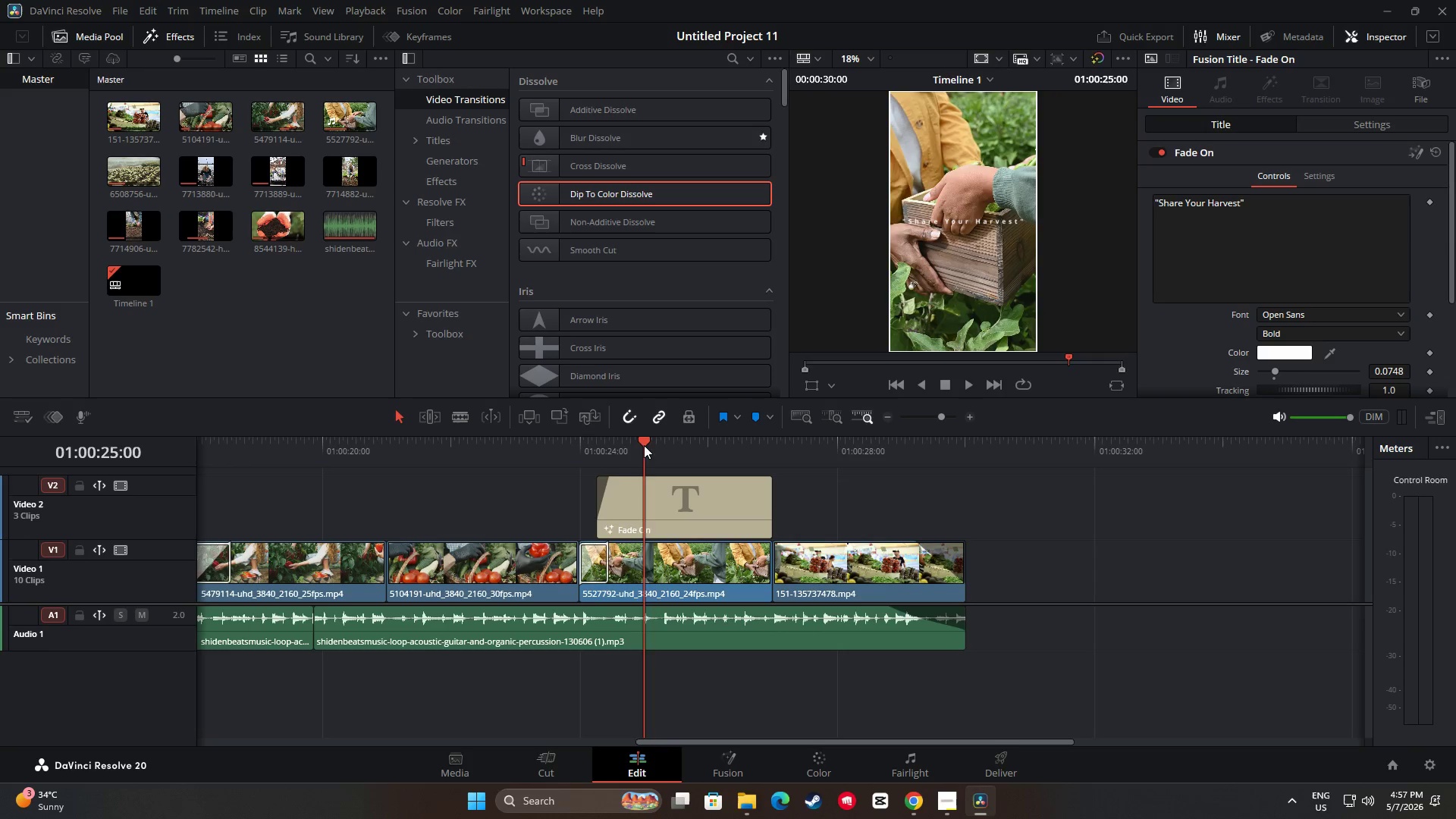 
left_click_drag(start_coordinate=[644, 445], to_coordinate=[548, 445])
 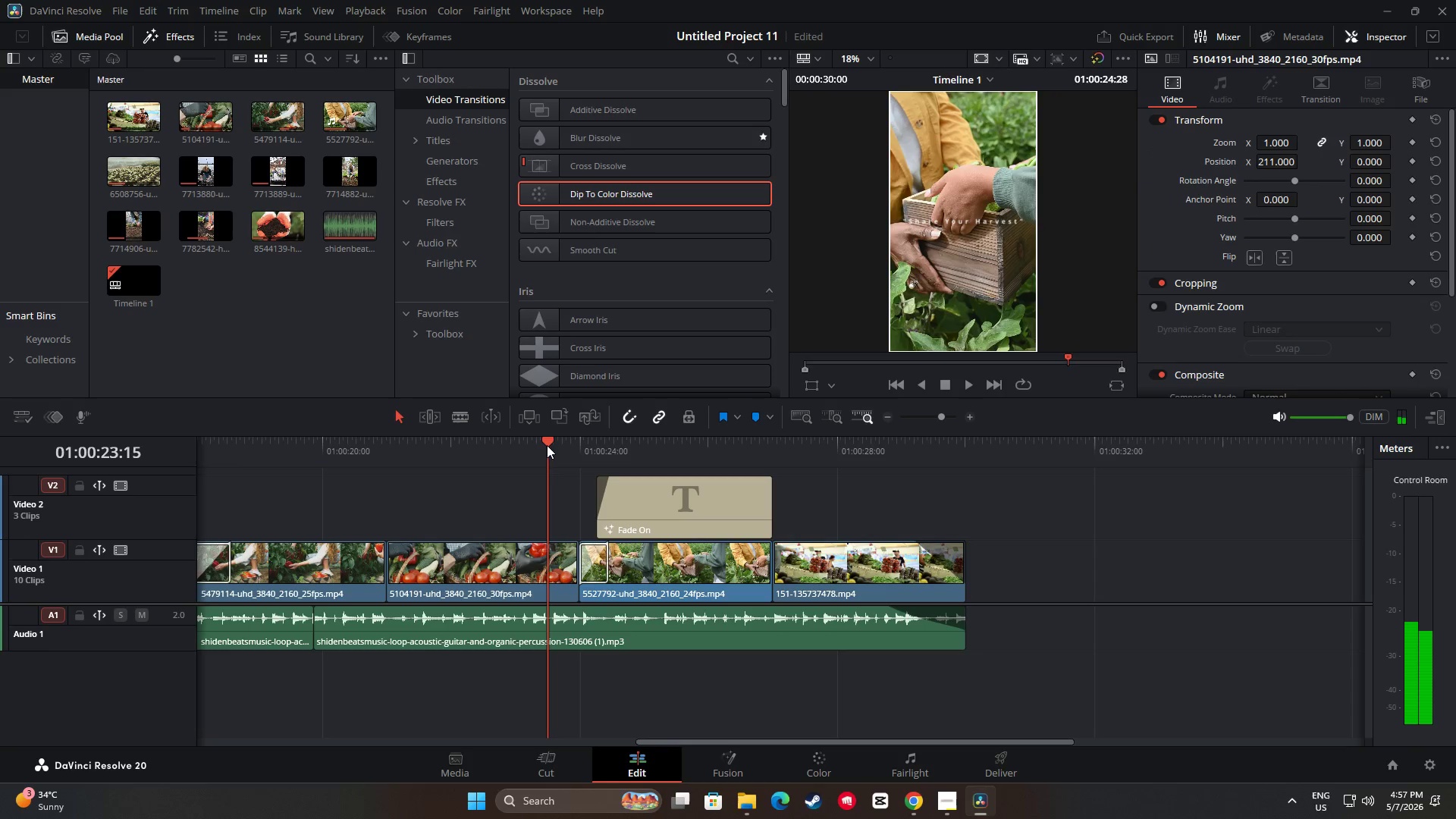 
key(Space)
 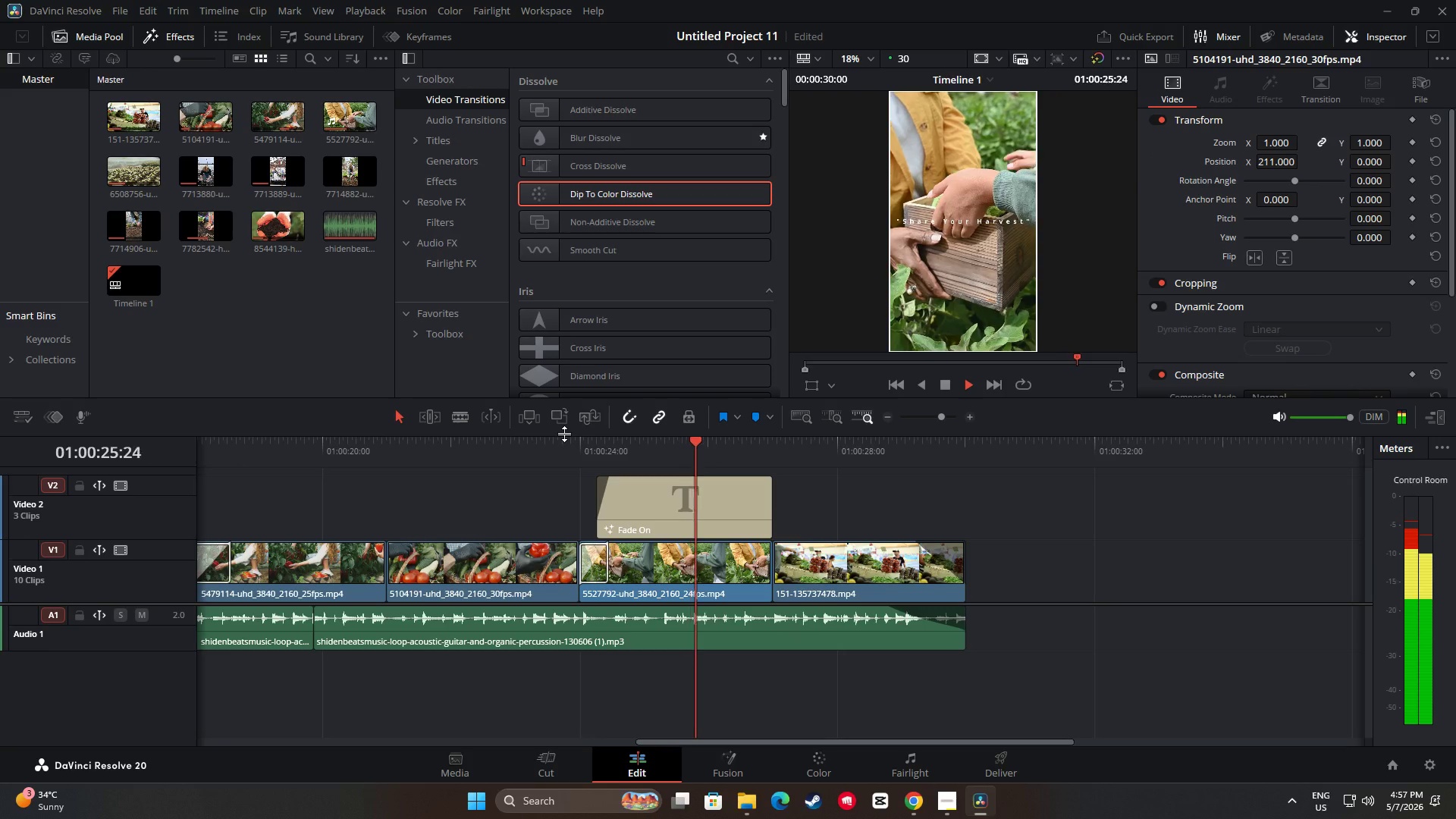 
key(Space)
 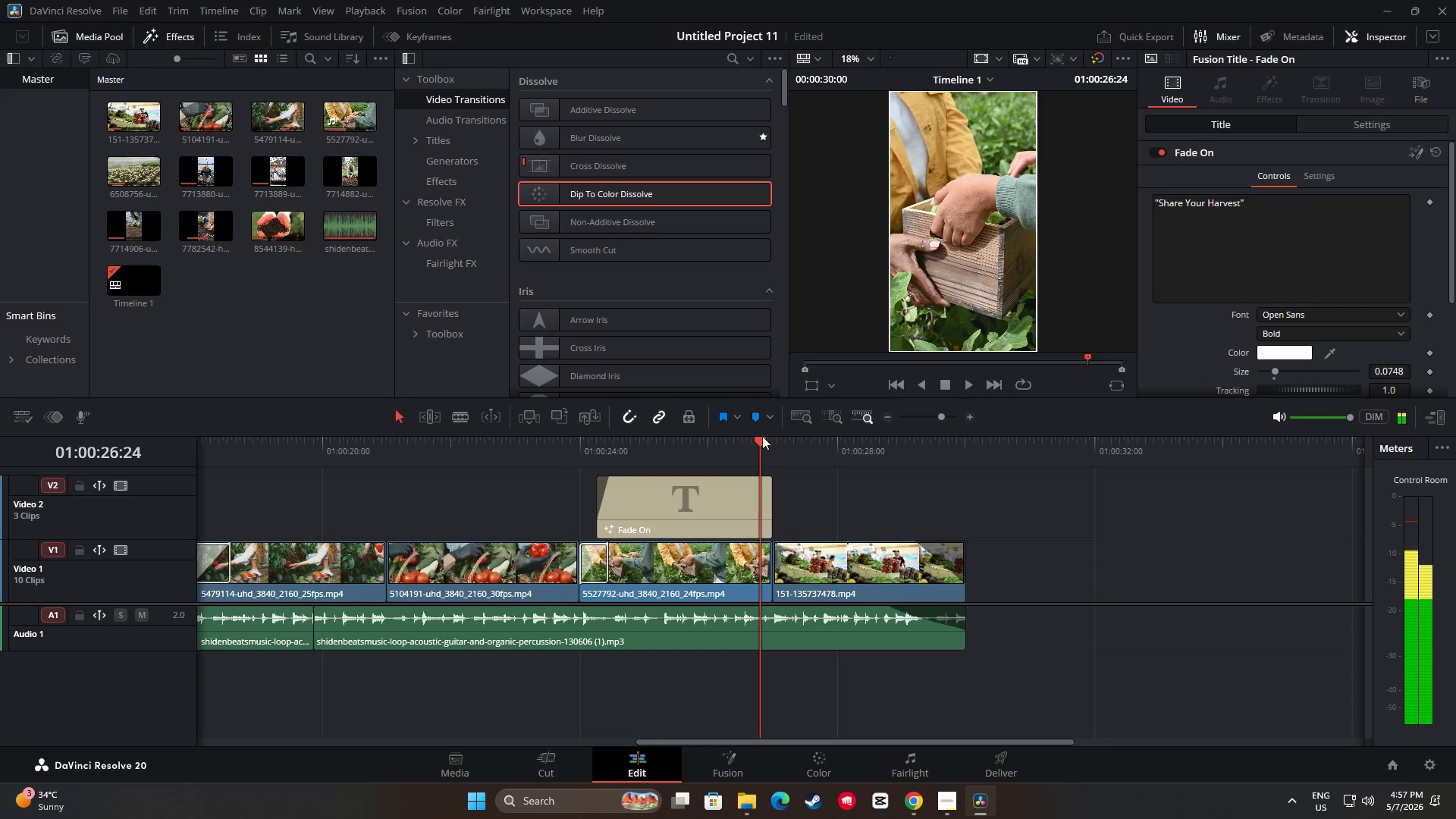 
left_click_drag(start_coordinate=[761, 443], to_coordinate=[583, 454])
 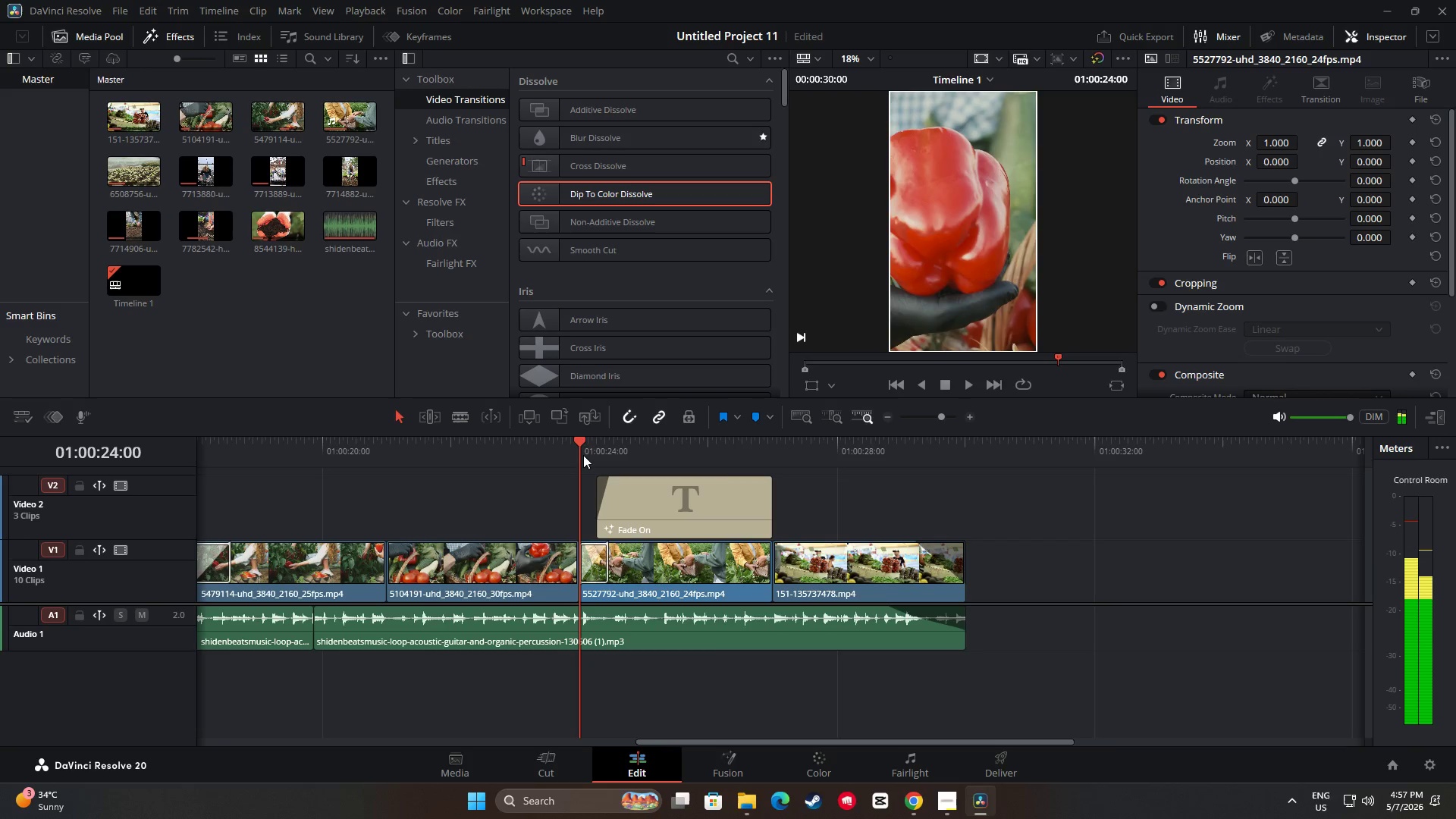 
key(Space)
 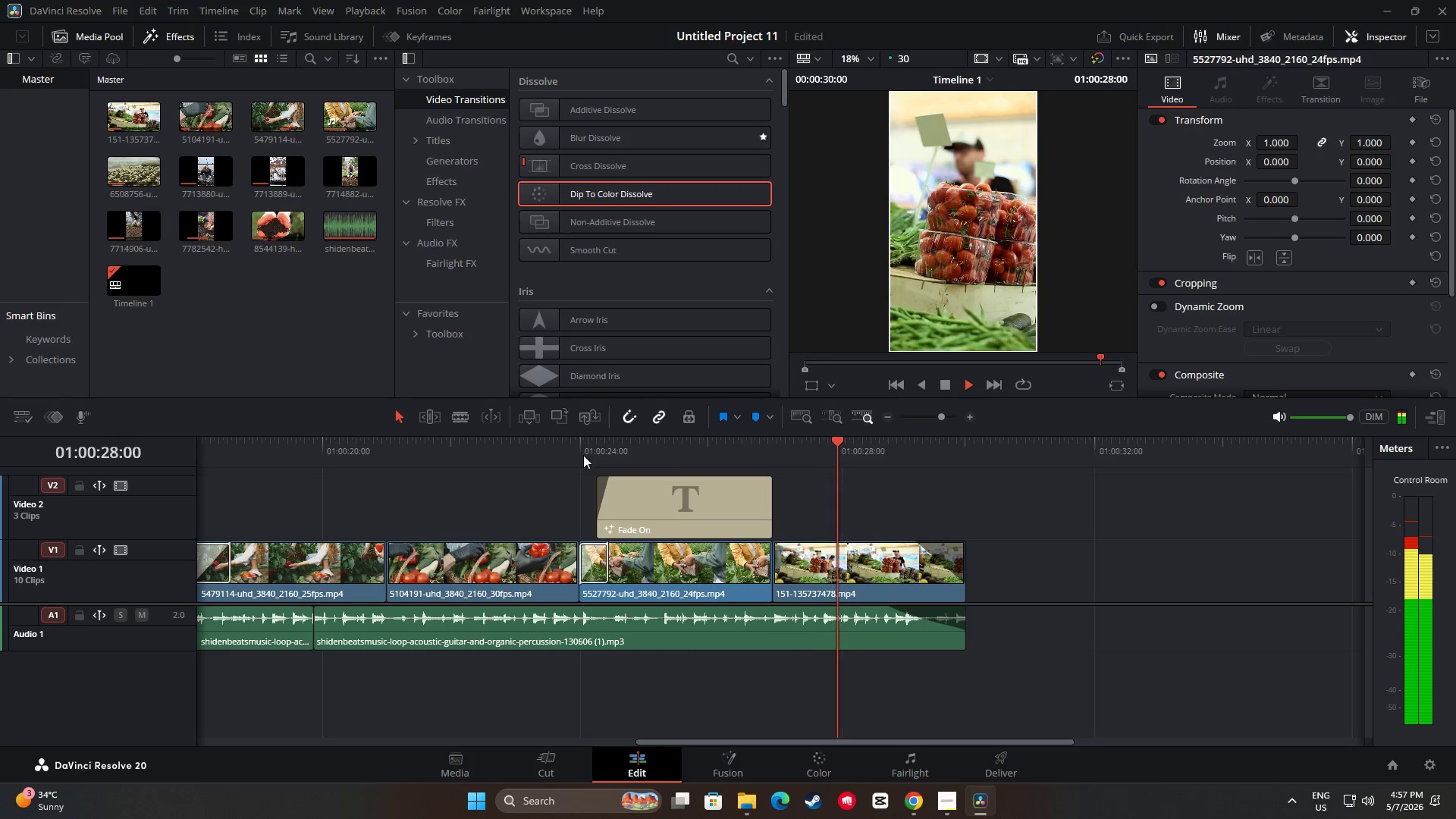 
wait(5.47)
 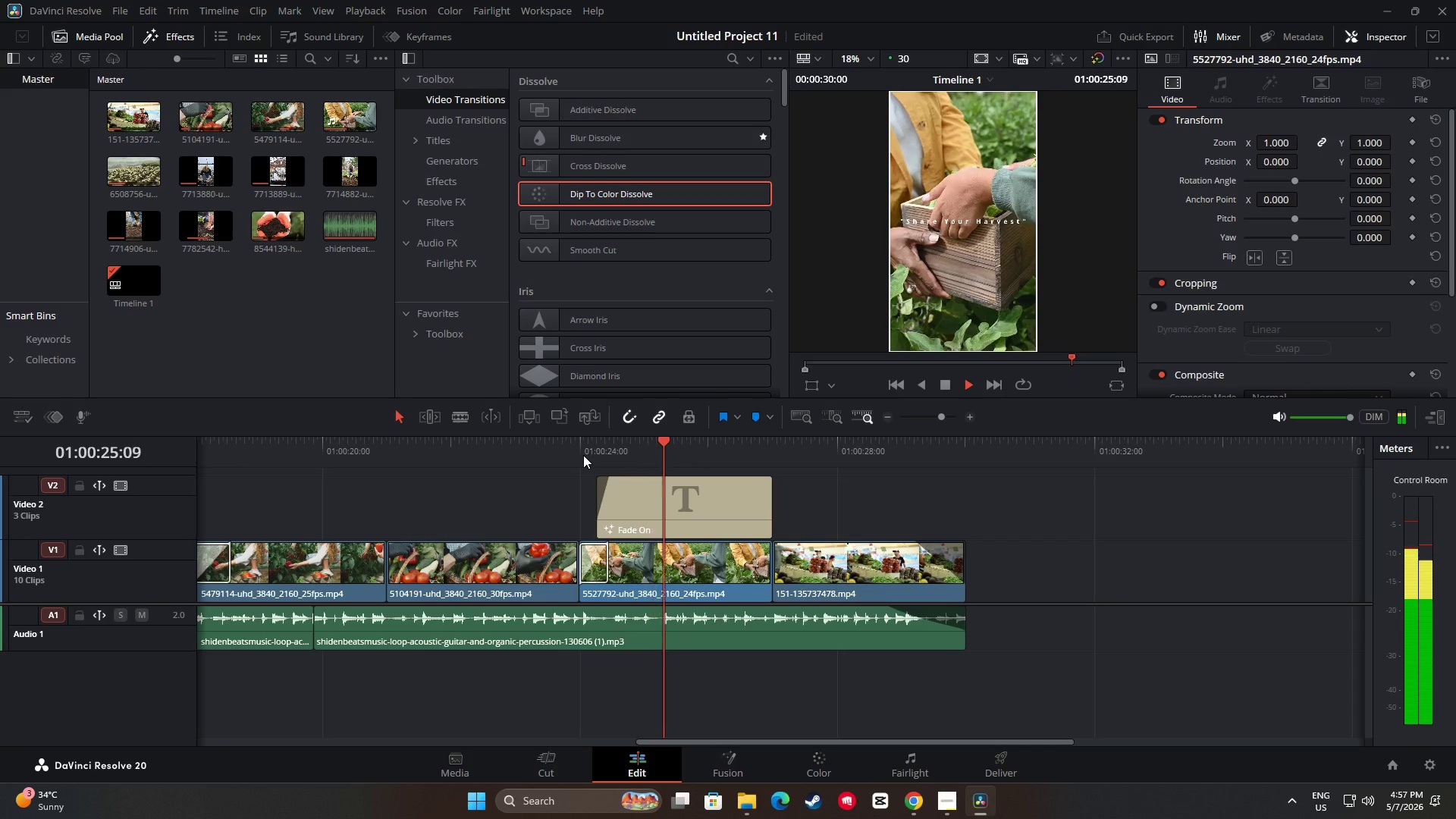 
key(Space)
 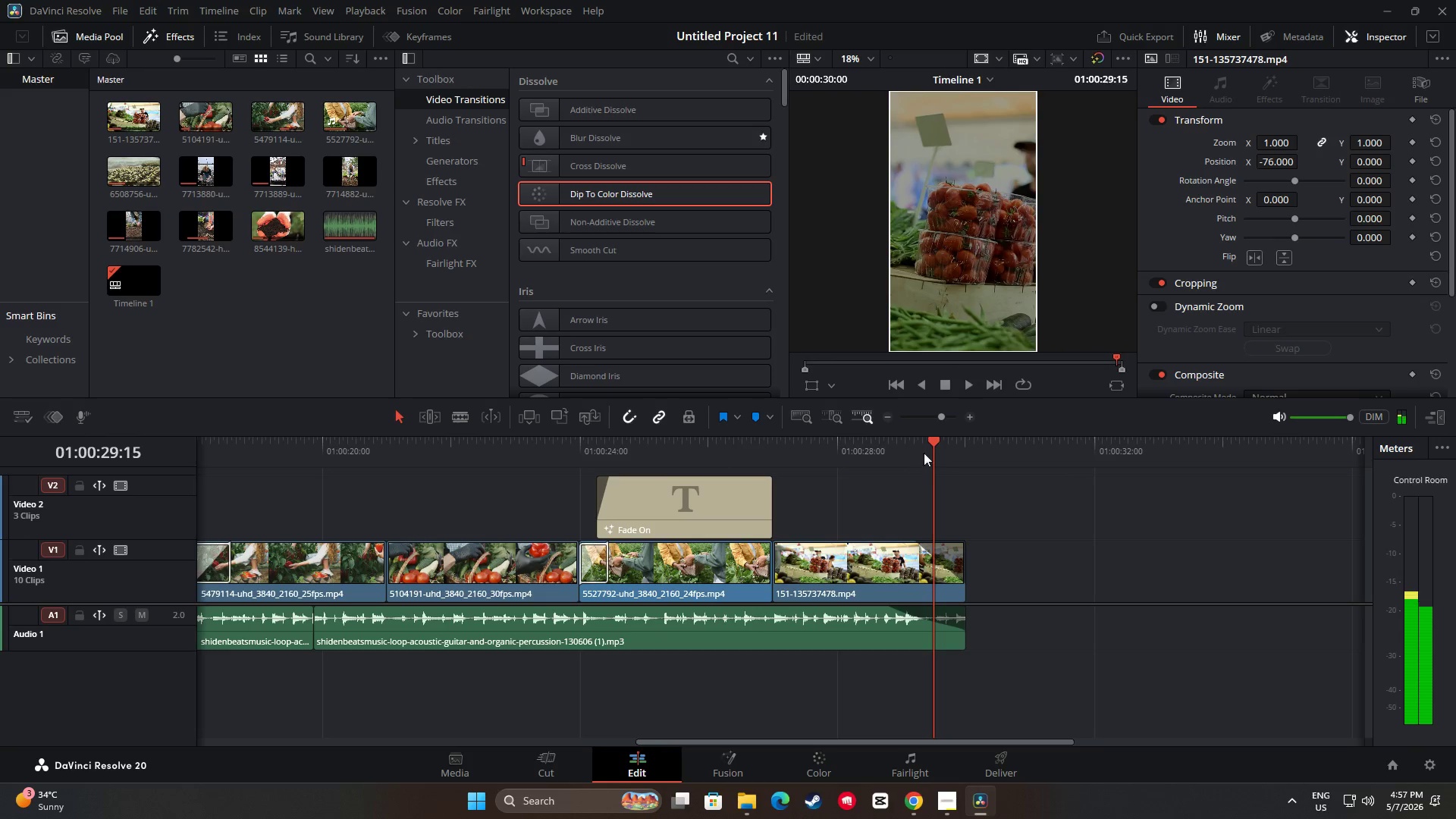 
left_click_drag(start_coordinate=[934, 438], to_coordinate=[513, 480])
 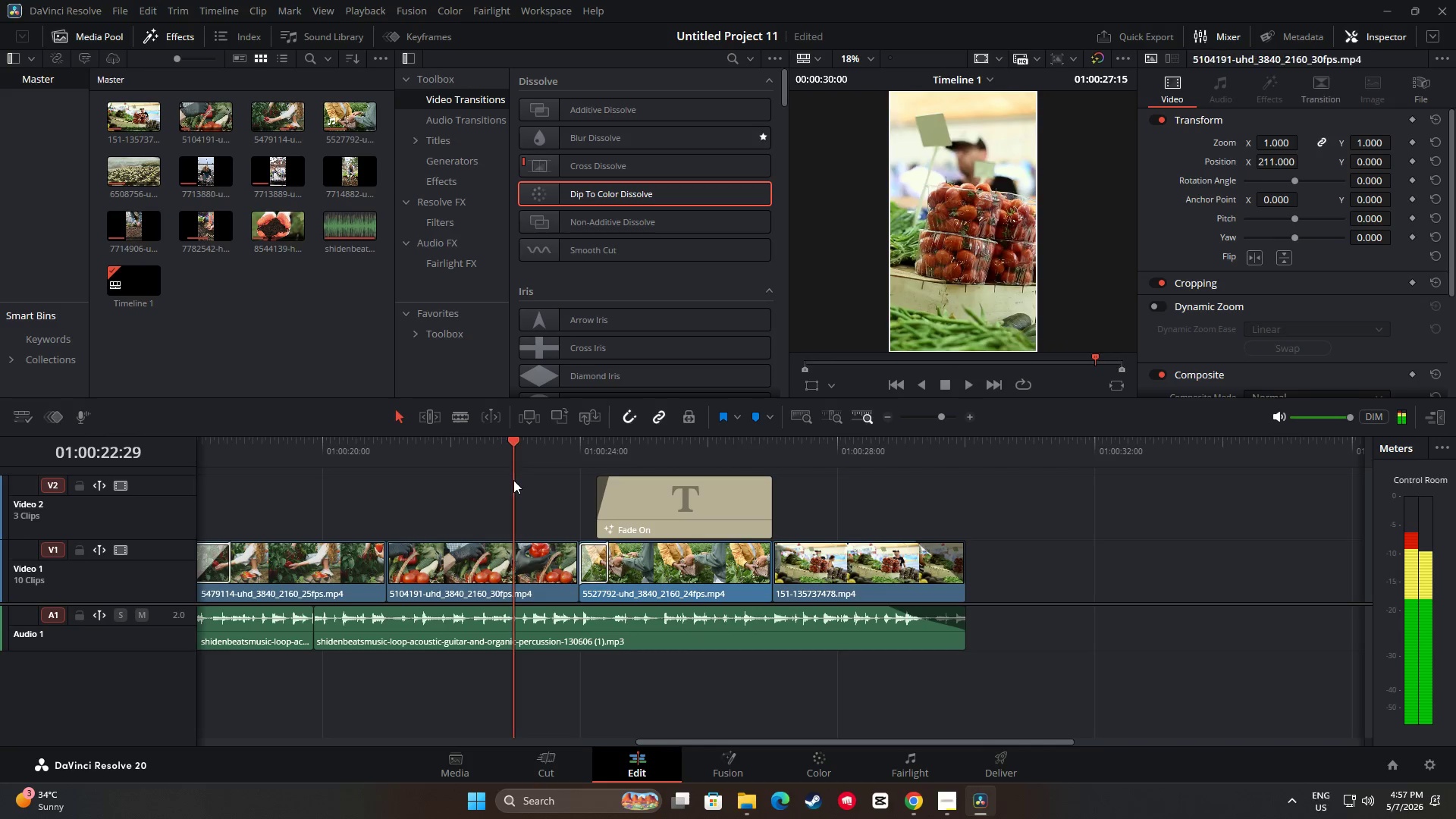 
key(Space)
 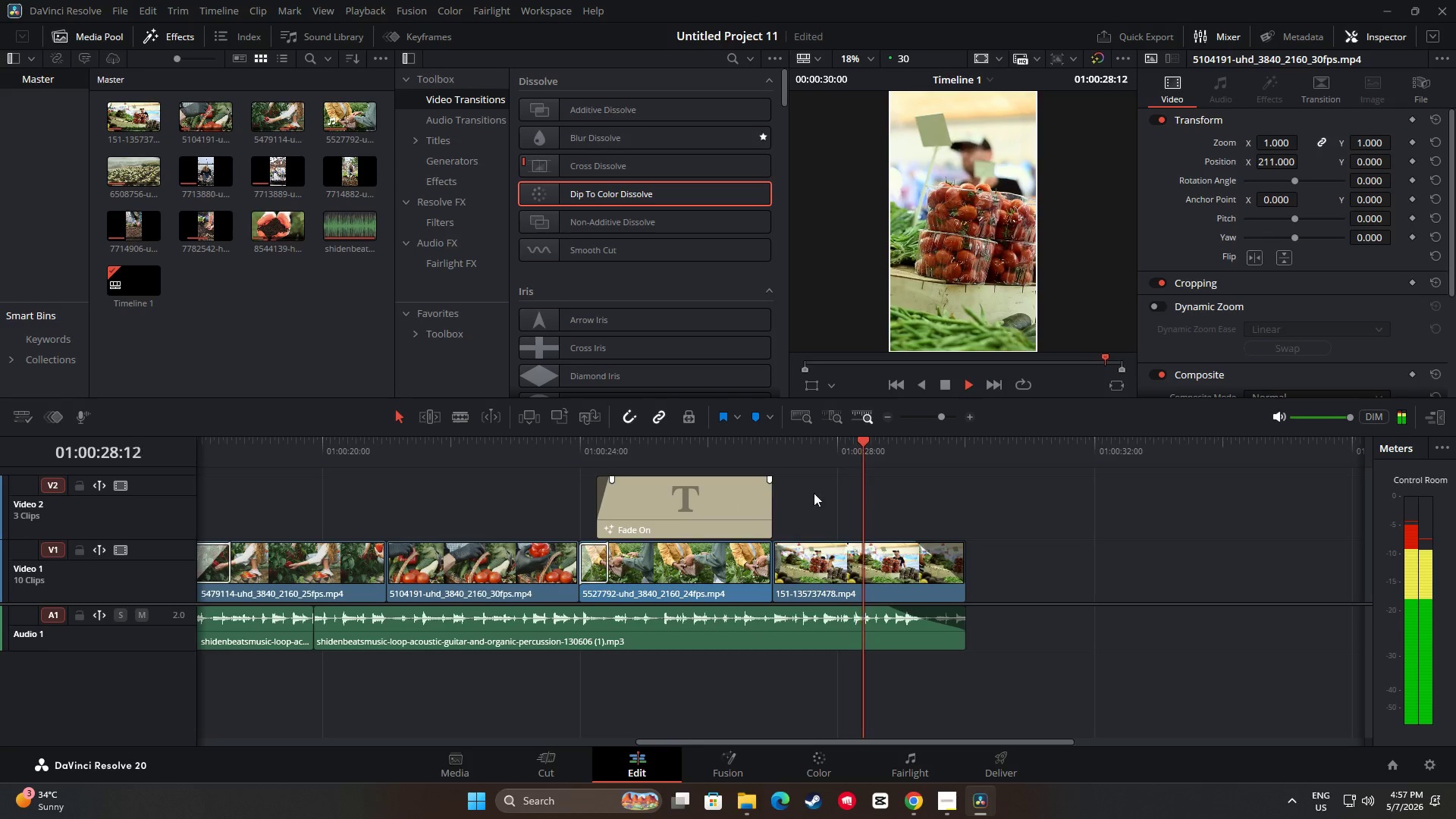 
wait(7.77)
 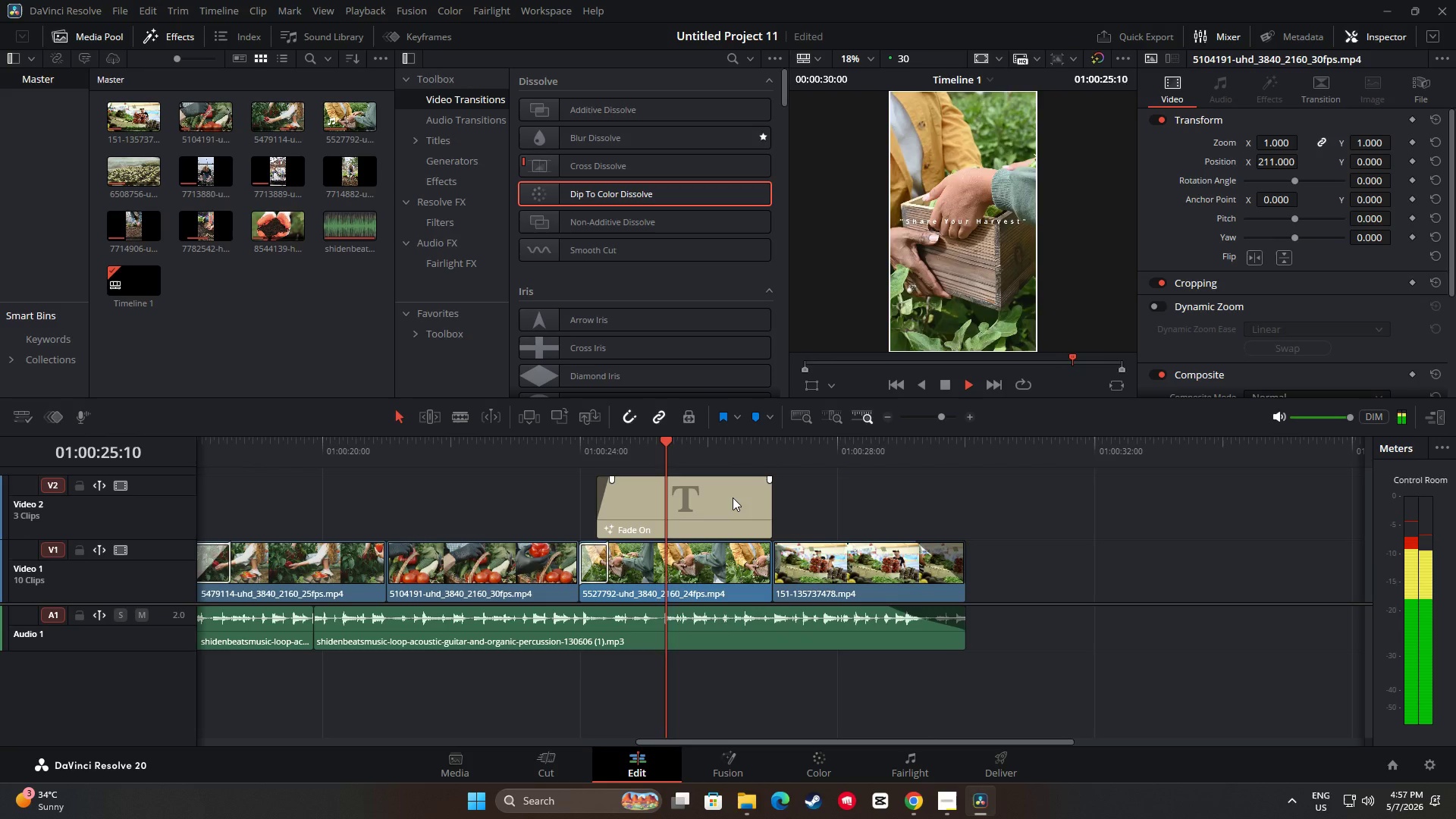 
left_click_drag(start_coordinate=[960, 443], to_coordinate=[59, 478])
 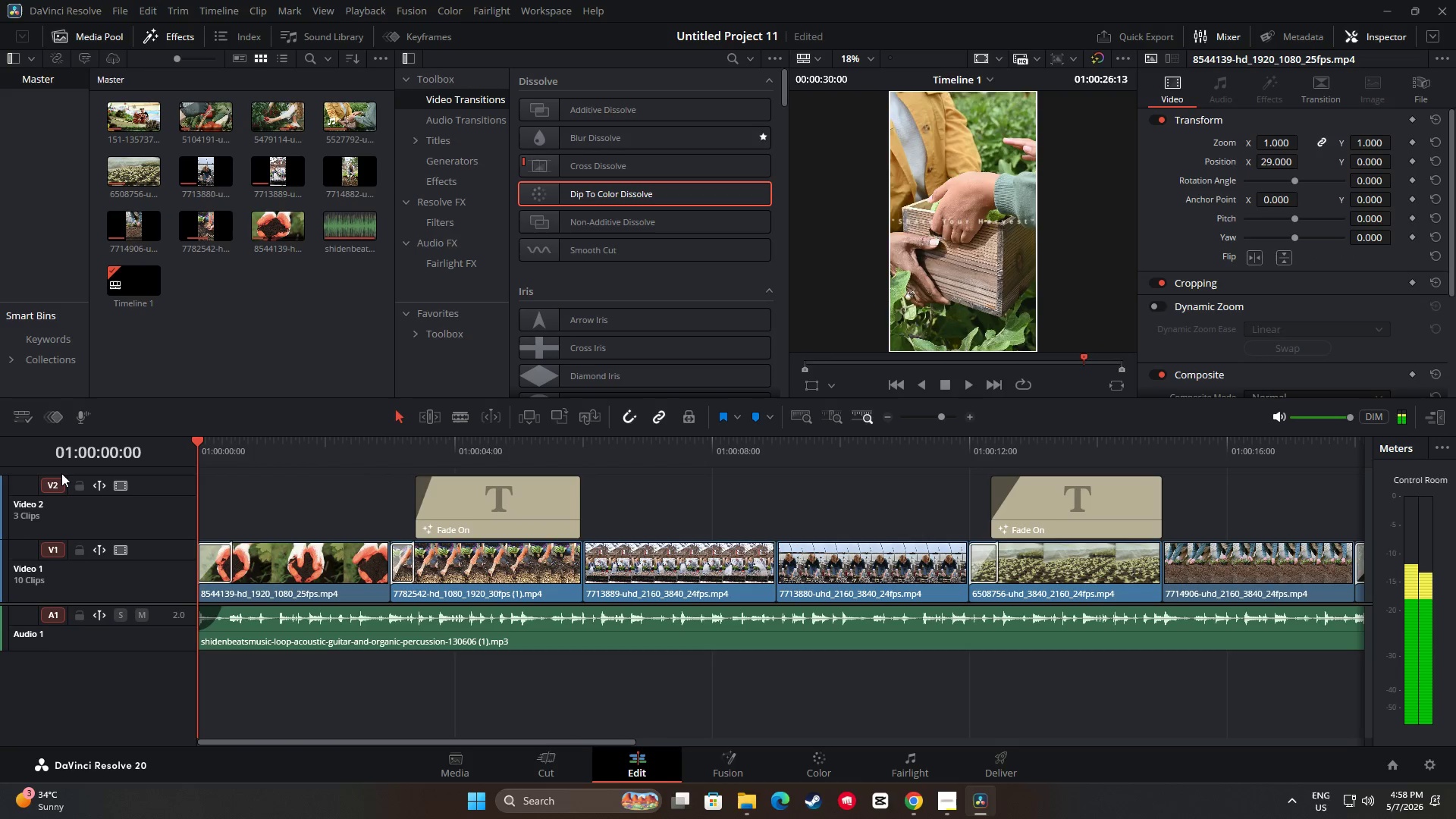 
key(Space)
 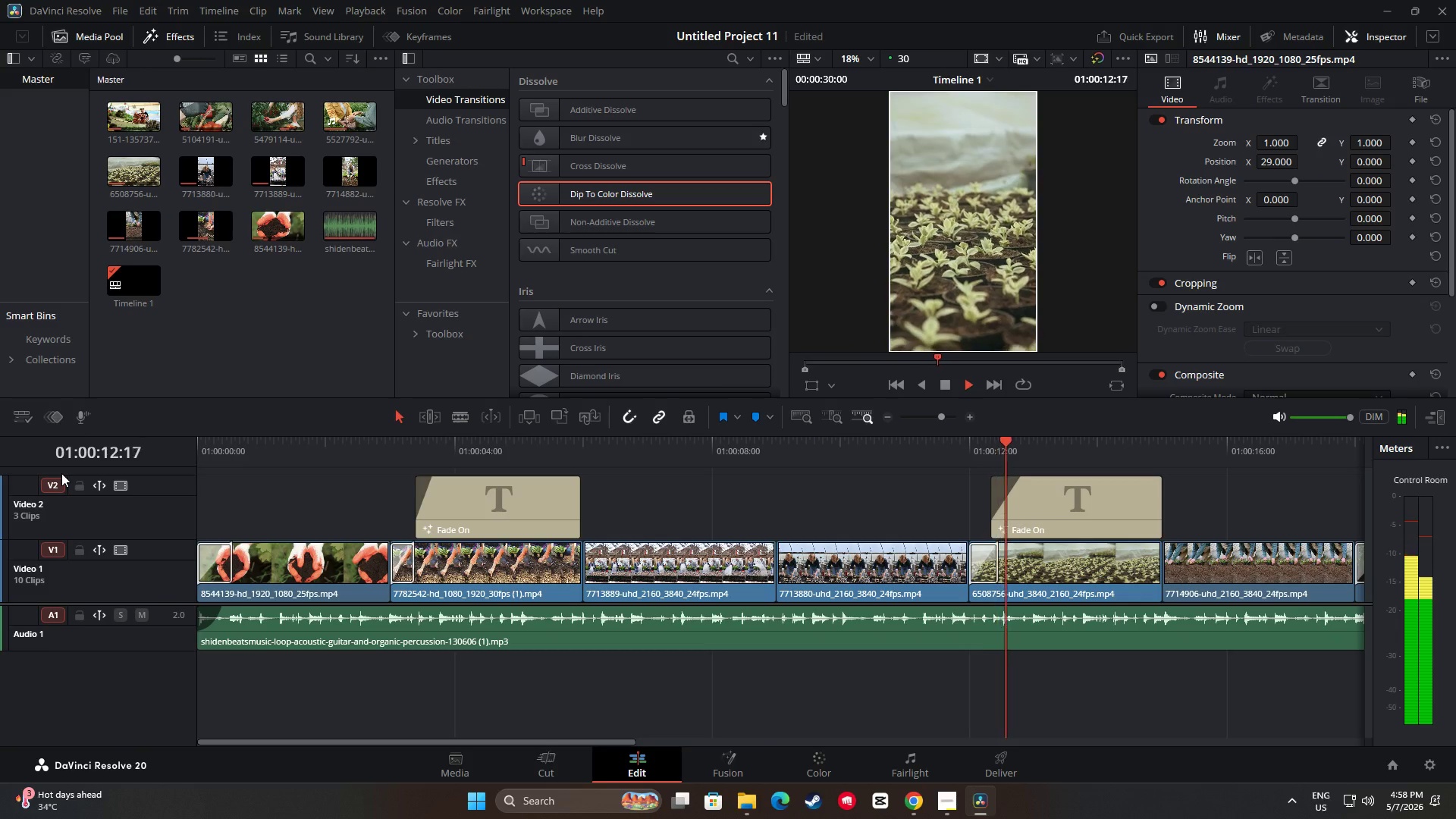 
wait(17.73)
 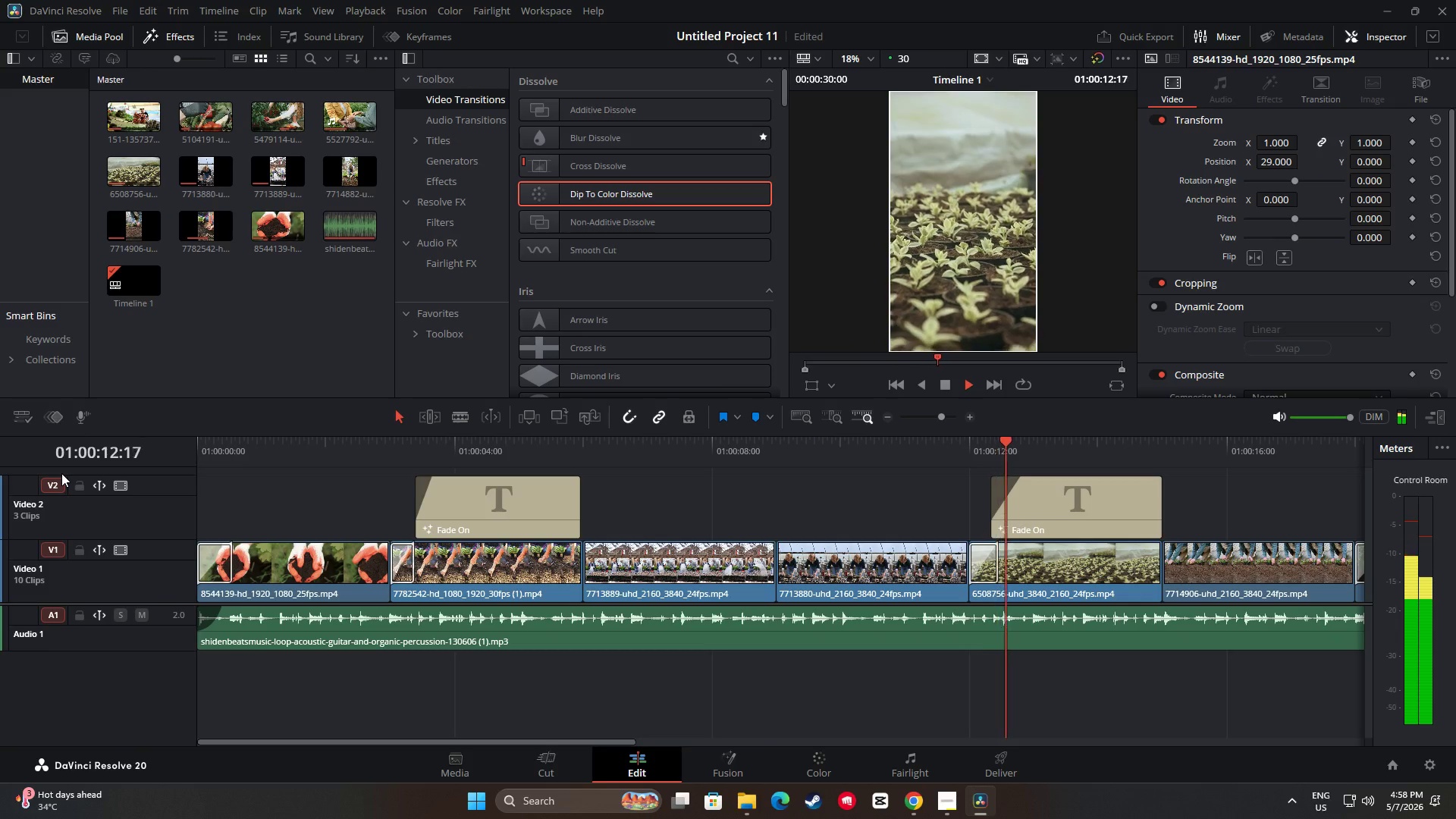 
key(Space)
 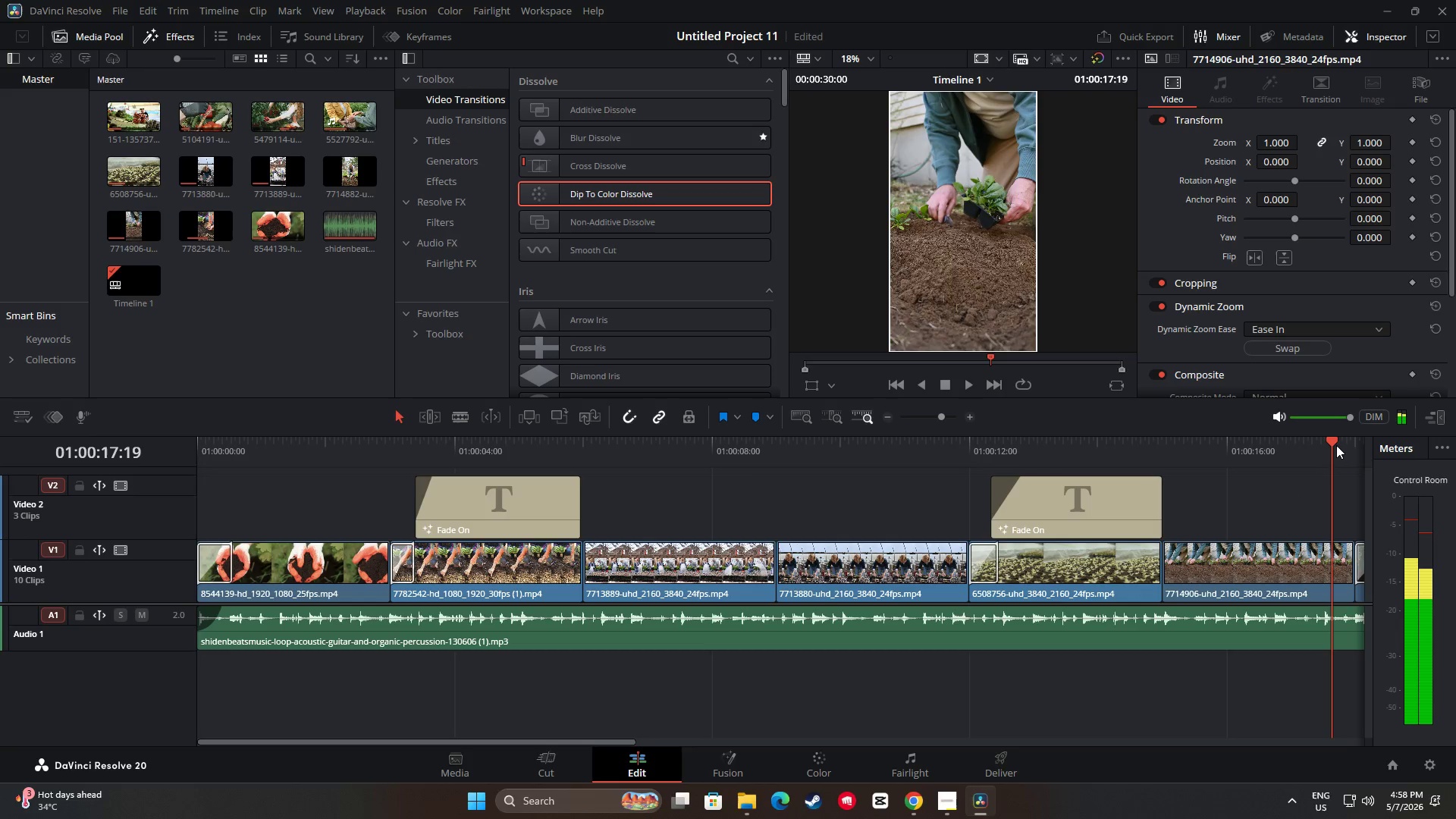 
left_click_drag(start_coordinate=[1333, 444], to_coordinate=[1045, 432])
 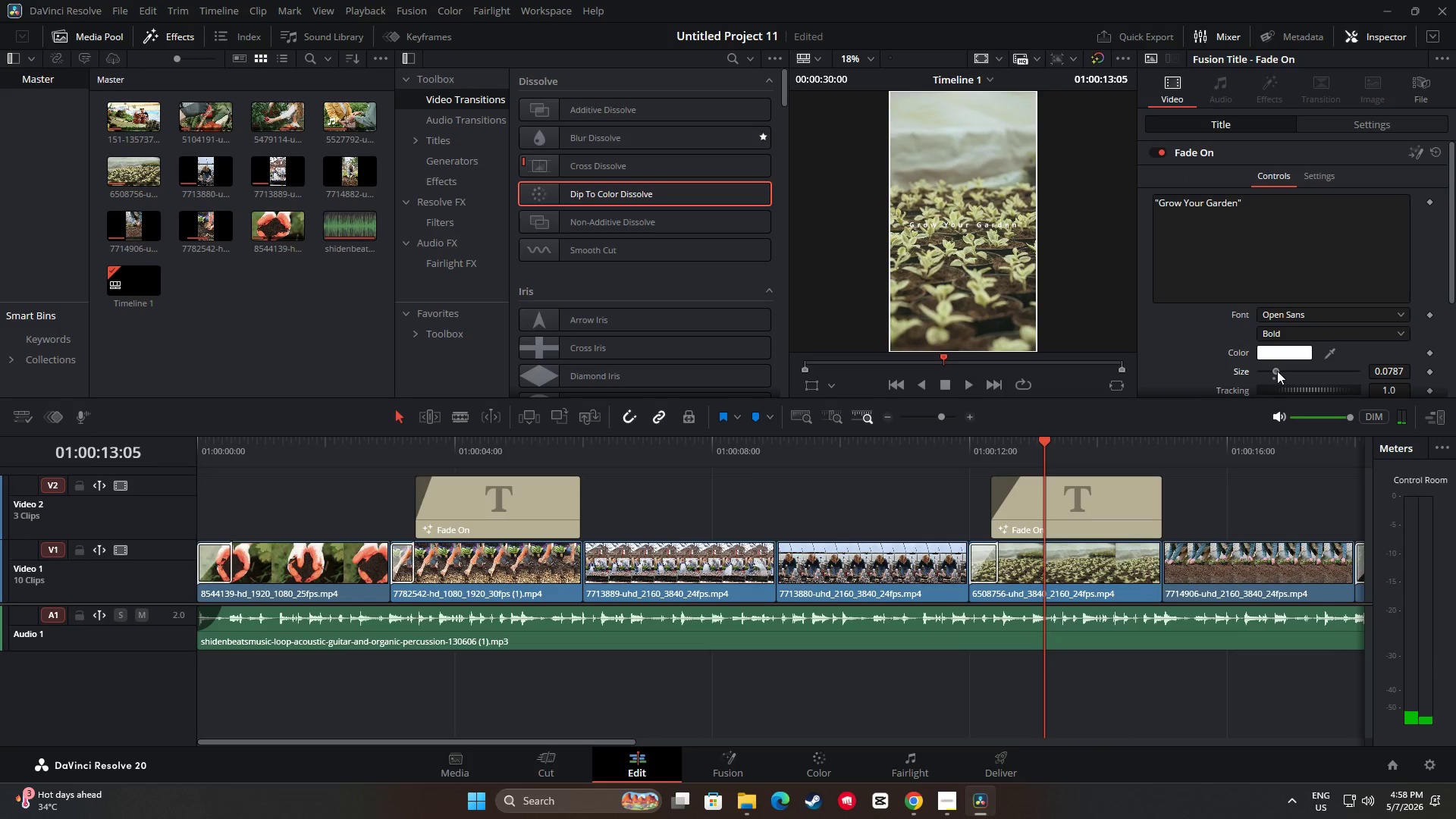 
double_click([1334, 117])
 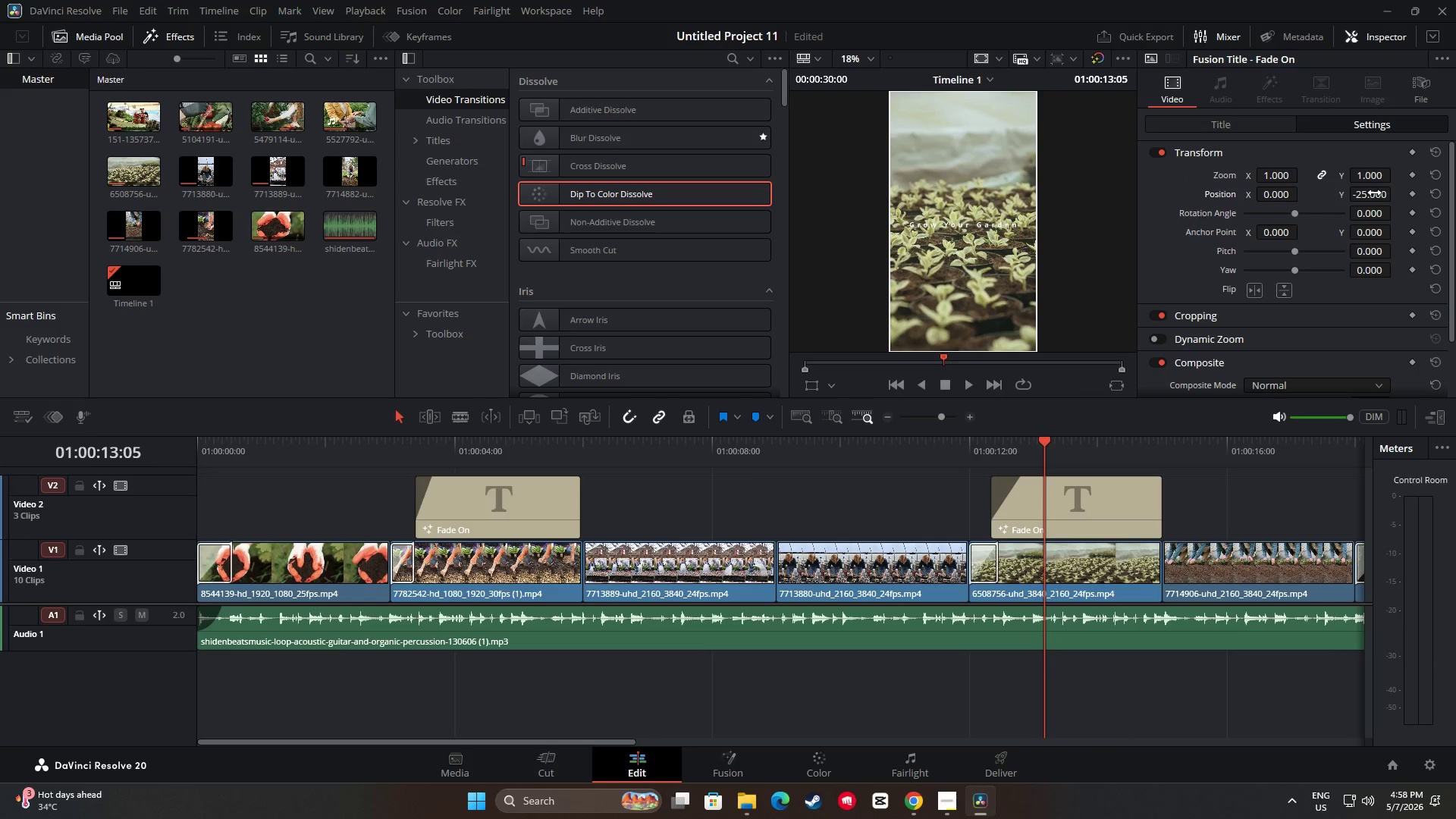 
left_click_drag(start_coordinate=[1371, 196], to_coordinate=[1288, 589])
 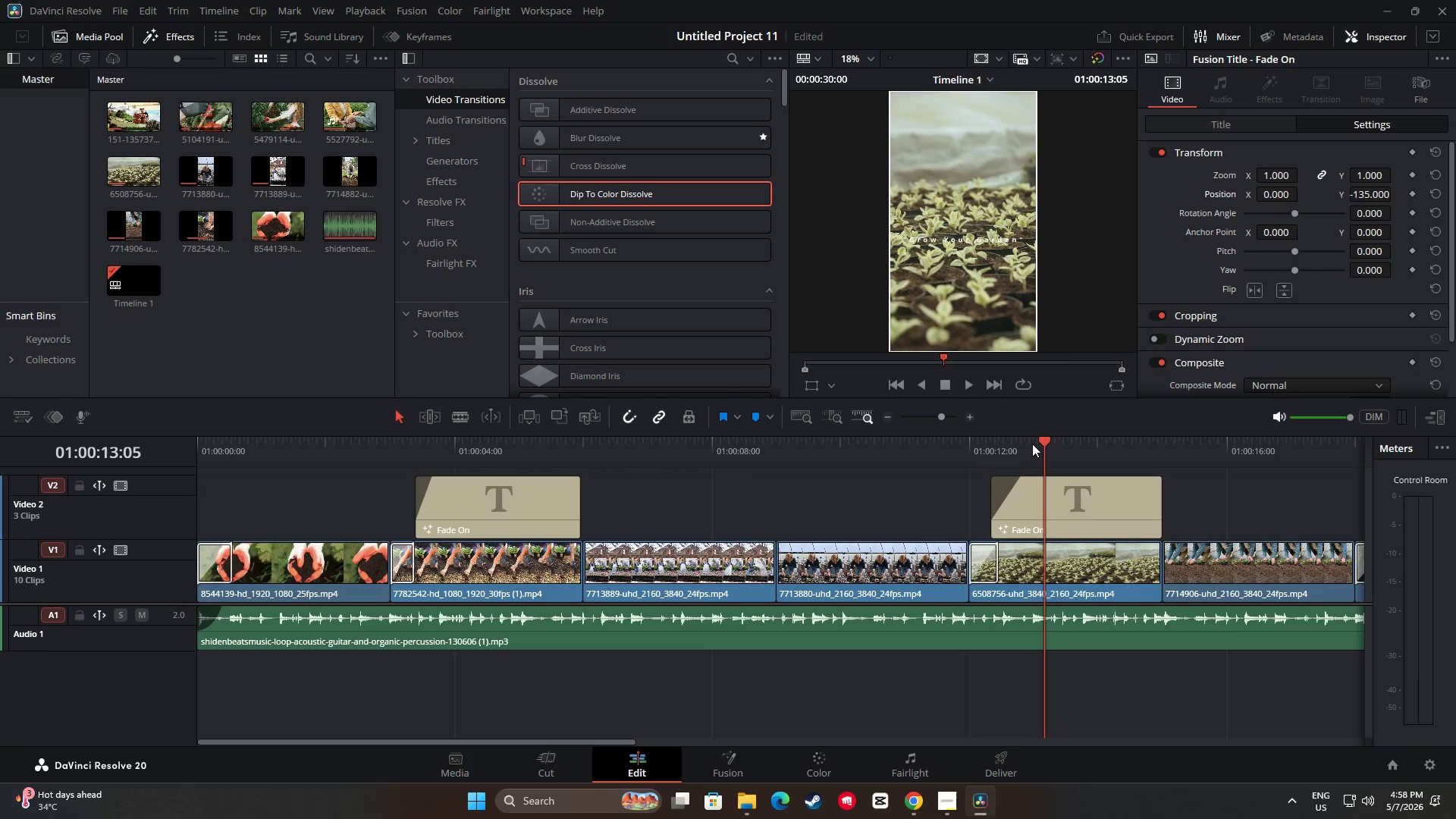 
left_click_drag(start_coordinate=[1046, 439], to_coordinate=[946, 444])
 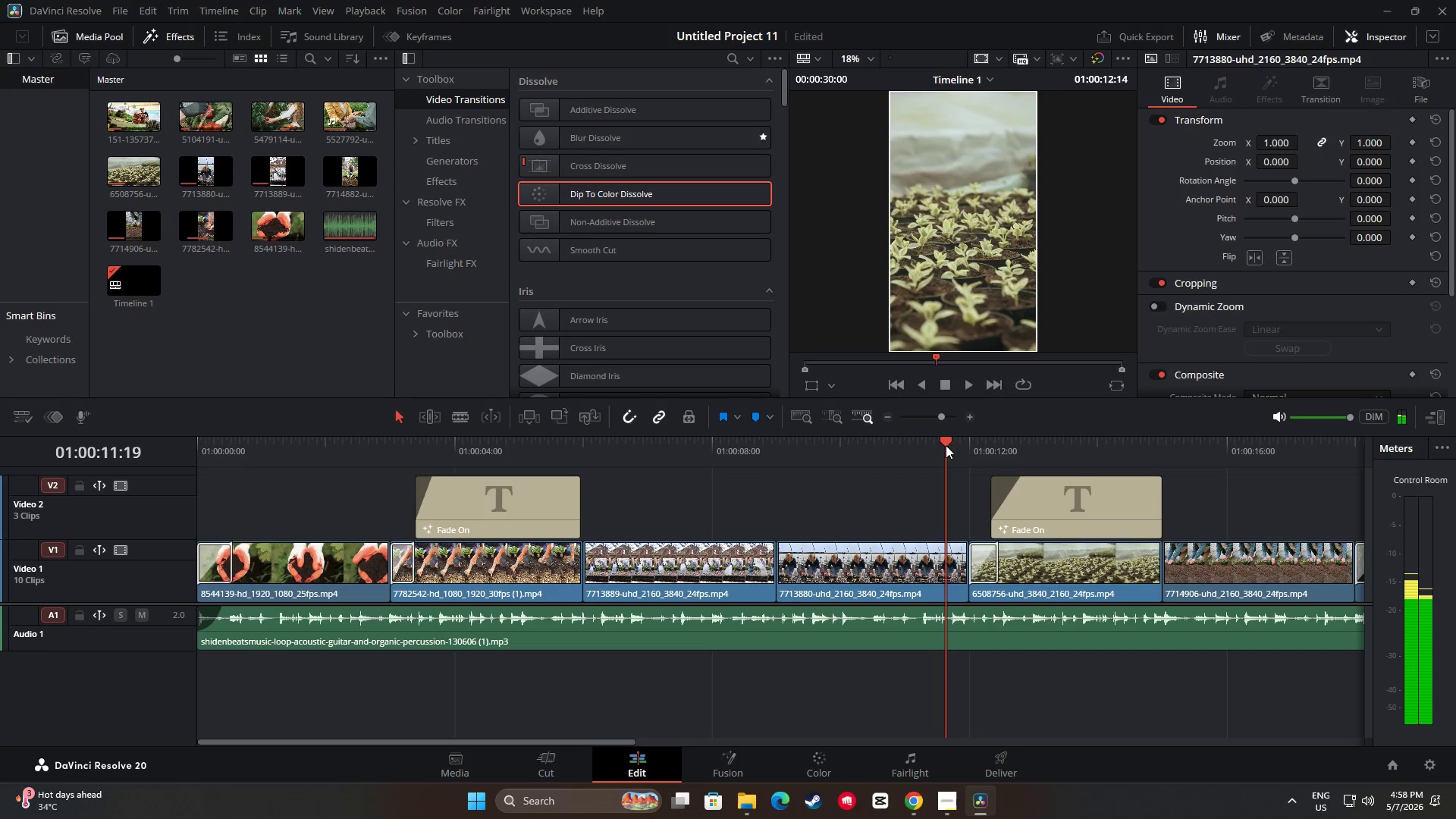 
key(Space)
 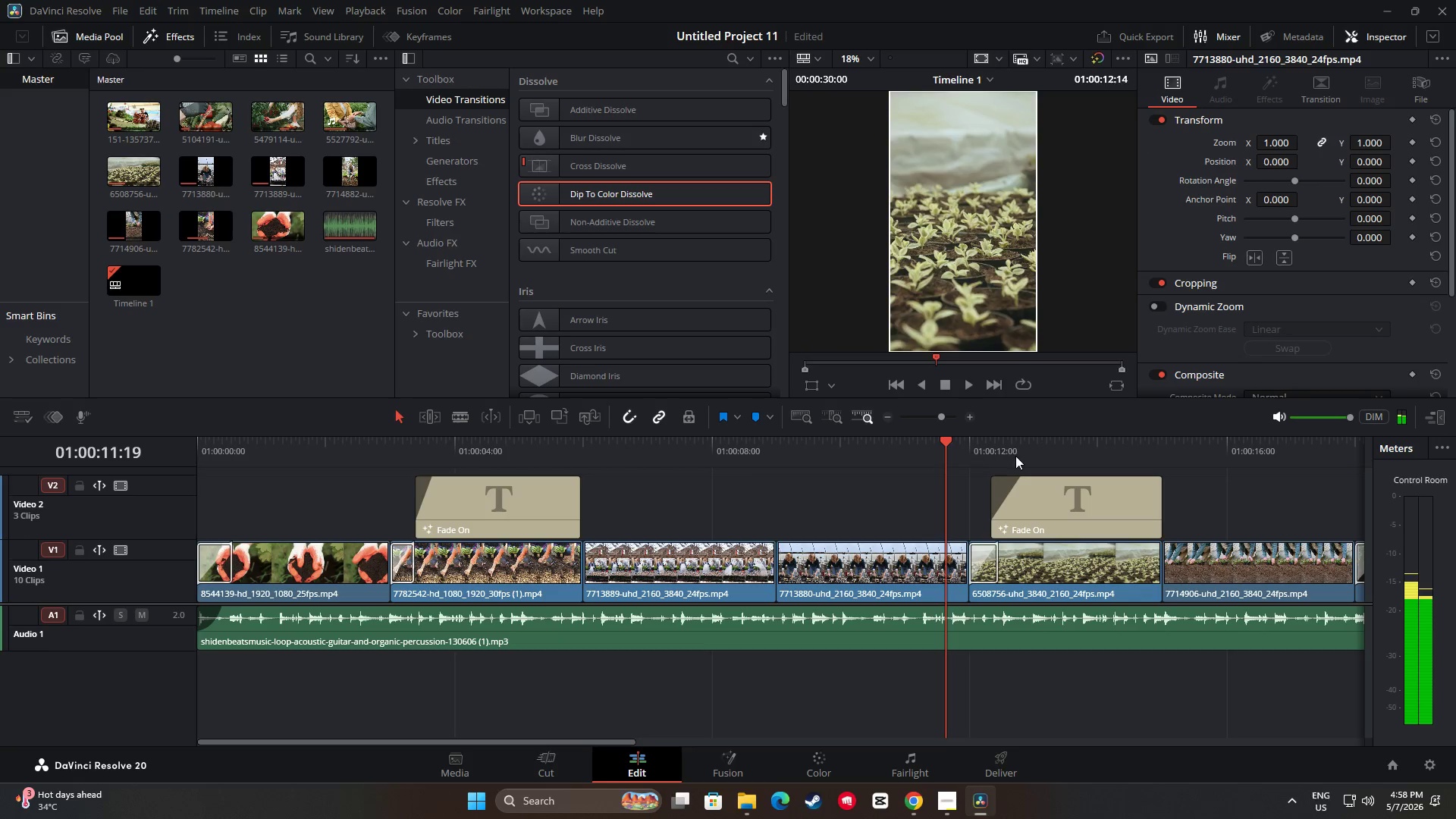 
key(Space)
 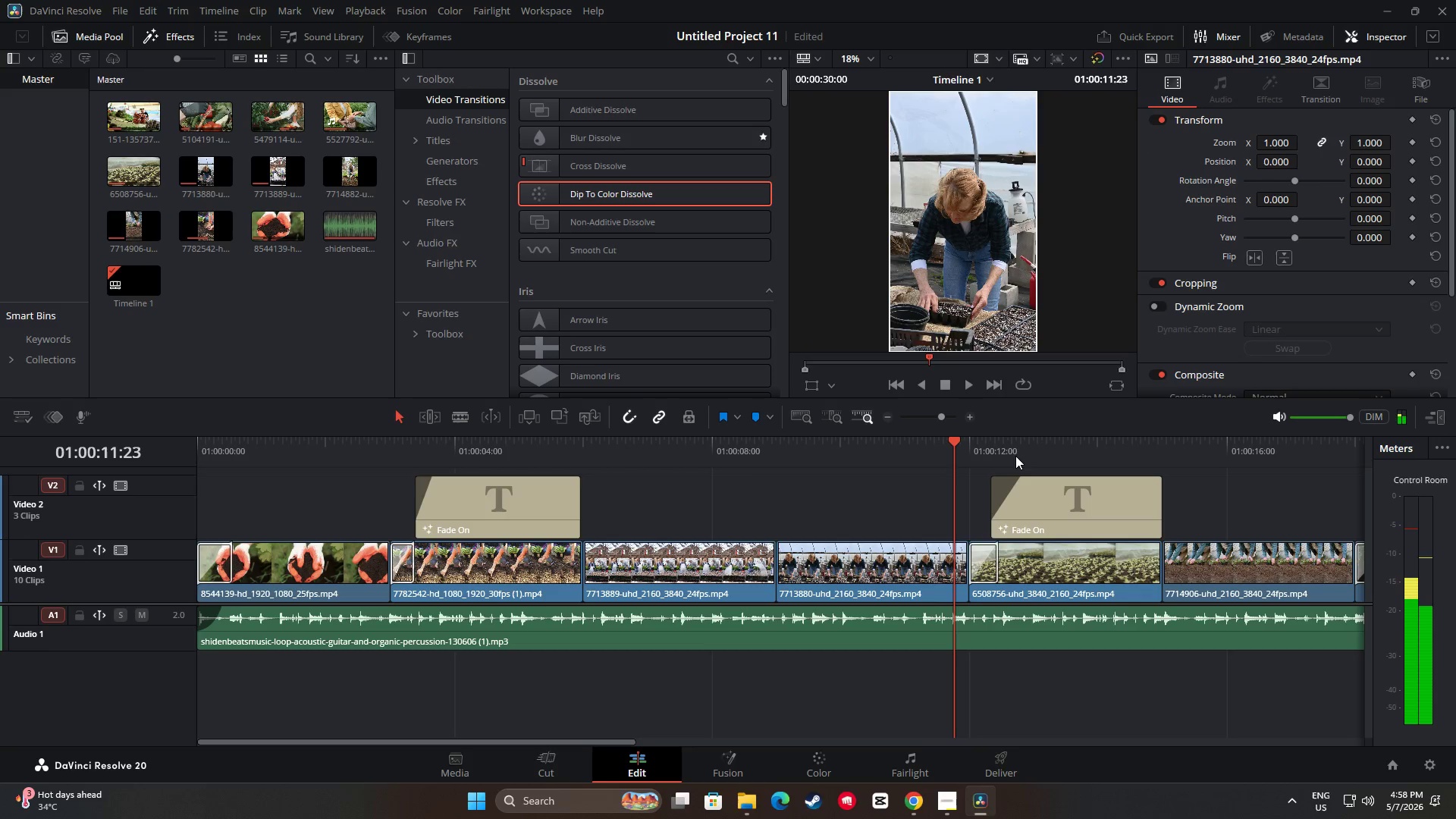 
key(Space)
 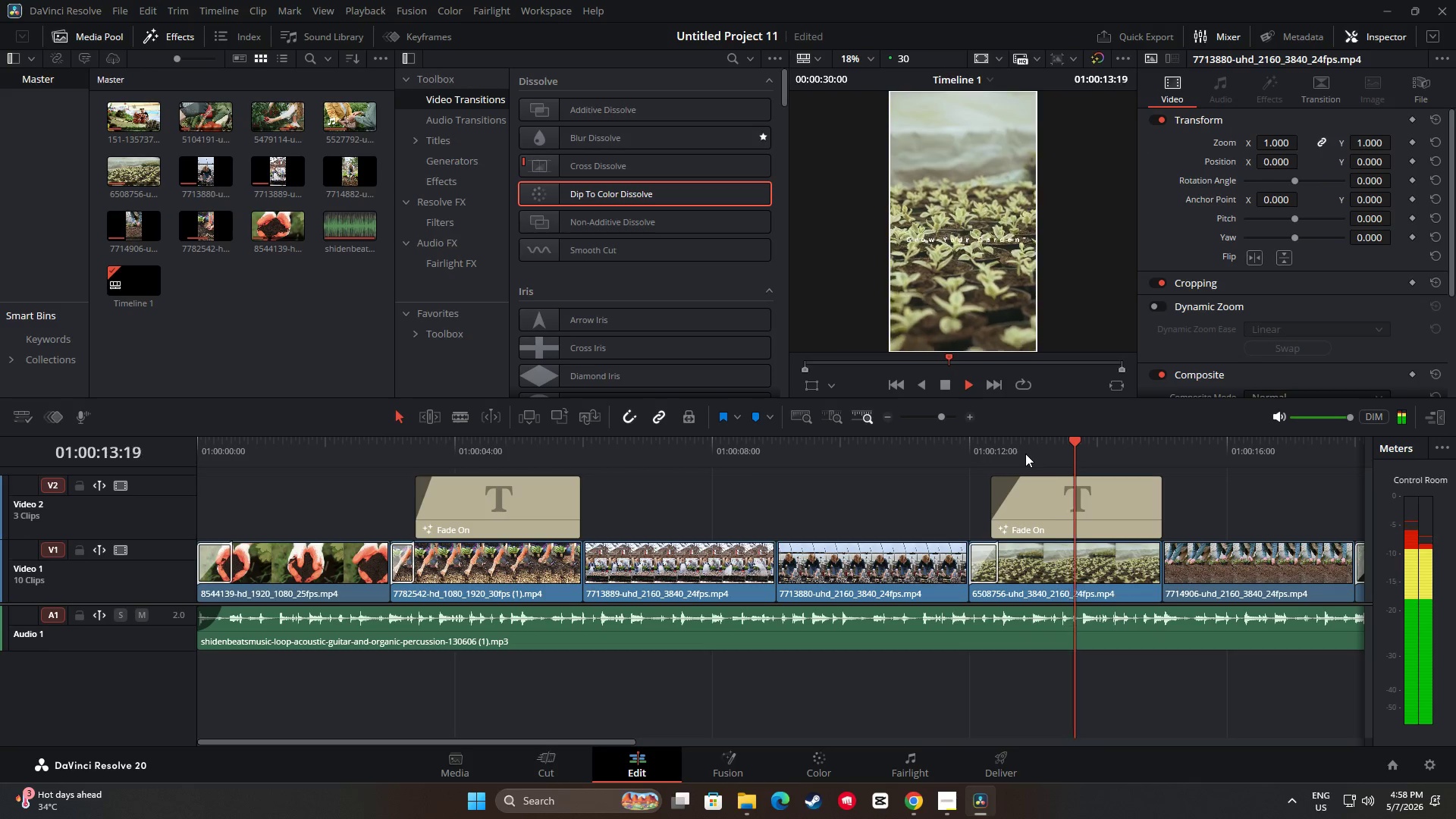 
key(Space)
 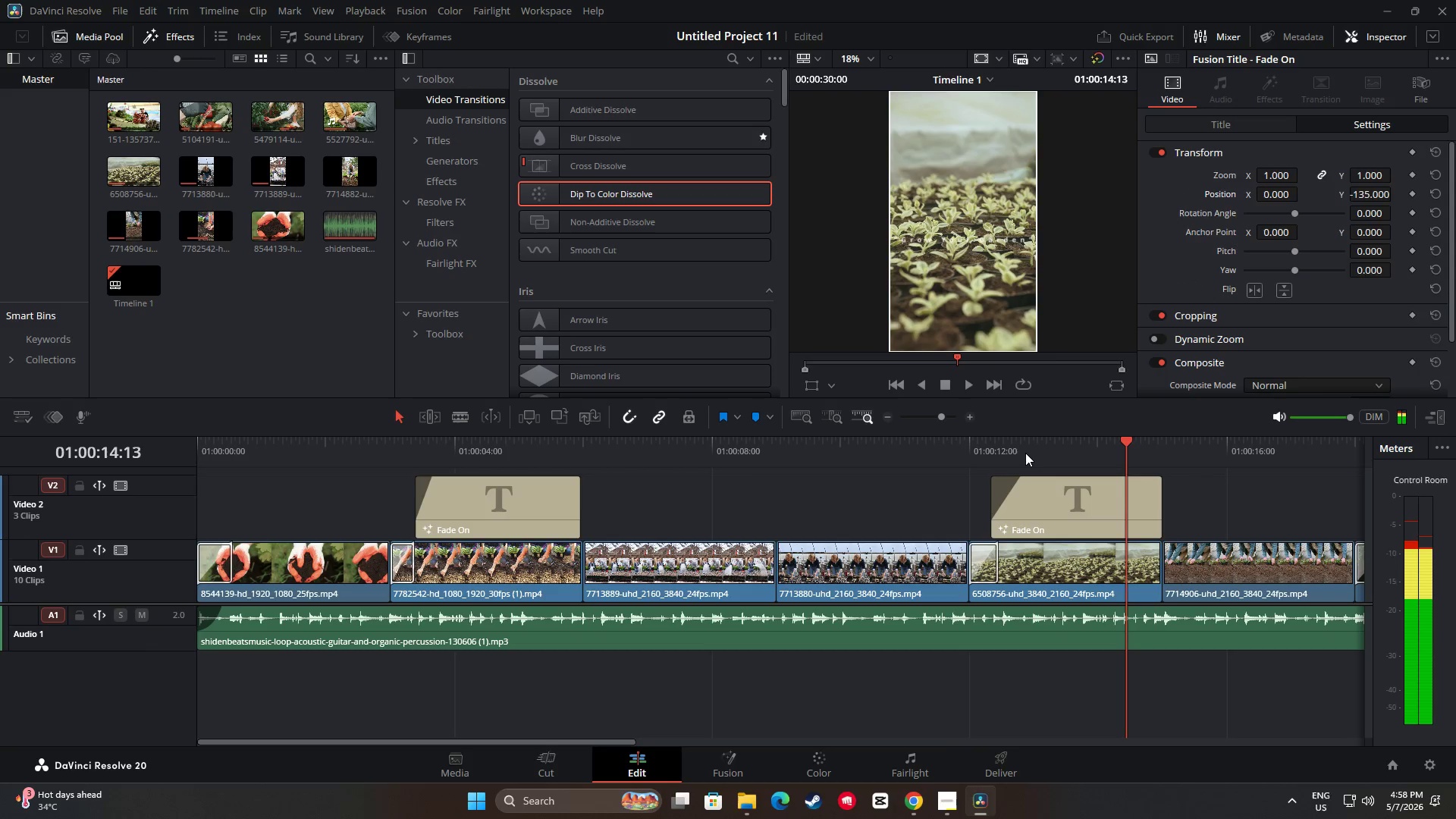 
key(Space)
 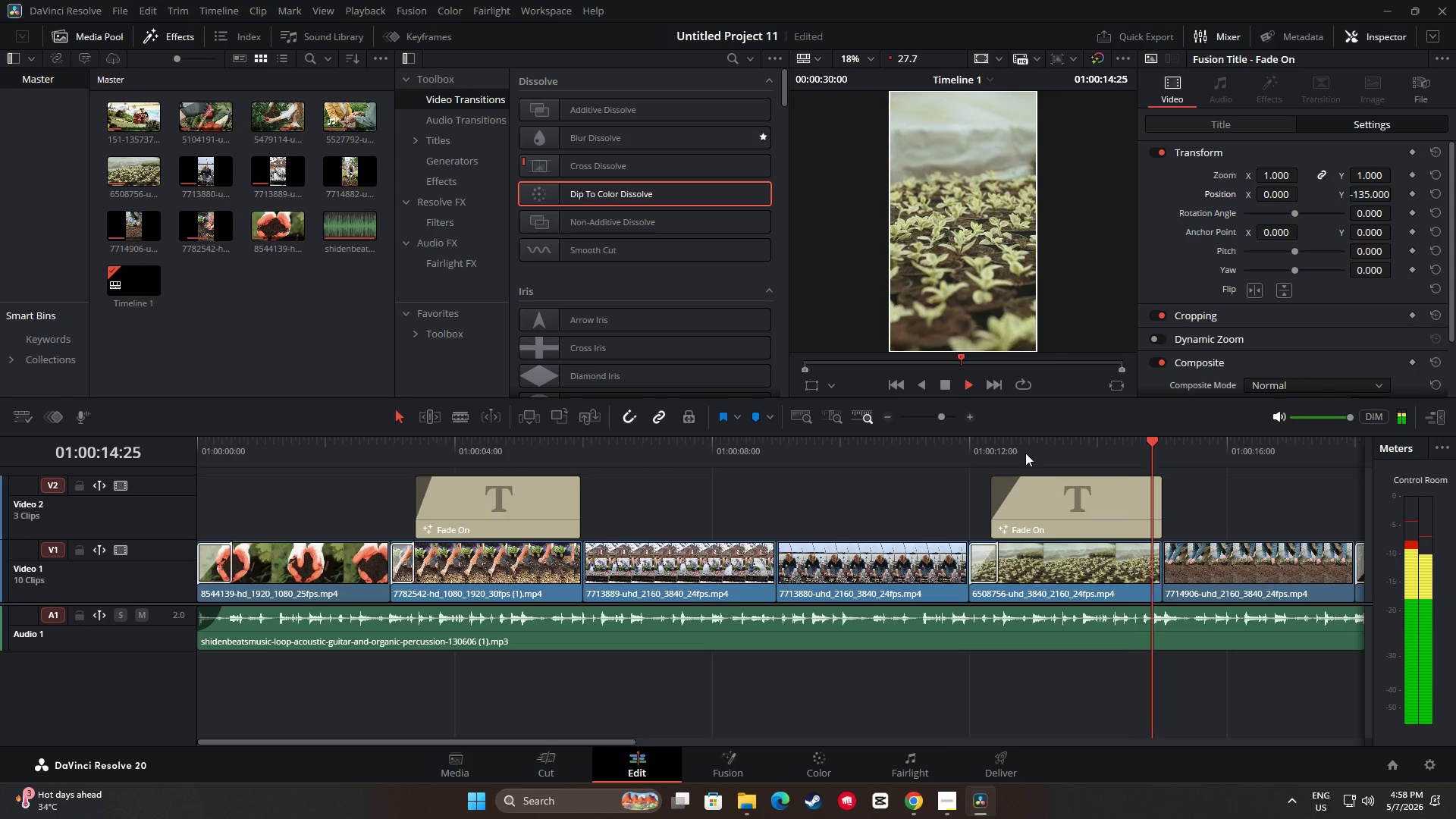 
key(Space)
 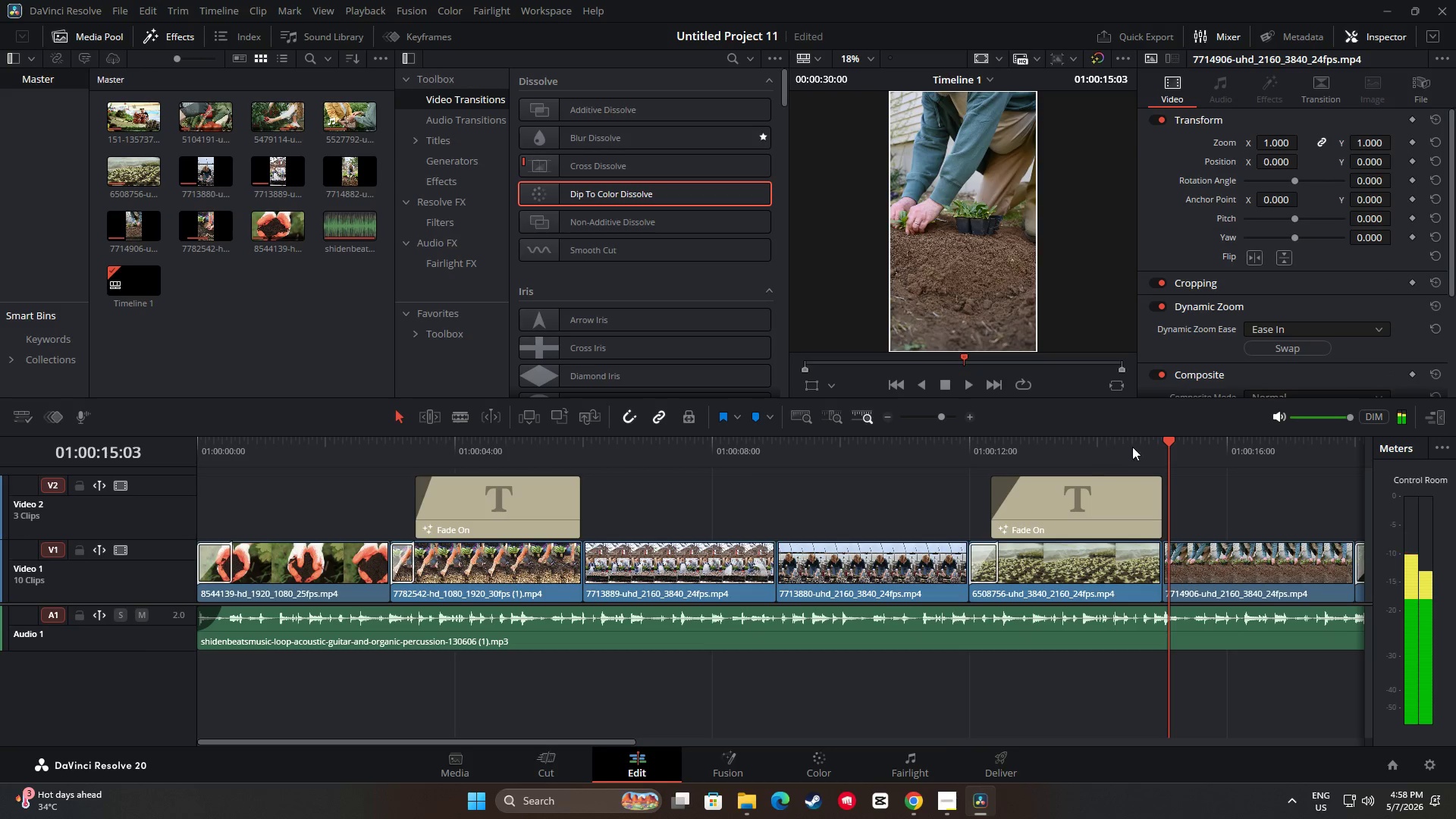 
left_click_drag(start_coordinate=[1165, 441], to_coordinate=[927, 454])
 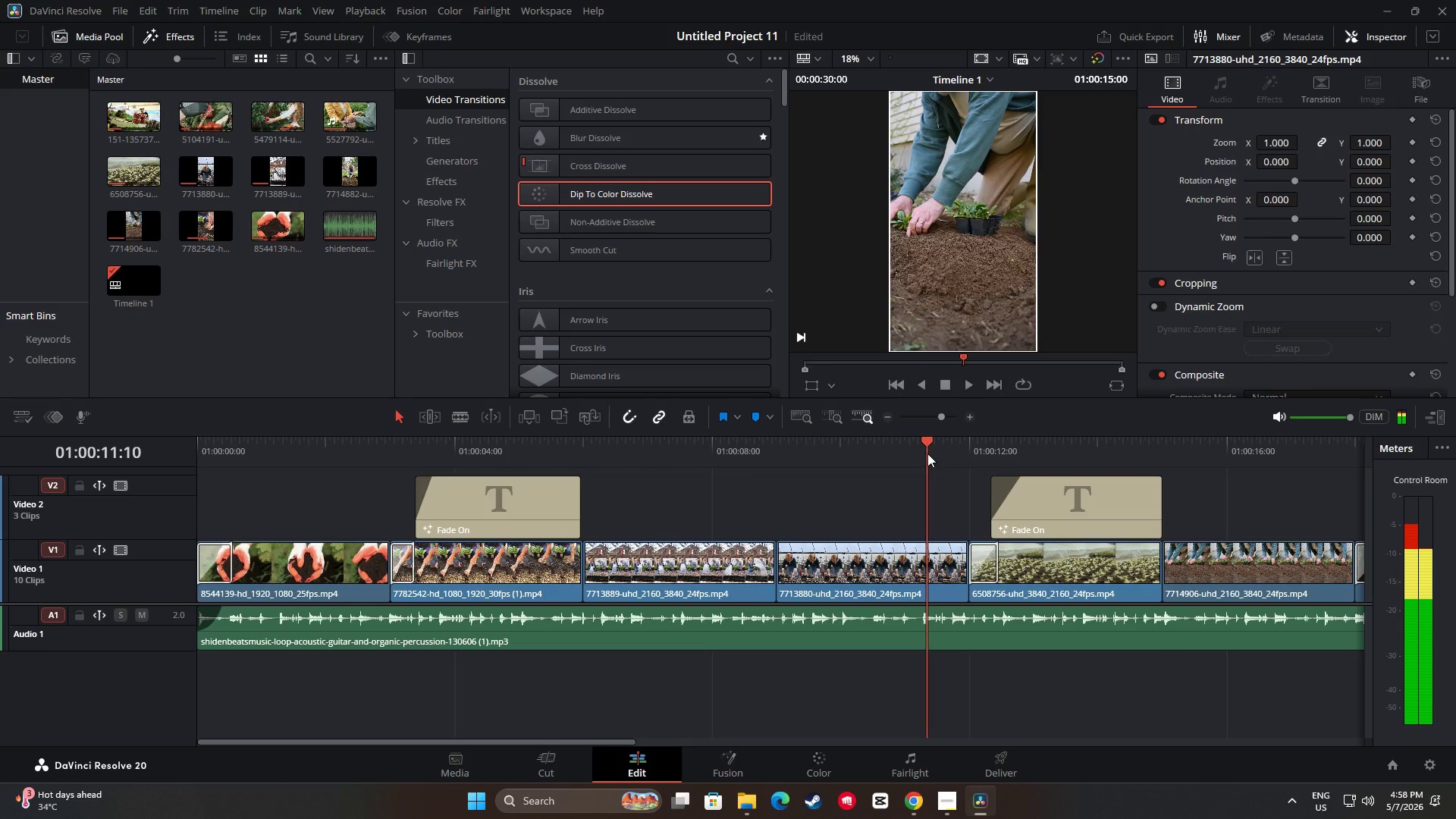 
key(Space)
 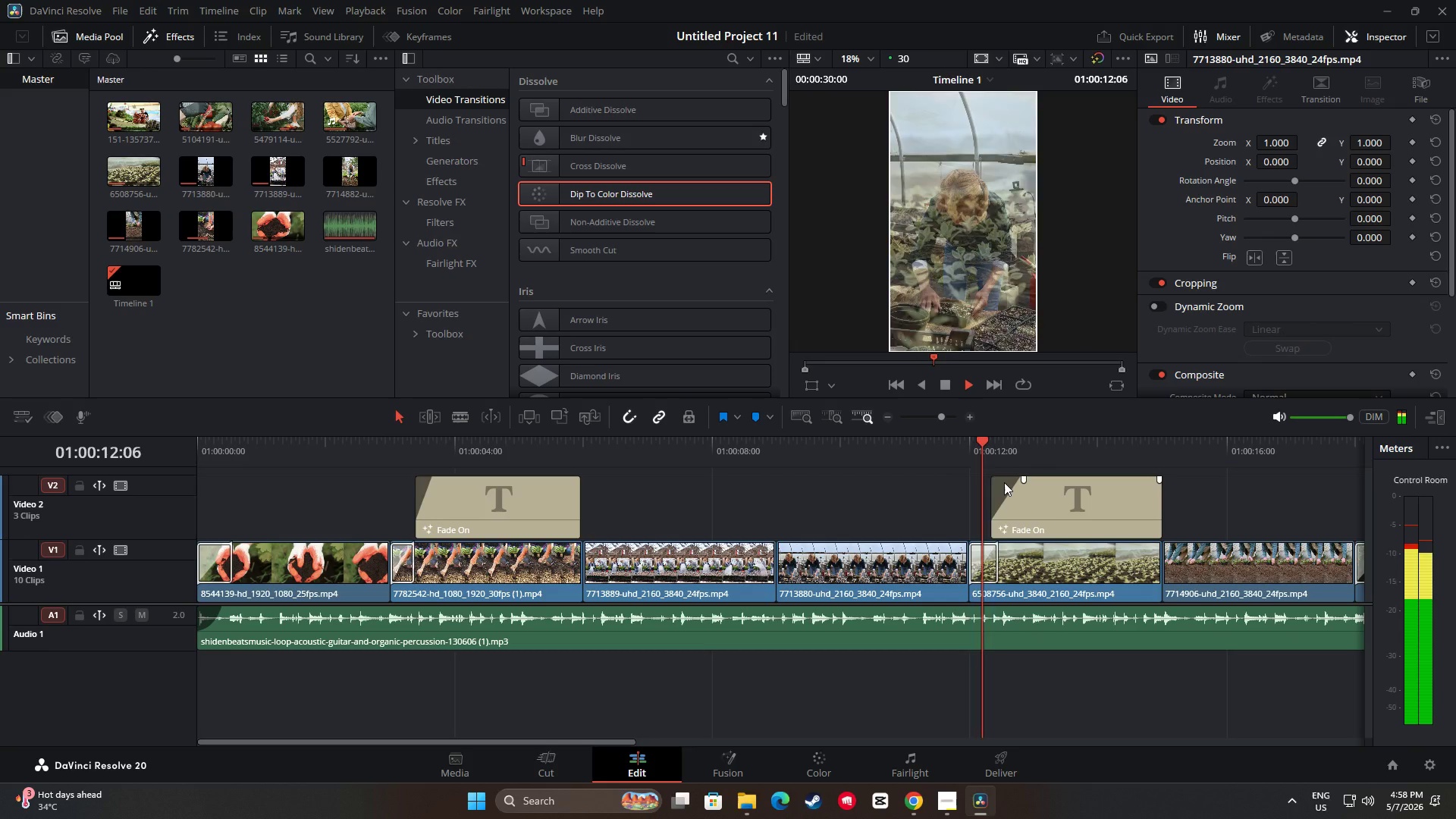 
key(Space)
 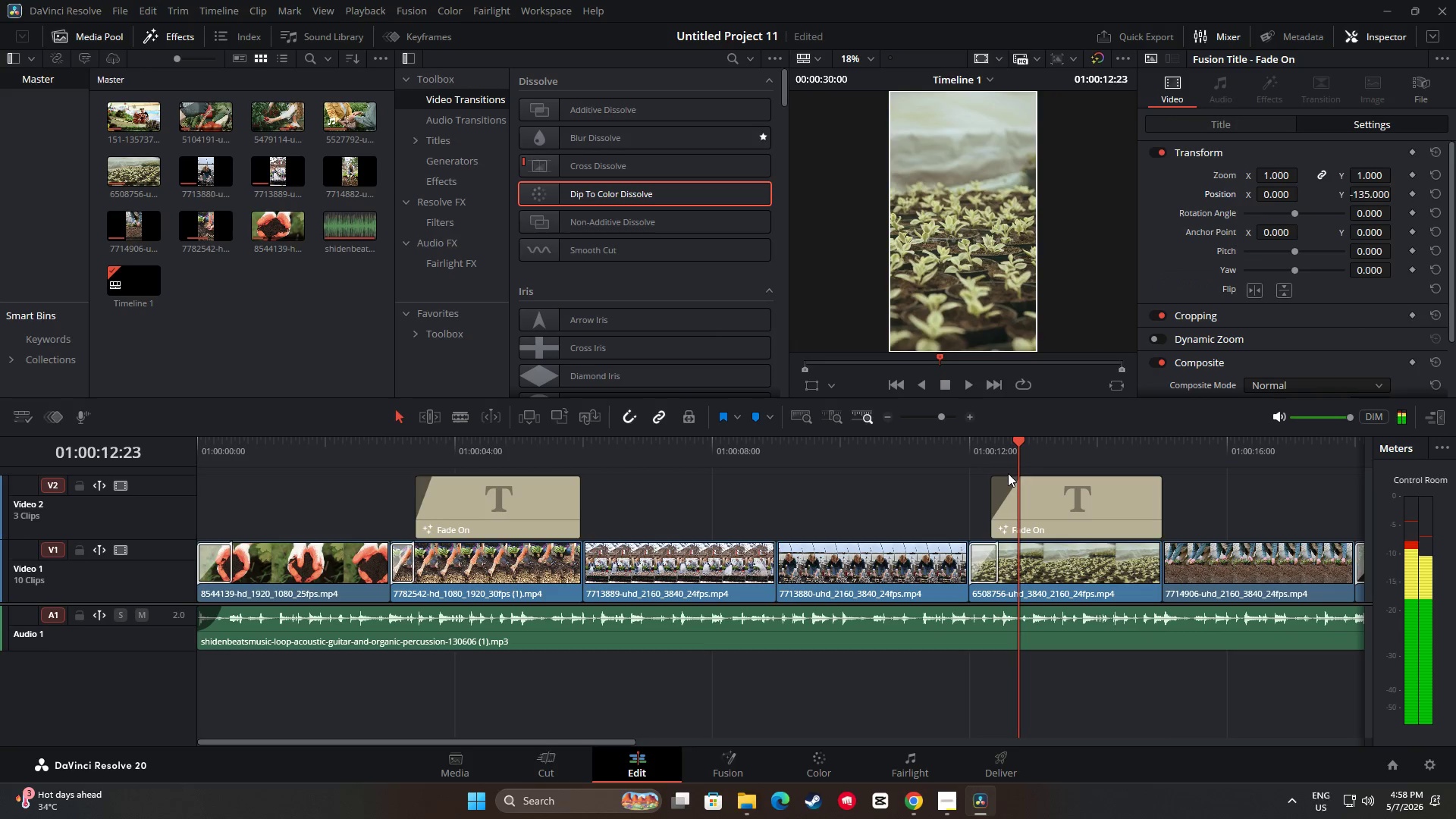 
key(Space)
 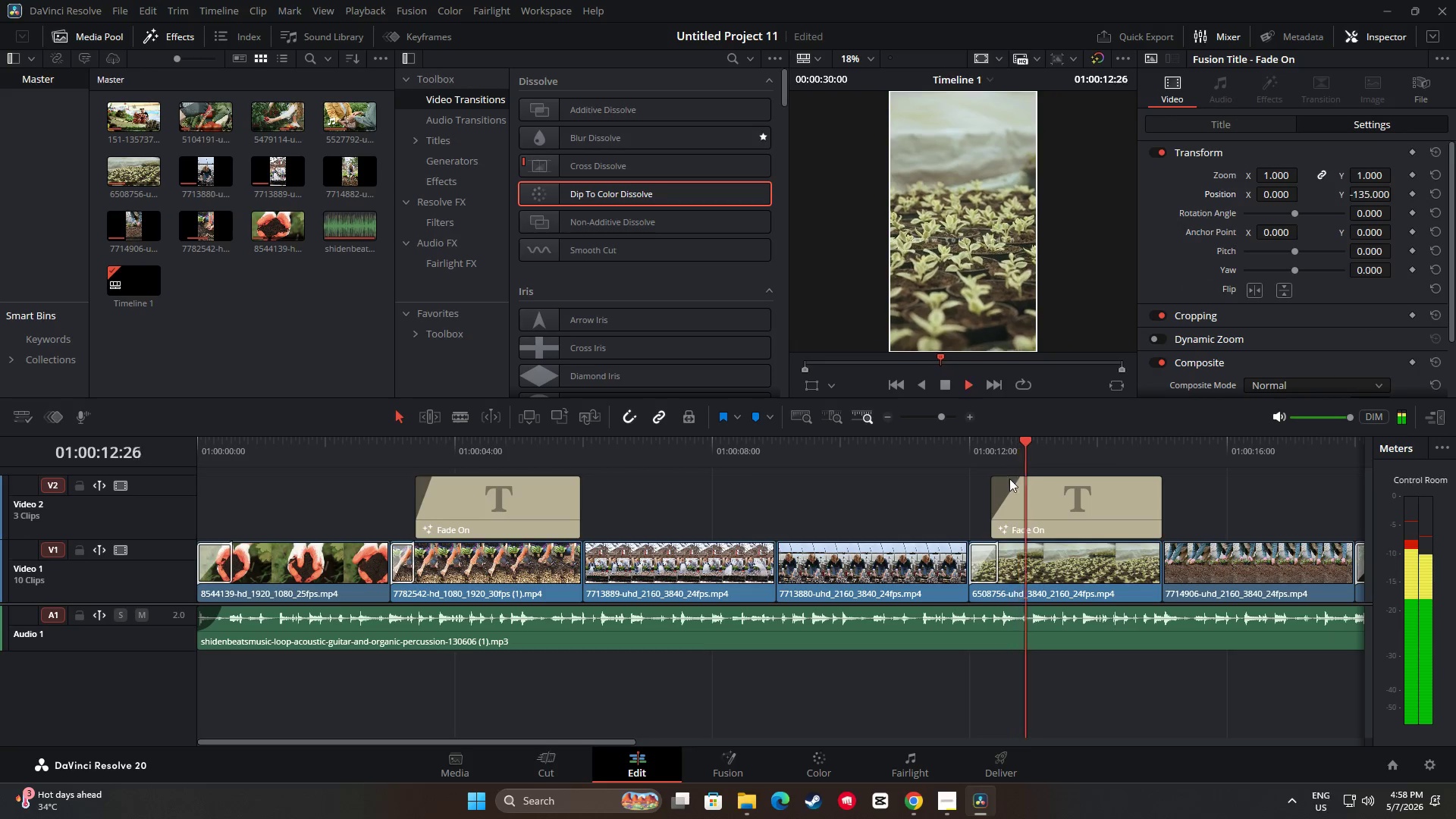 
key(Space)
 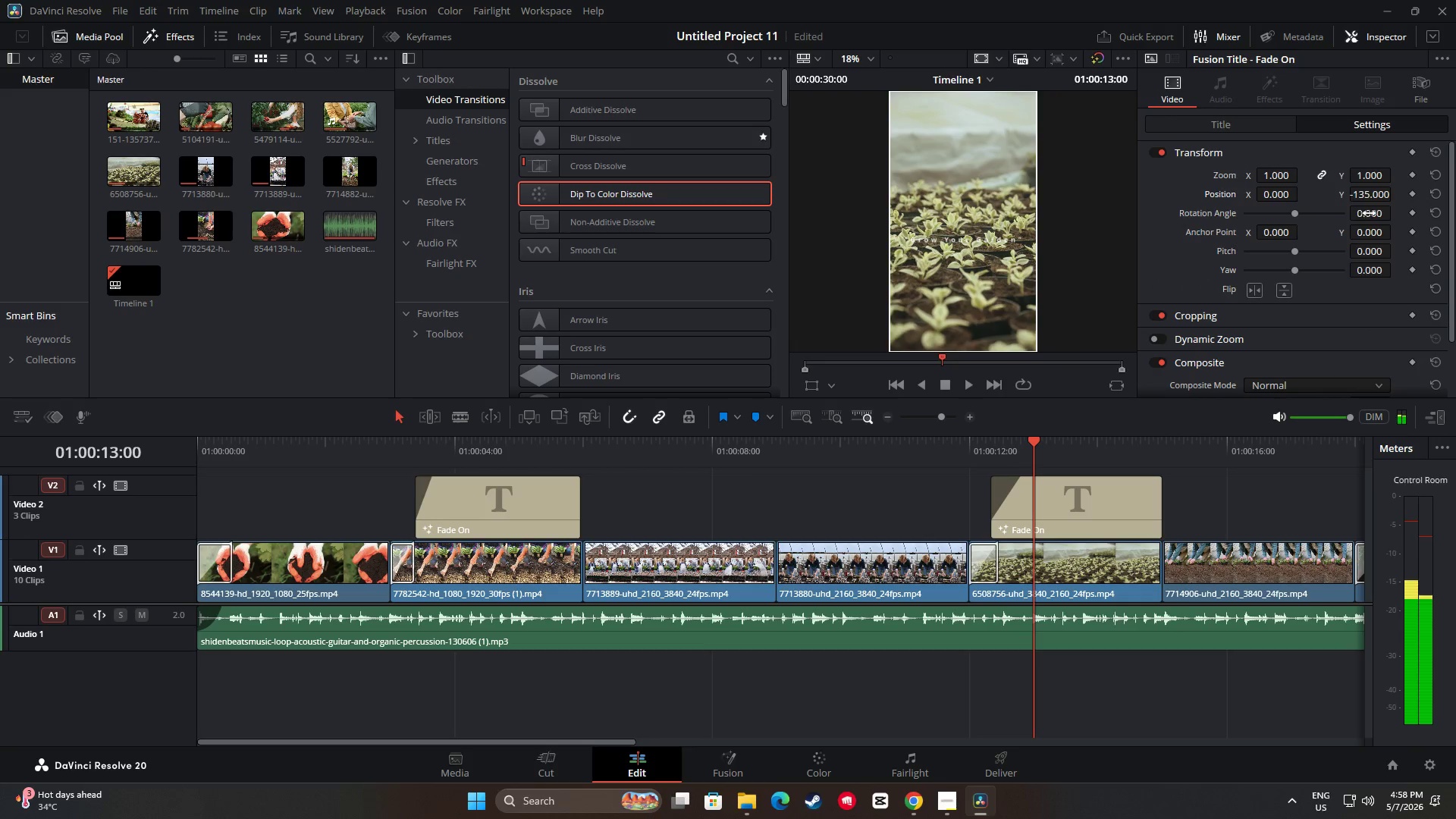 
key(Space)
 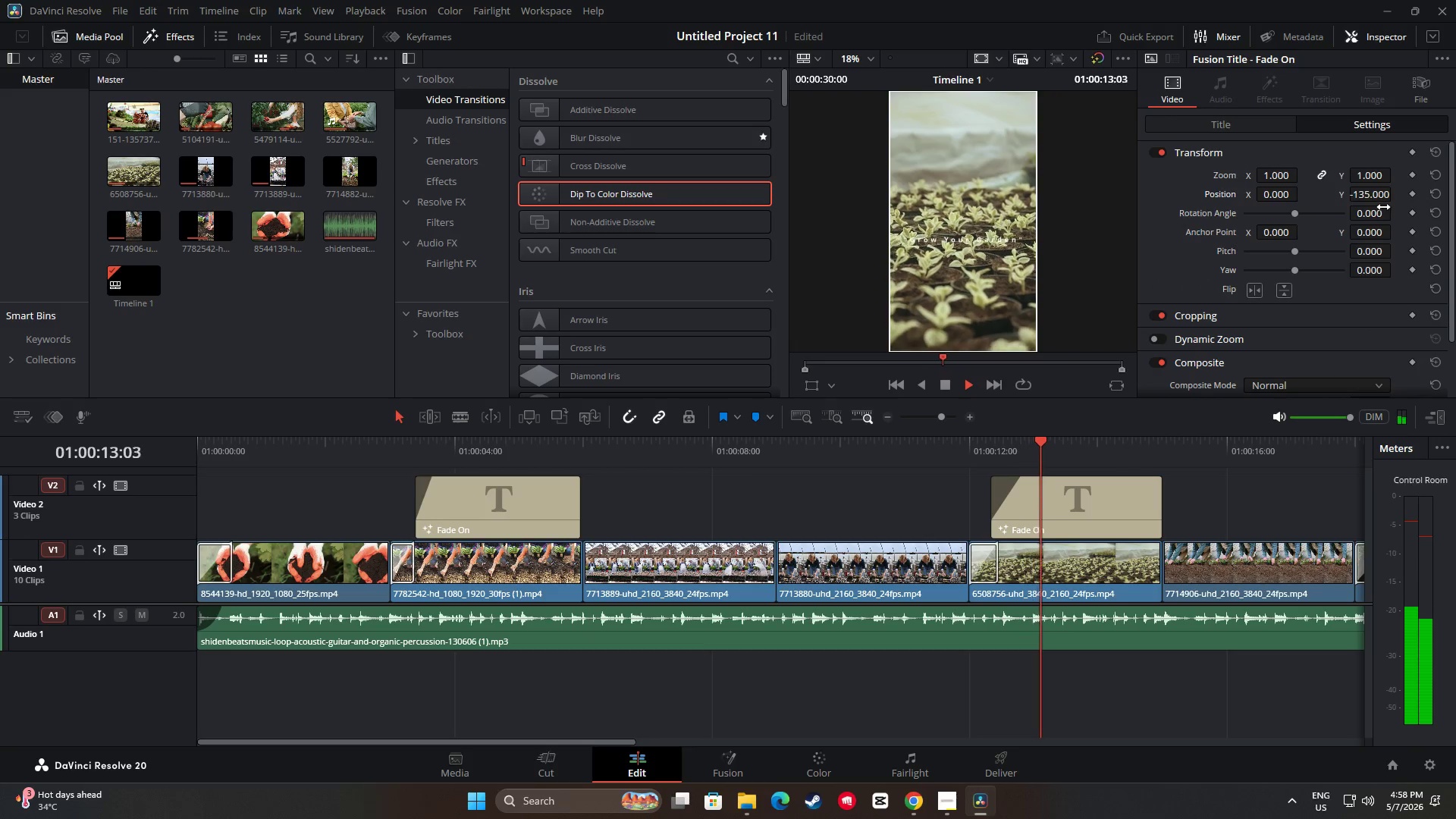 
key(Space)
 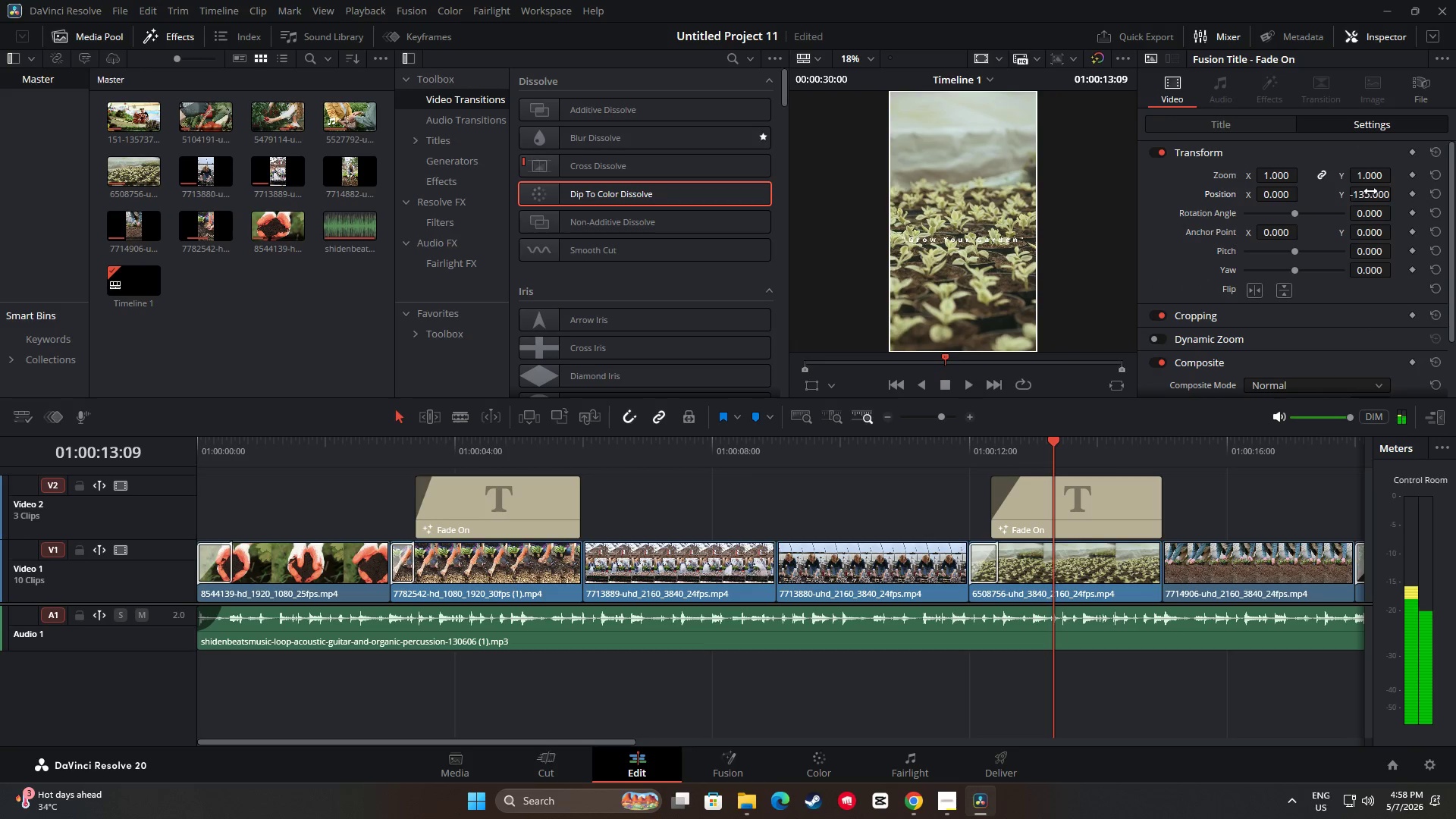 
left_click_drag(start_coordinate=[1372, 196], to_coordinate=[710, 529])
 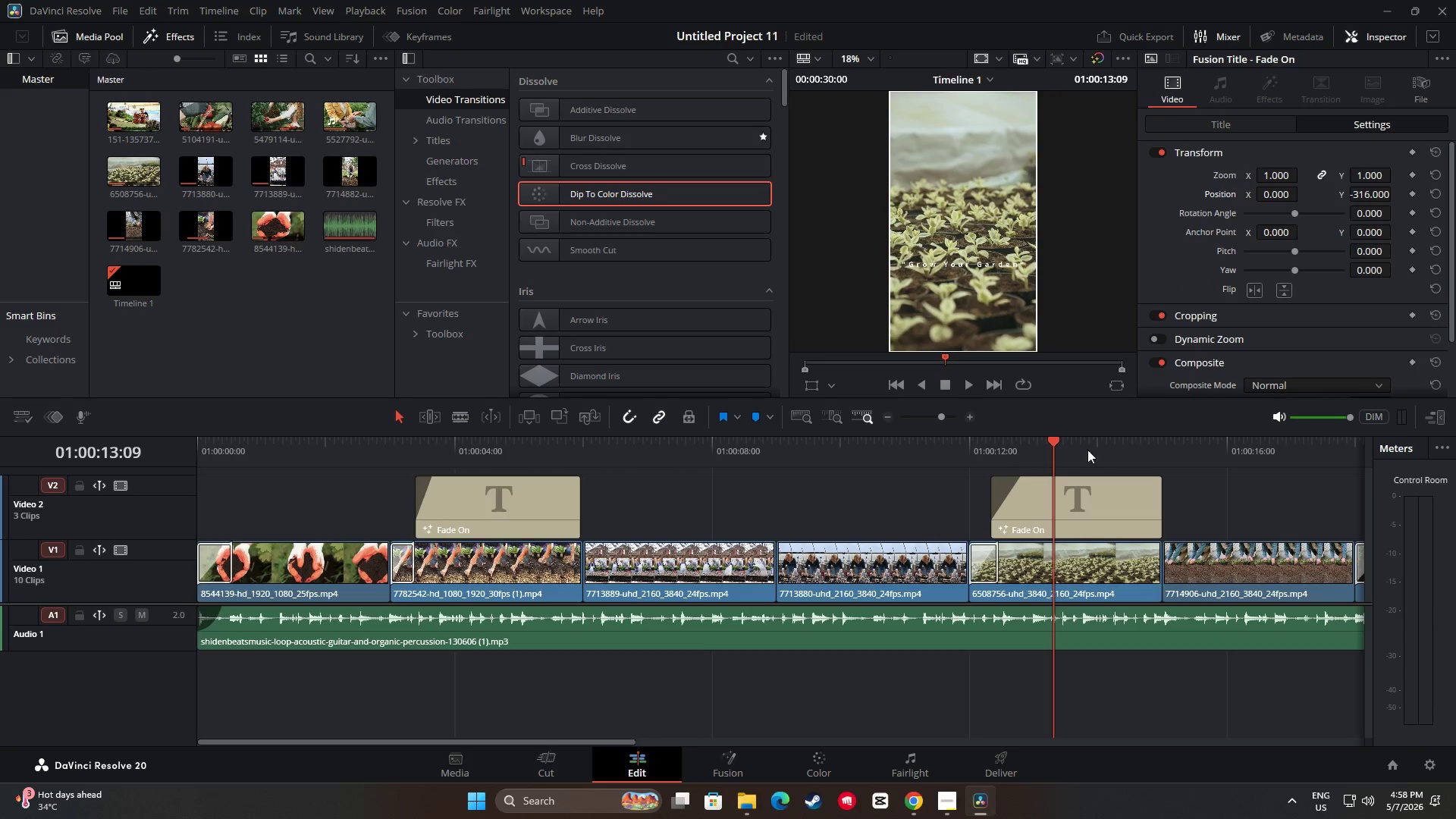 
left_click_drag(start_coordinate=[1055, 442], to_coordinate=[896, 447])
 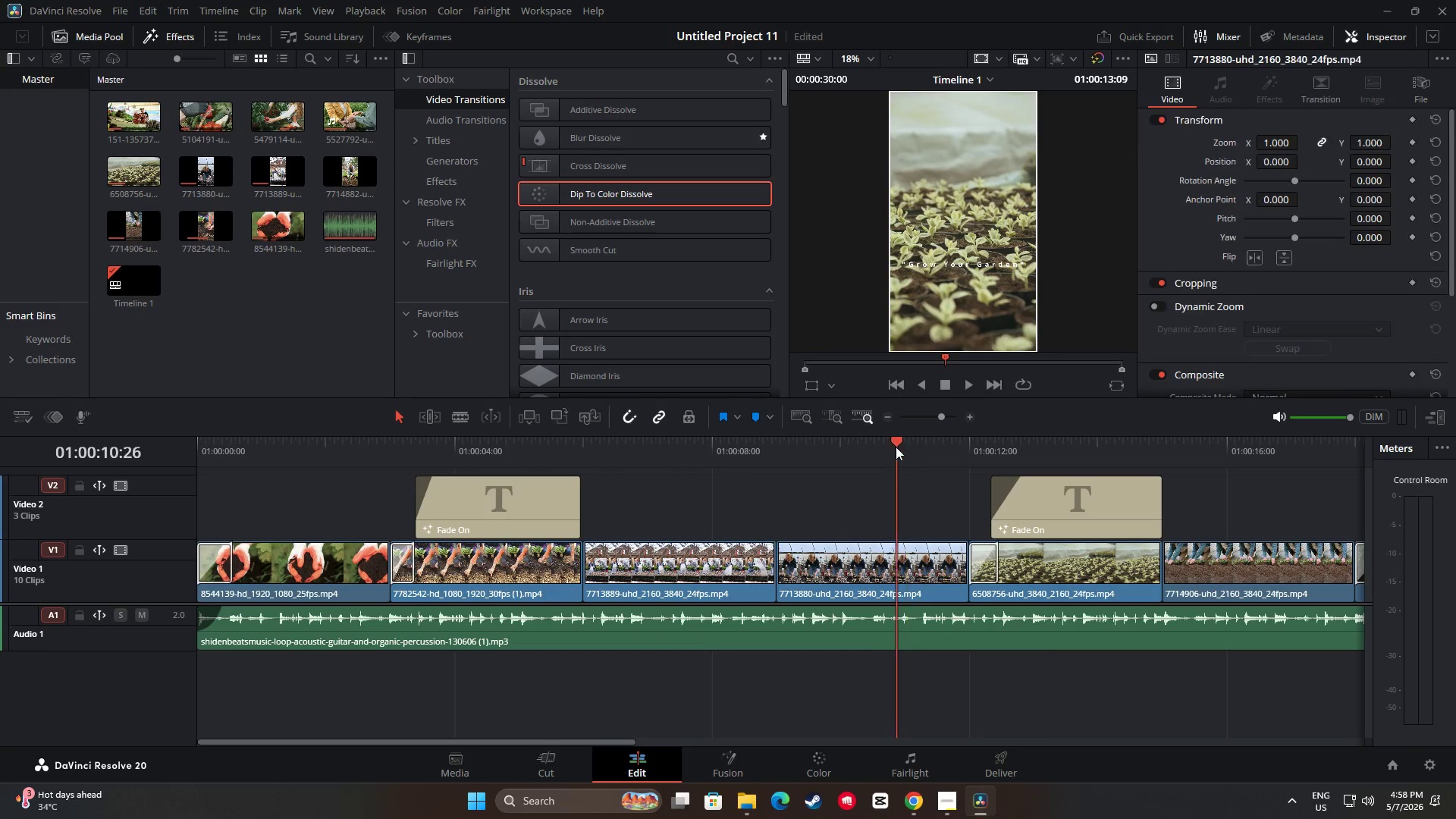 
key(Space)
 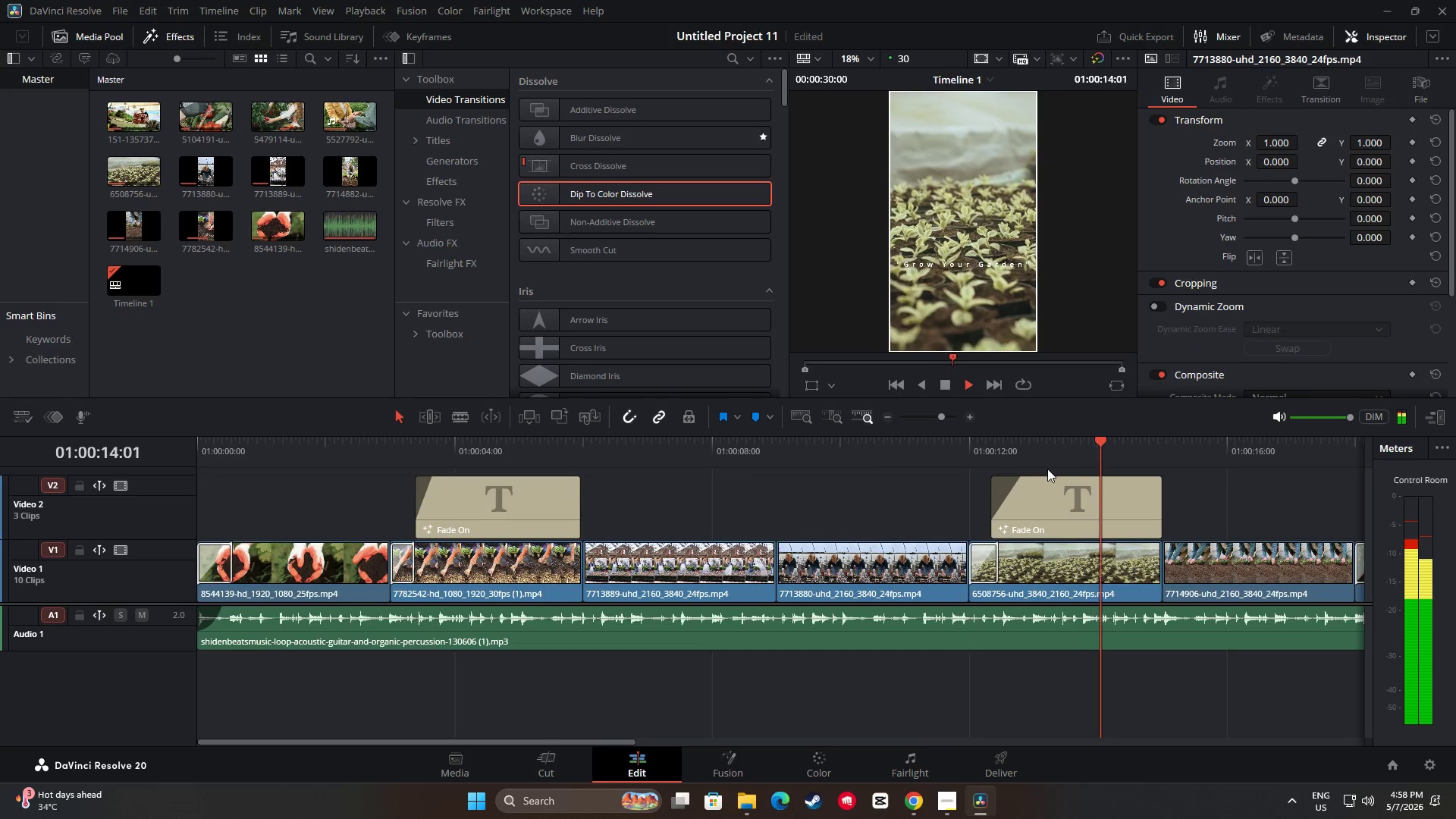 
key(Space)
 